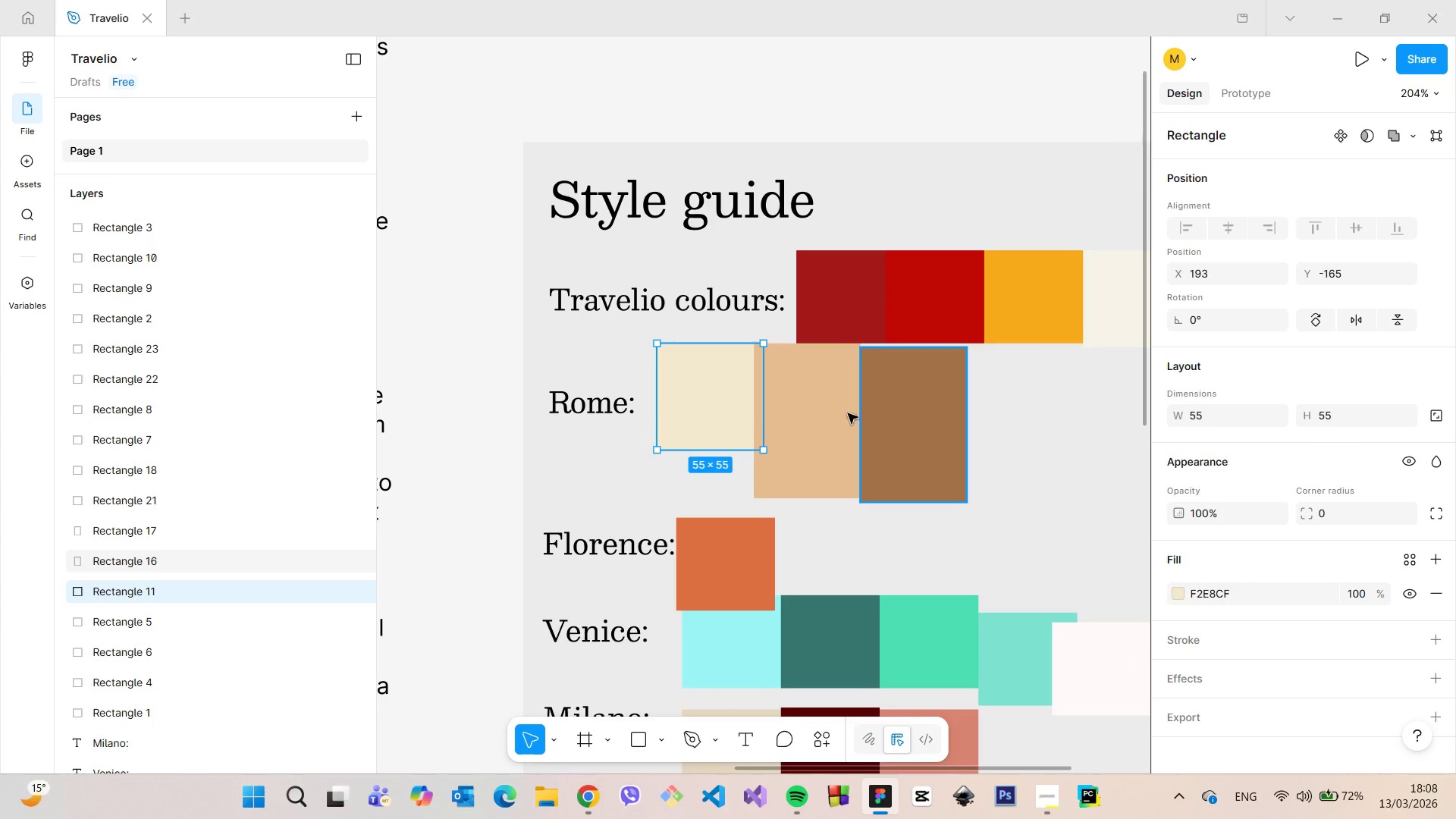 
left_click([811, 413])
 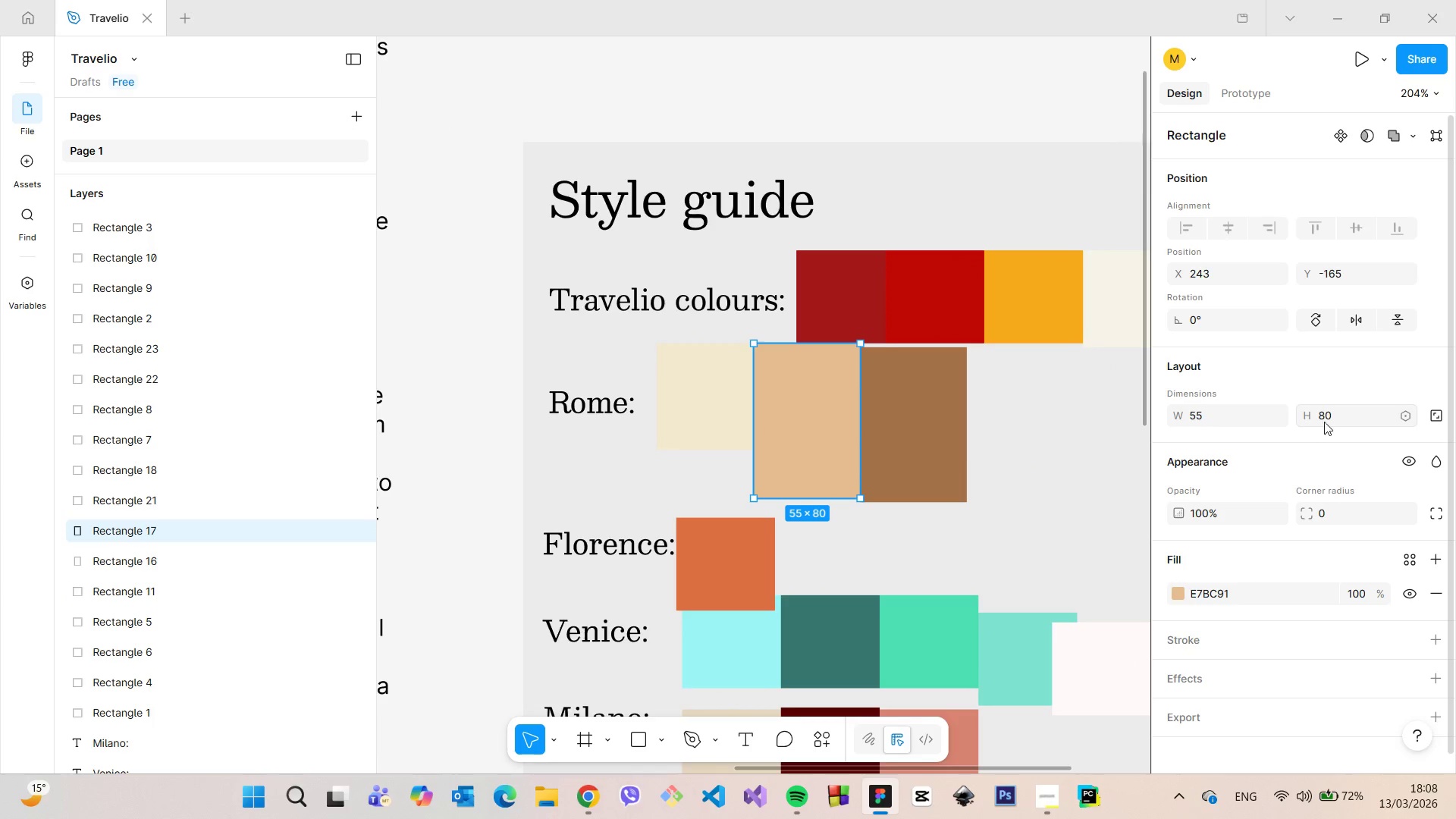 
left_click([1326, 422])
 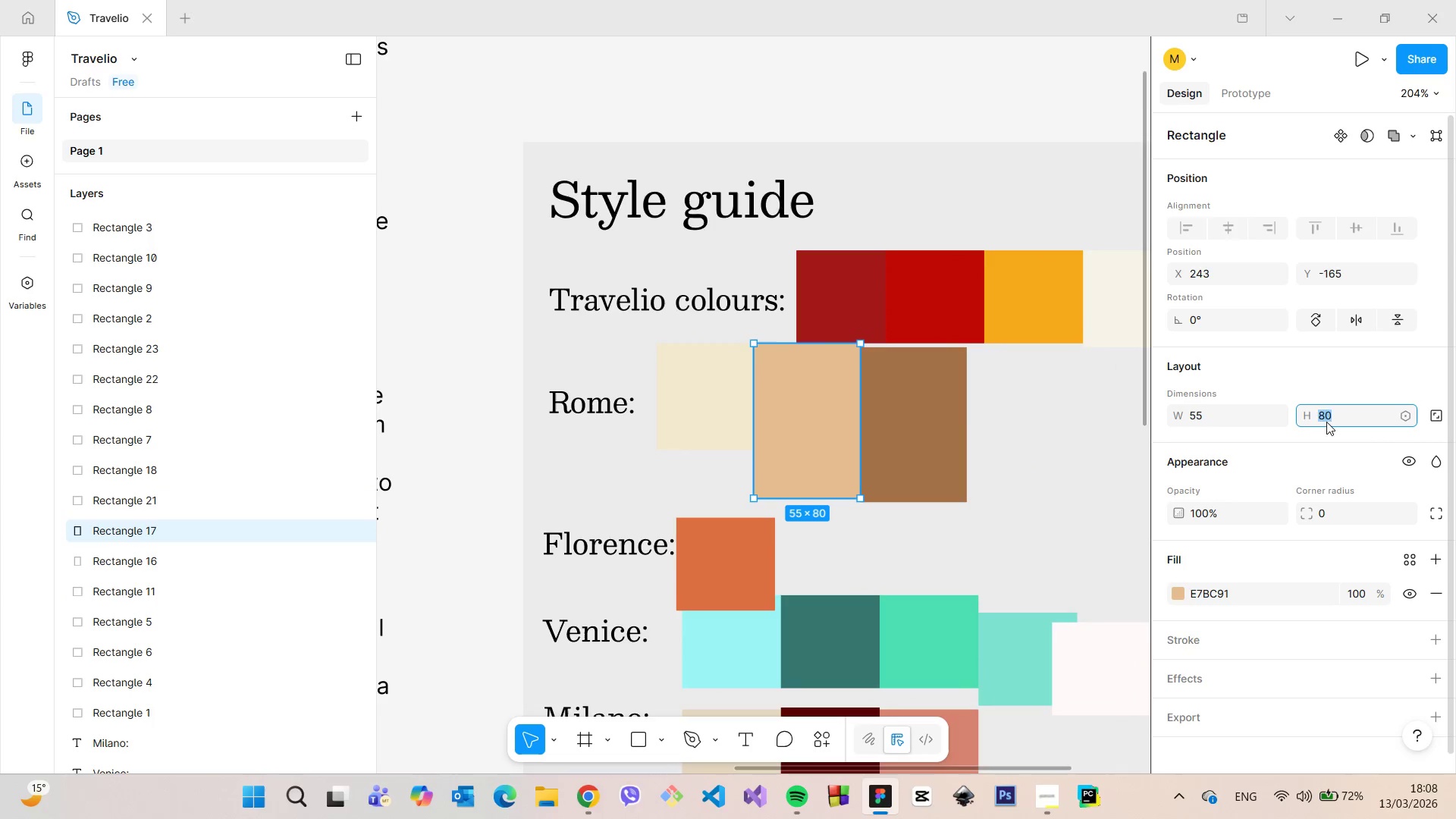 
type(55)
 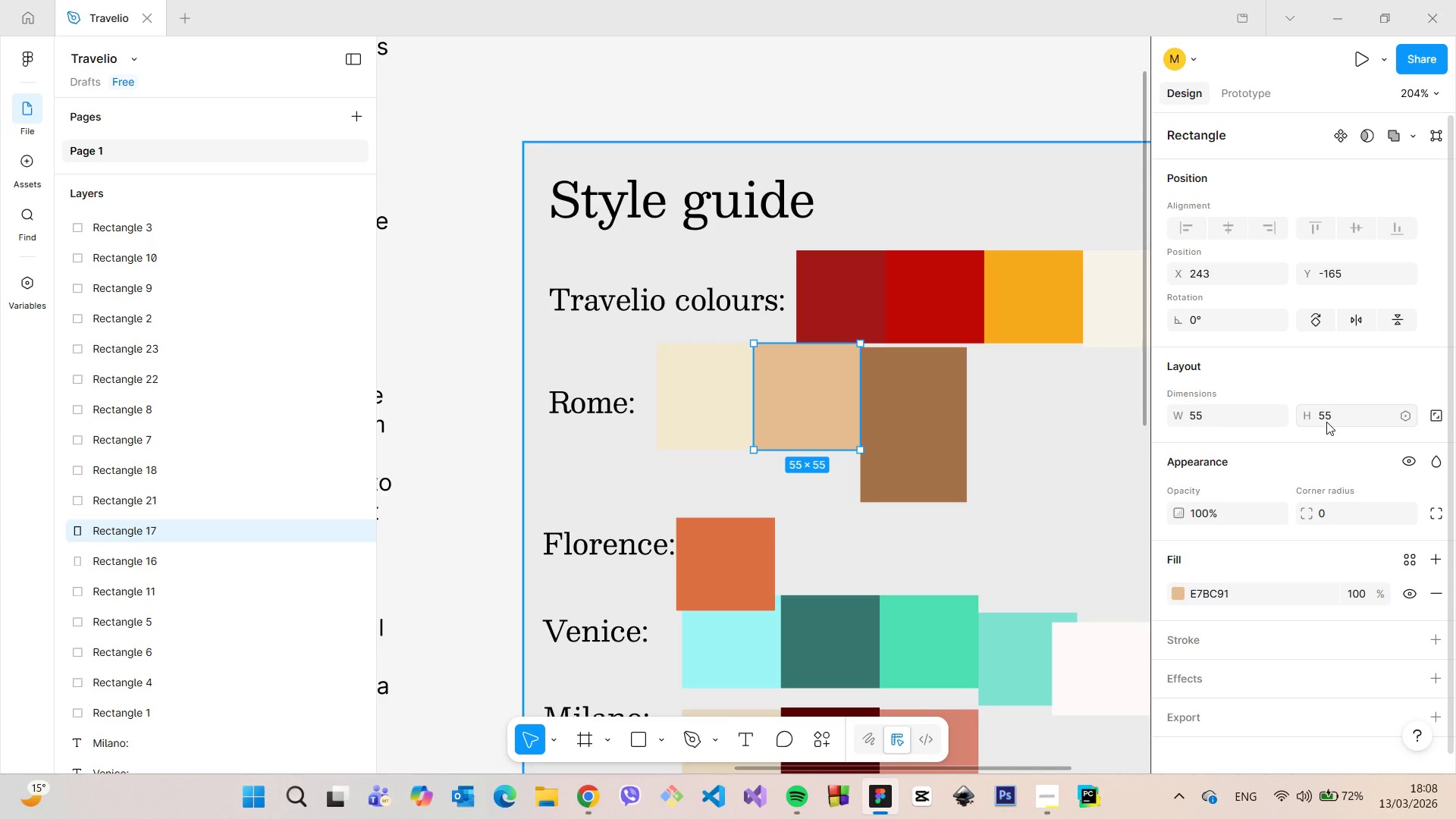 
key(Enter)
 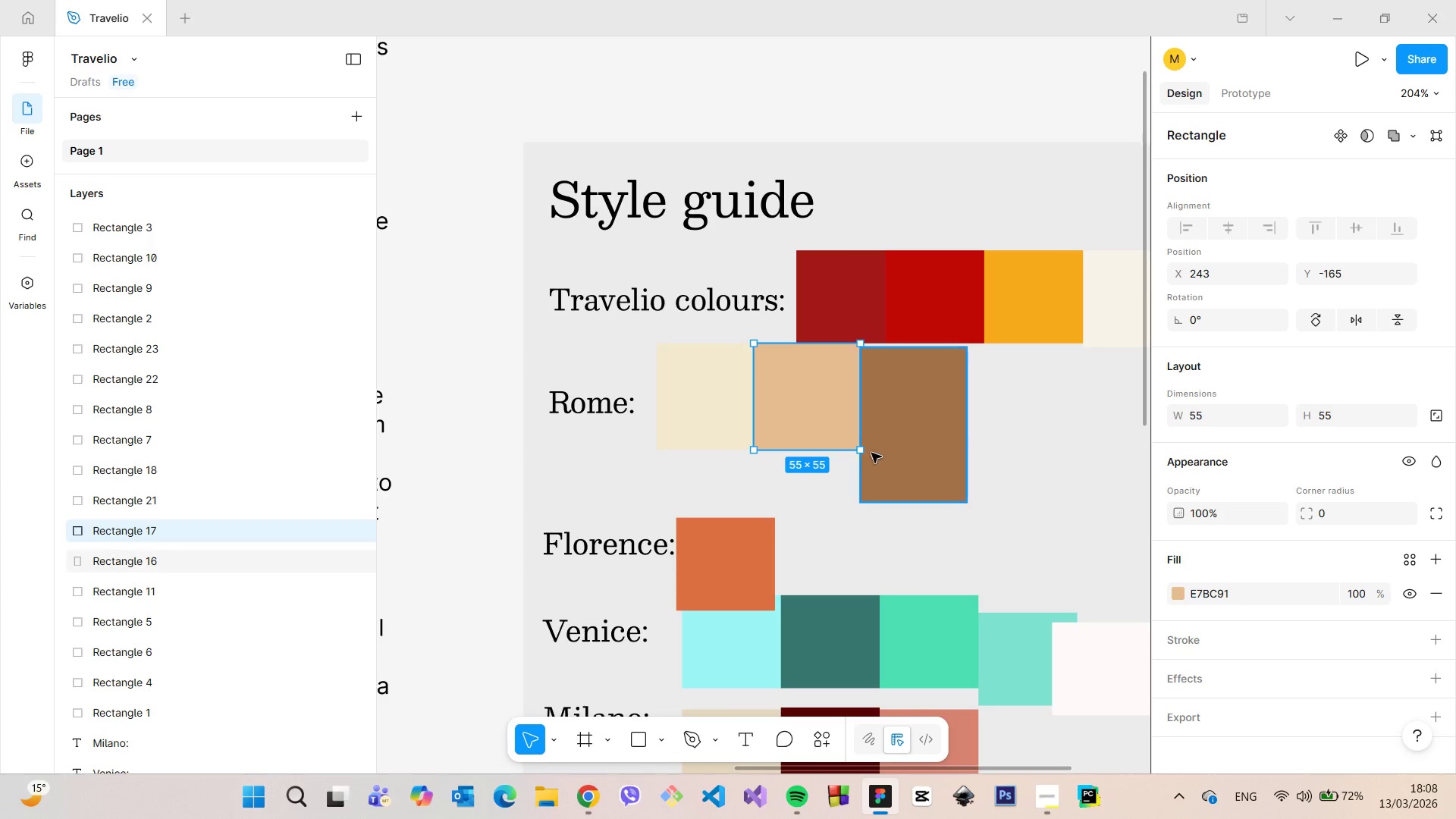 
left_click([871, 452])
 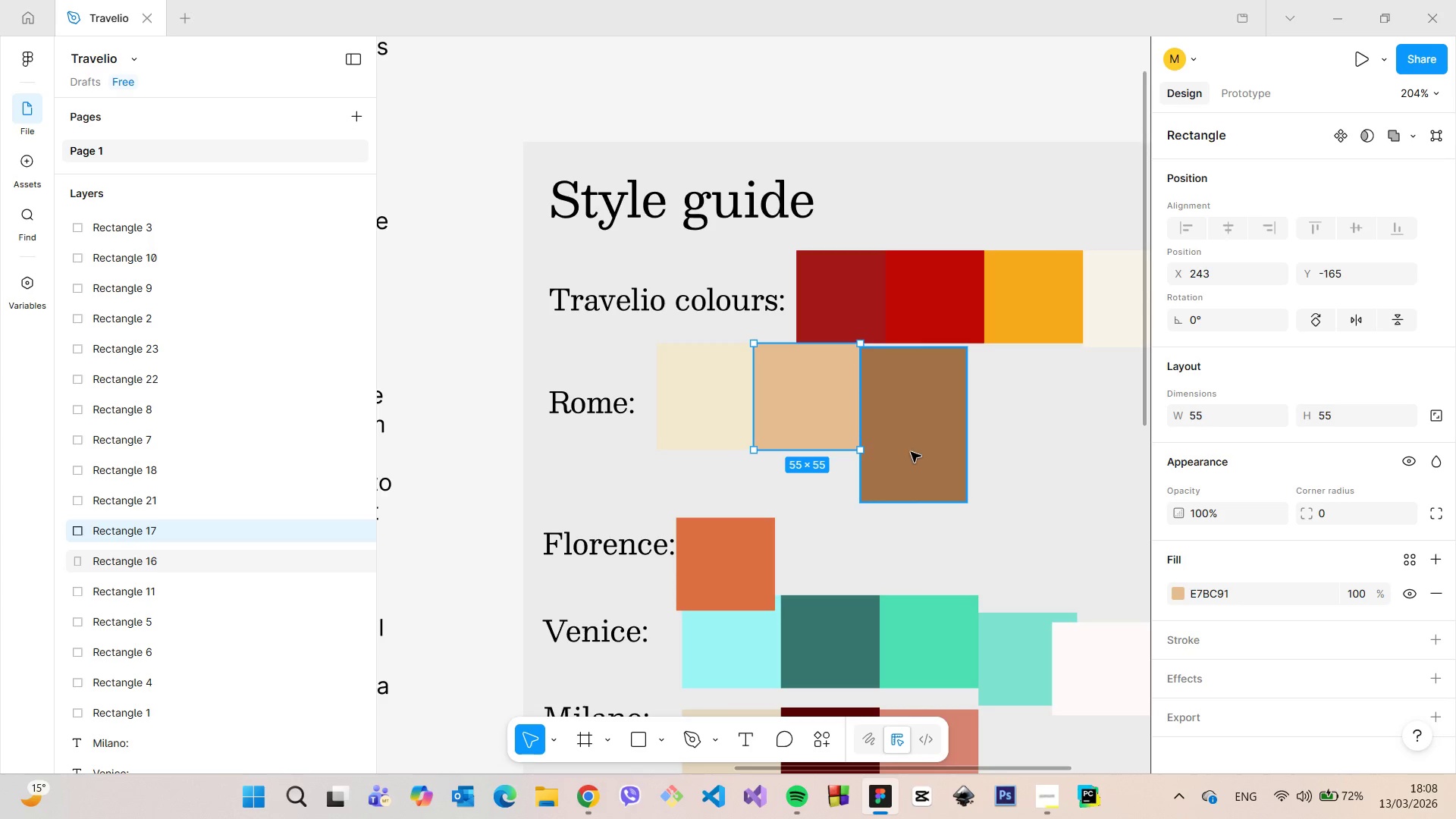 
left_click([911, 452])
 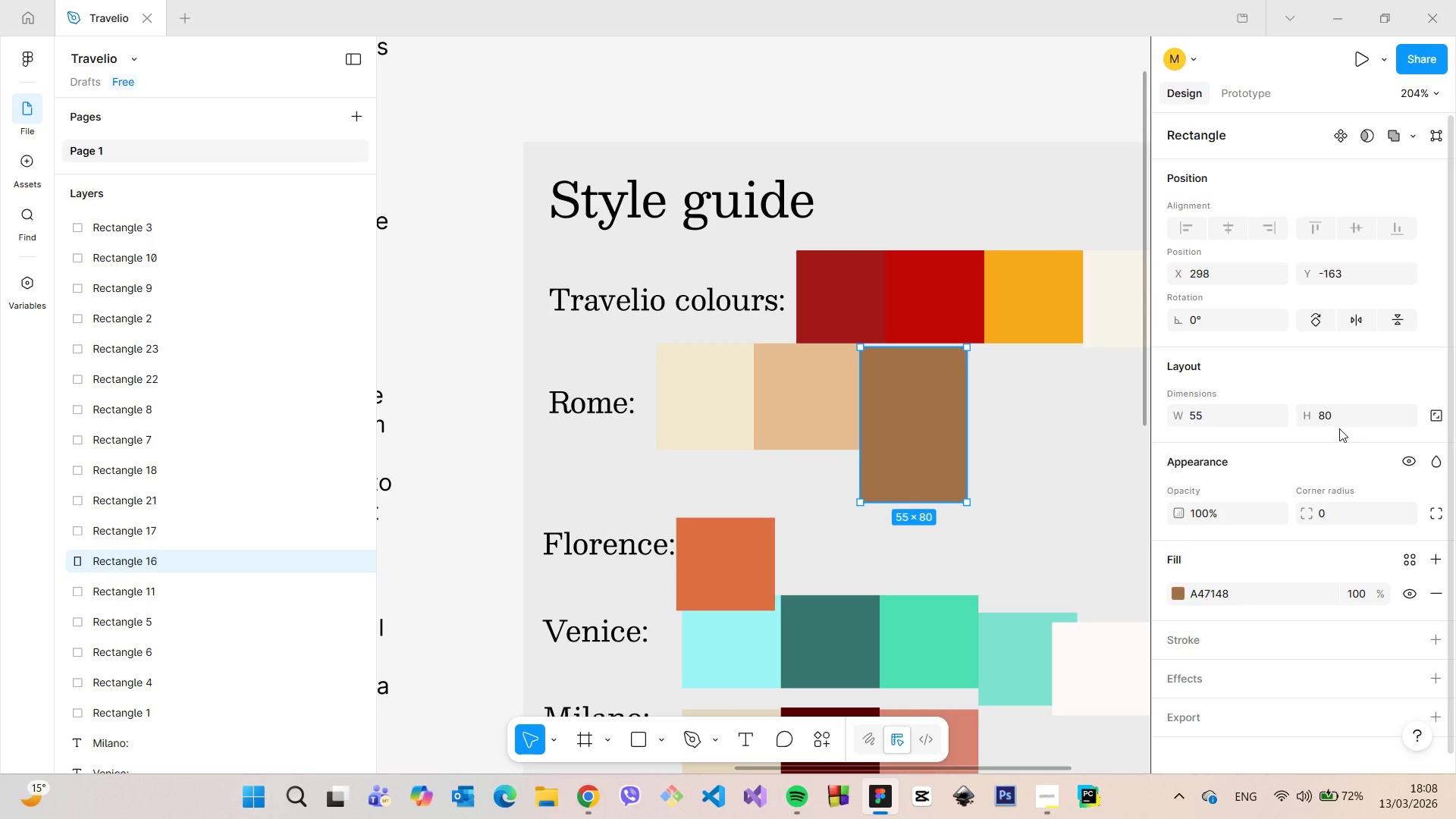 
left_click([1339, 428])
 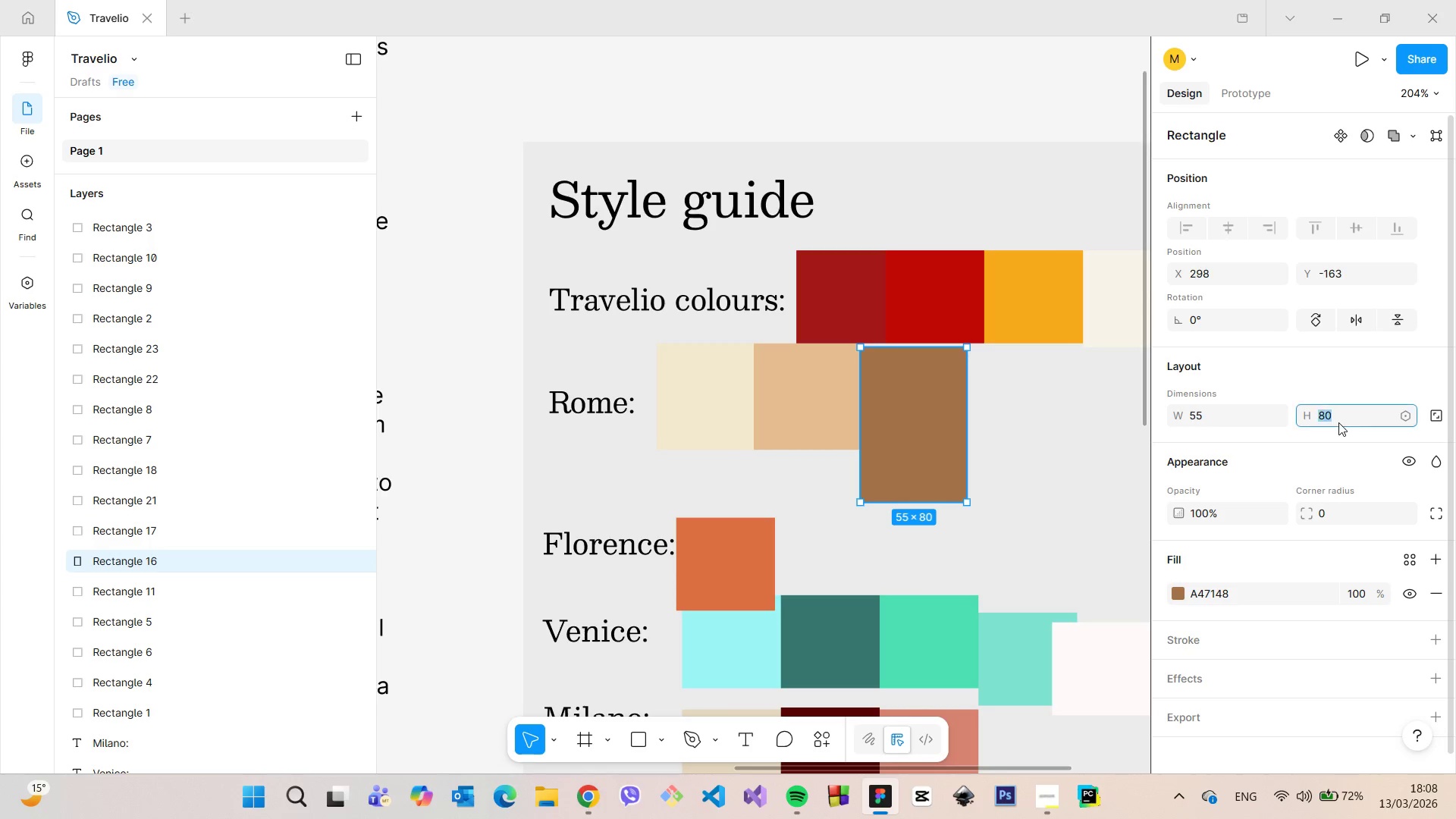 
left_click([1338, 422])
 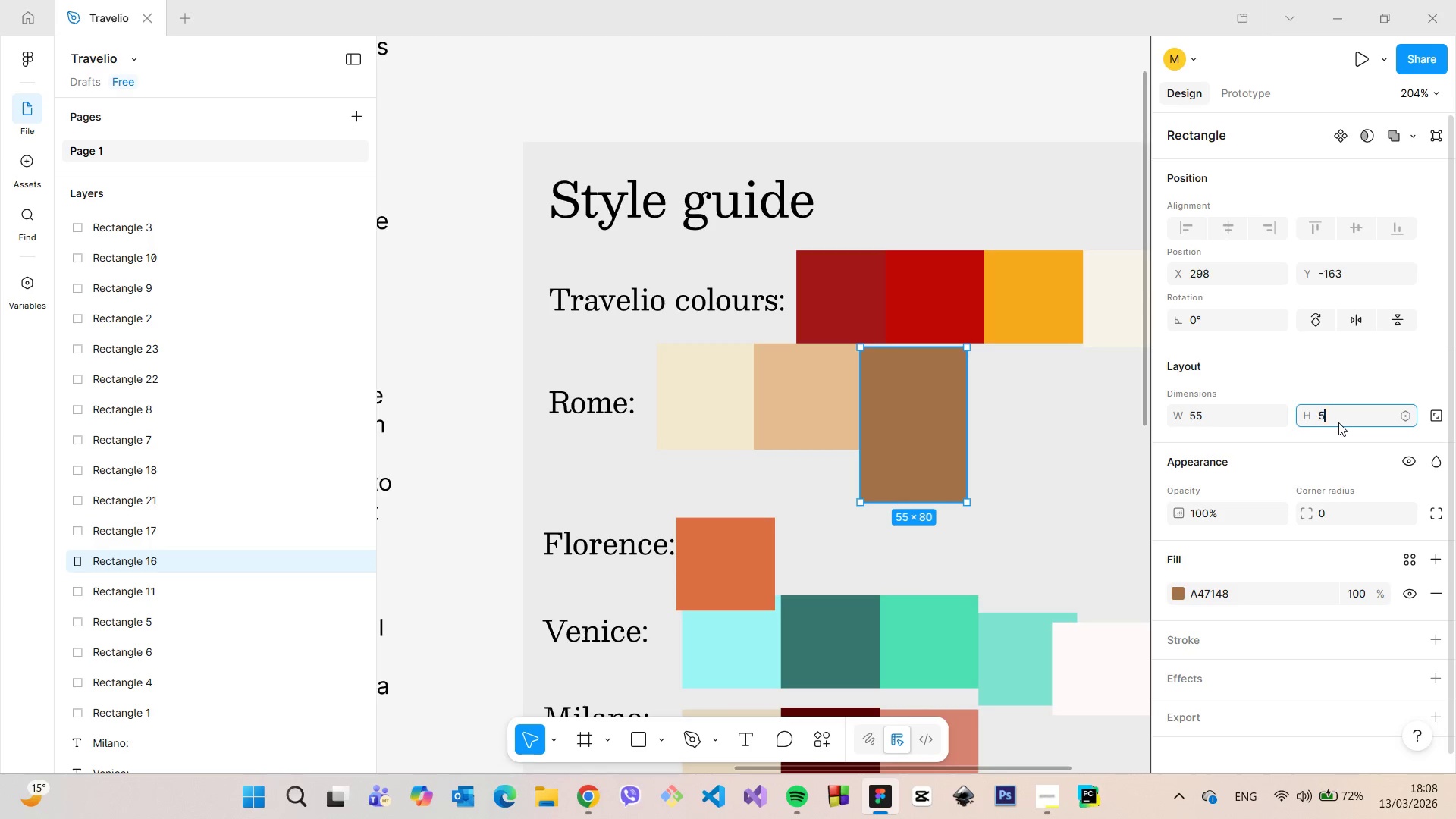 
type(55)
 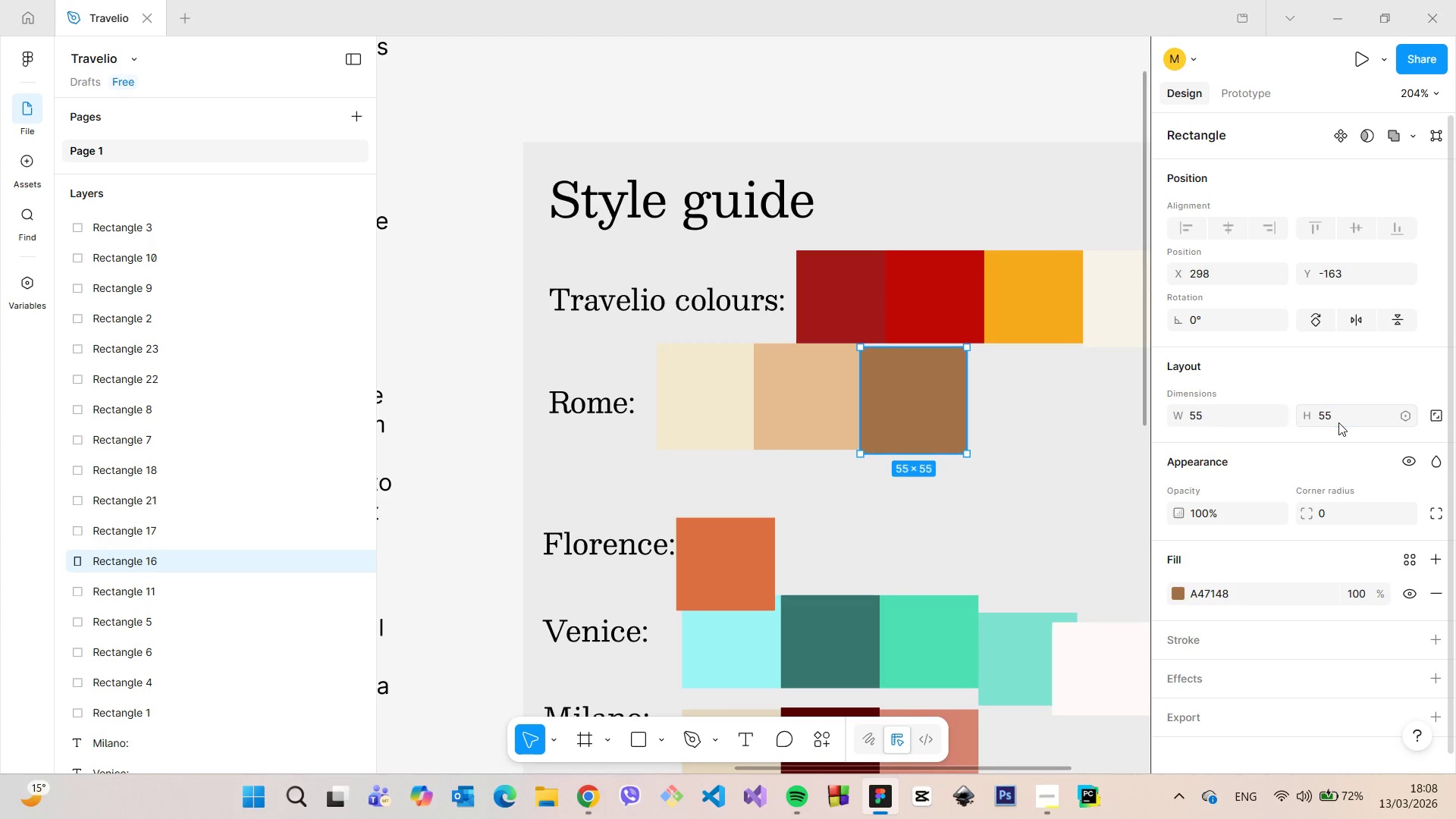 
key(Enter)
 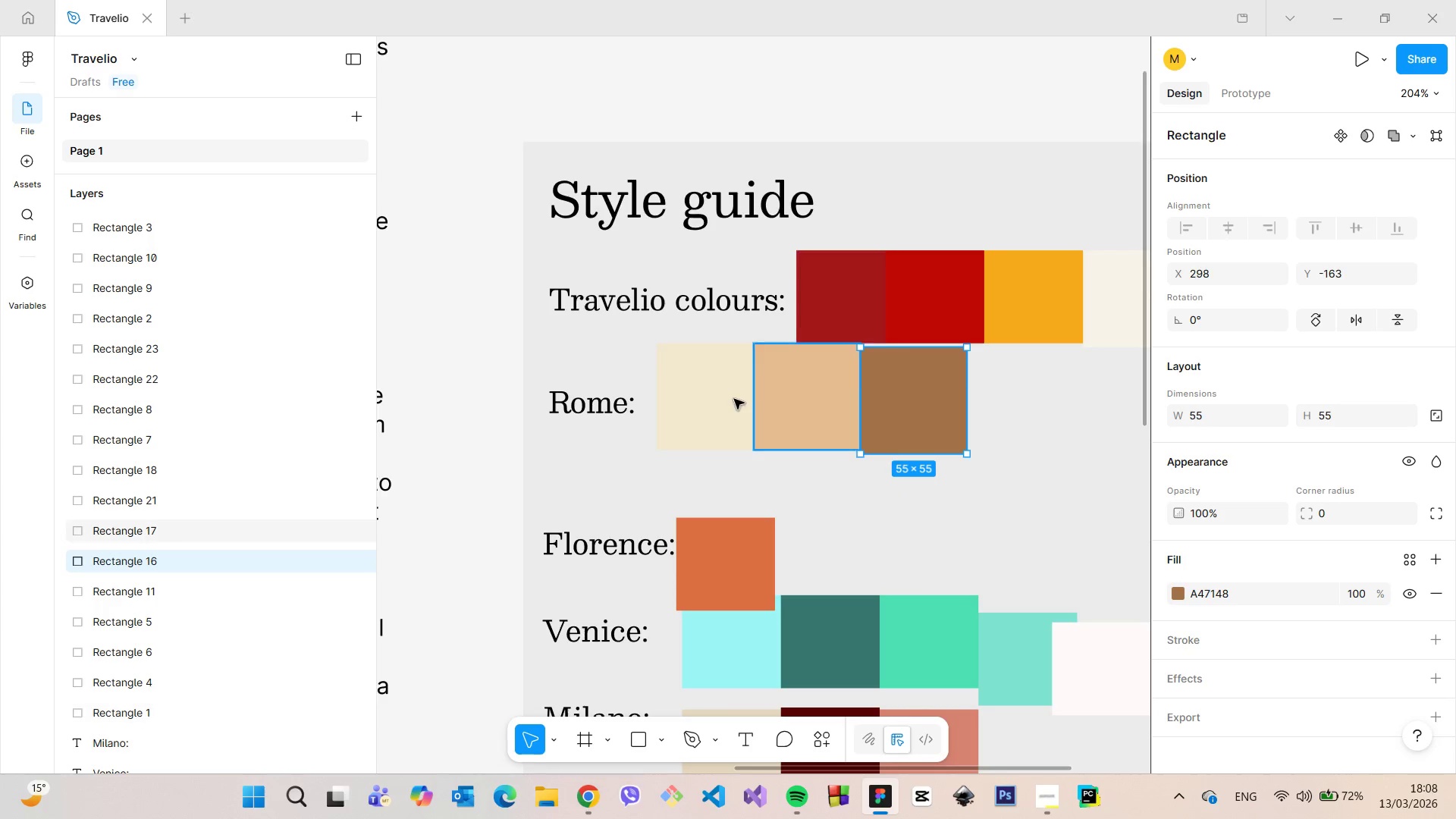 
left_click([730, 394])
 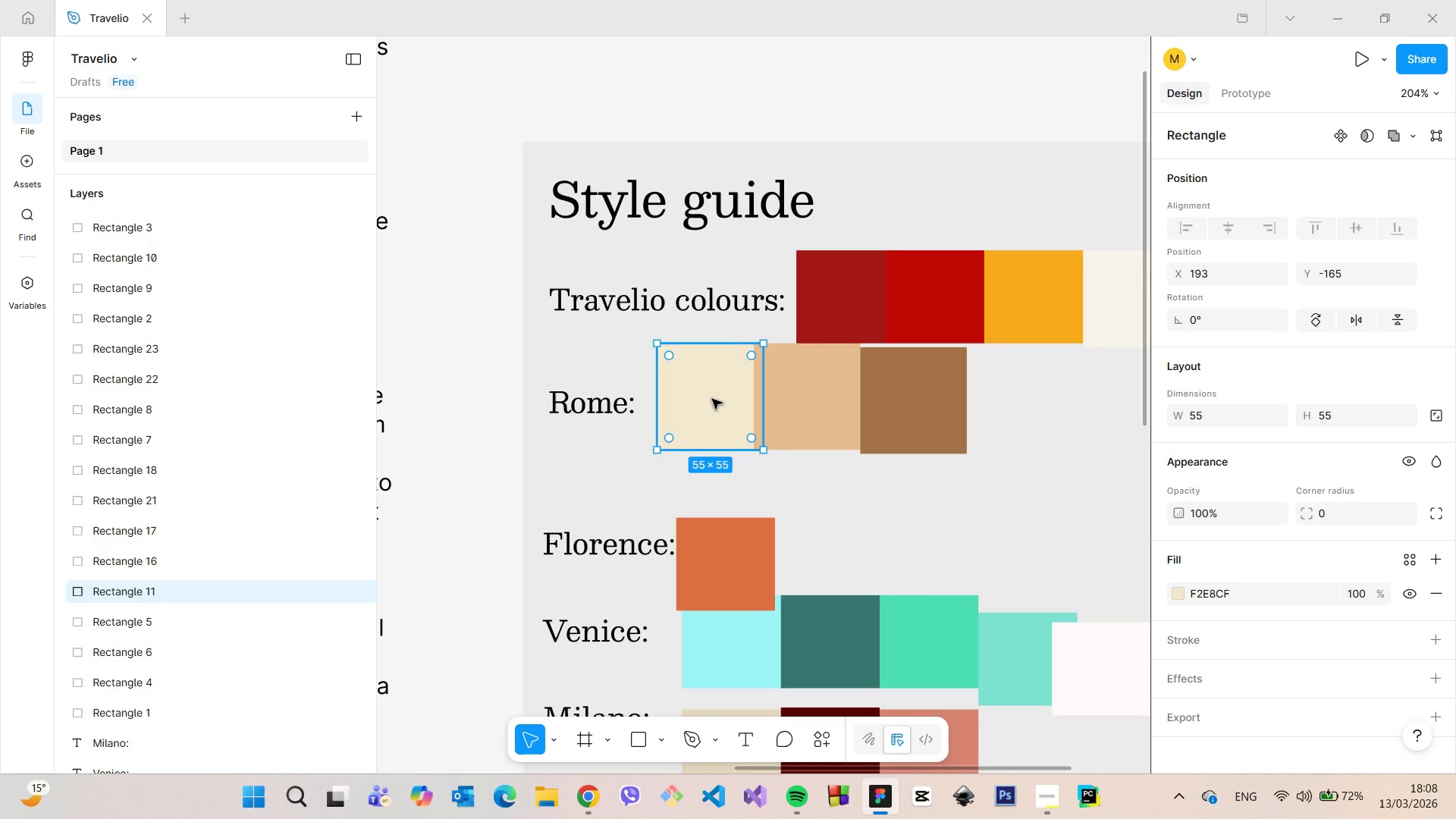 
left_click_drag(start_coordinate=[712, 397], to_coordinate=[705, 424])
 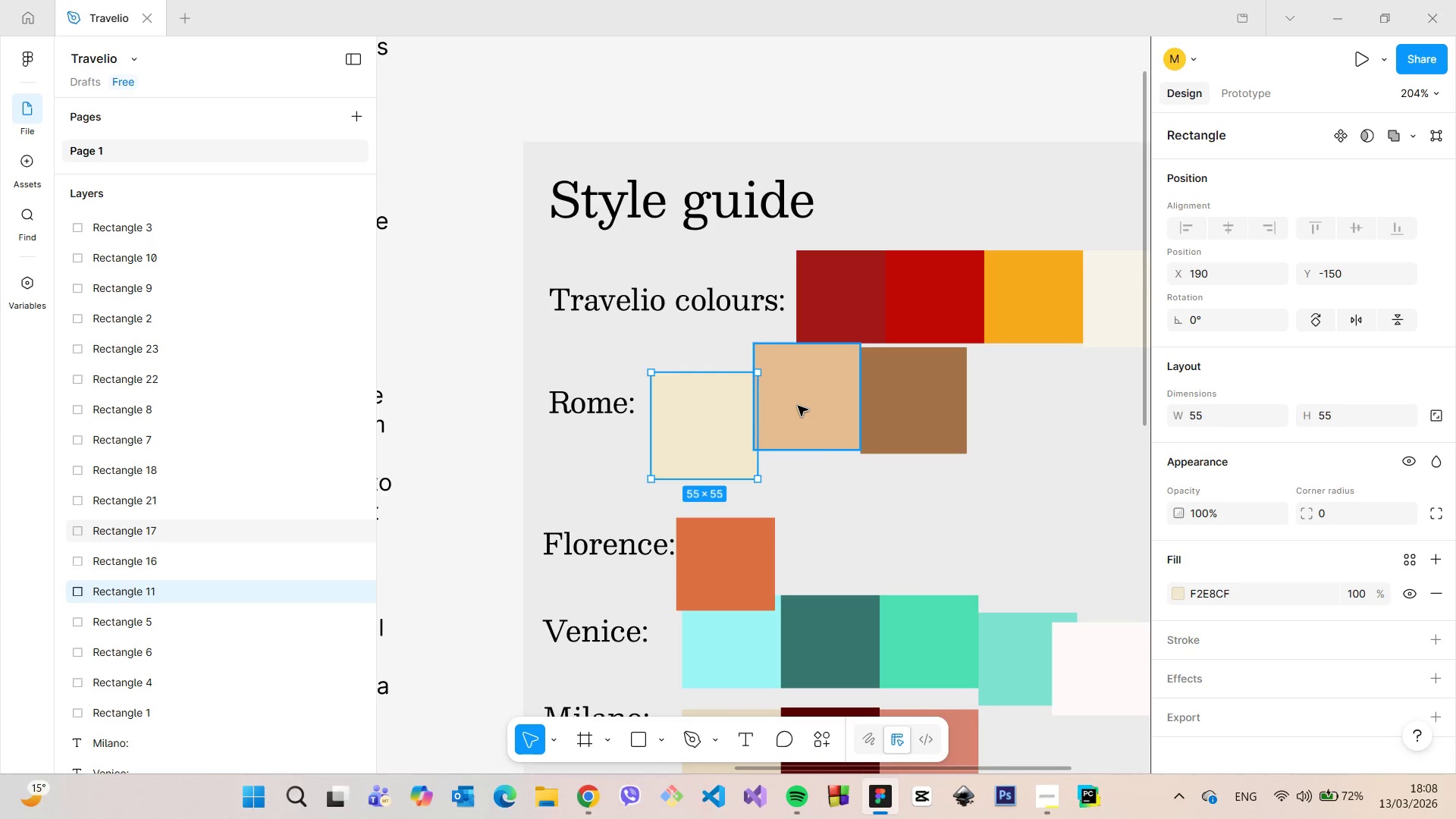 
left_click([798, 406])
 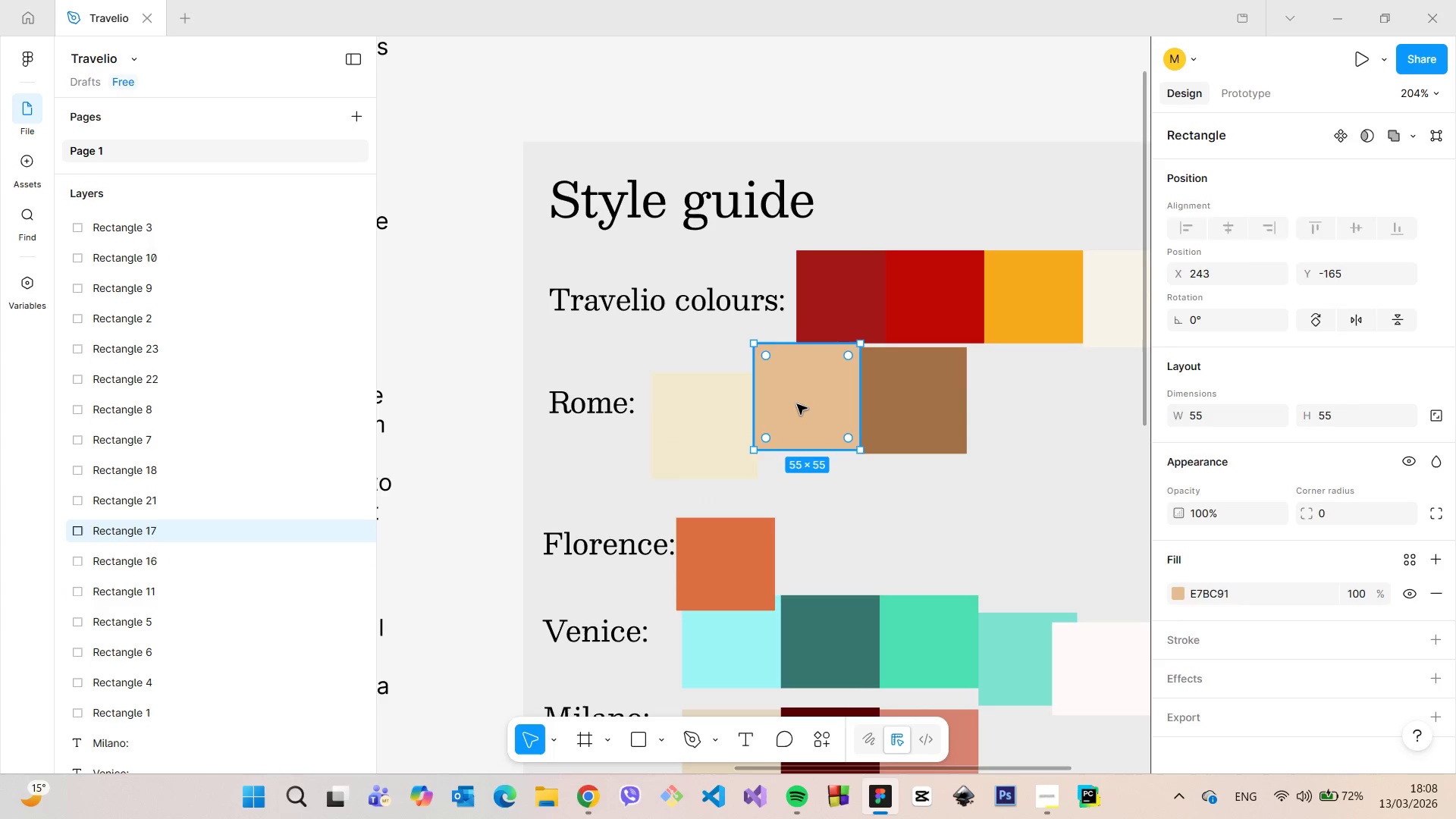 
left_click_drag(start_coordinate=[797, 404], to_coordinate=[803, 423])
 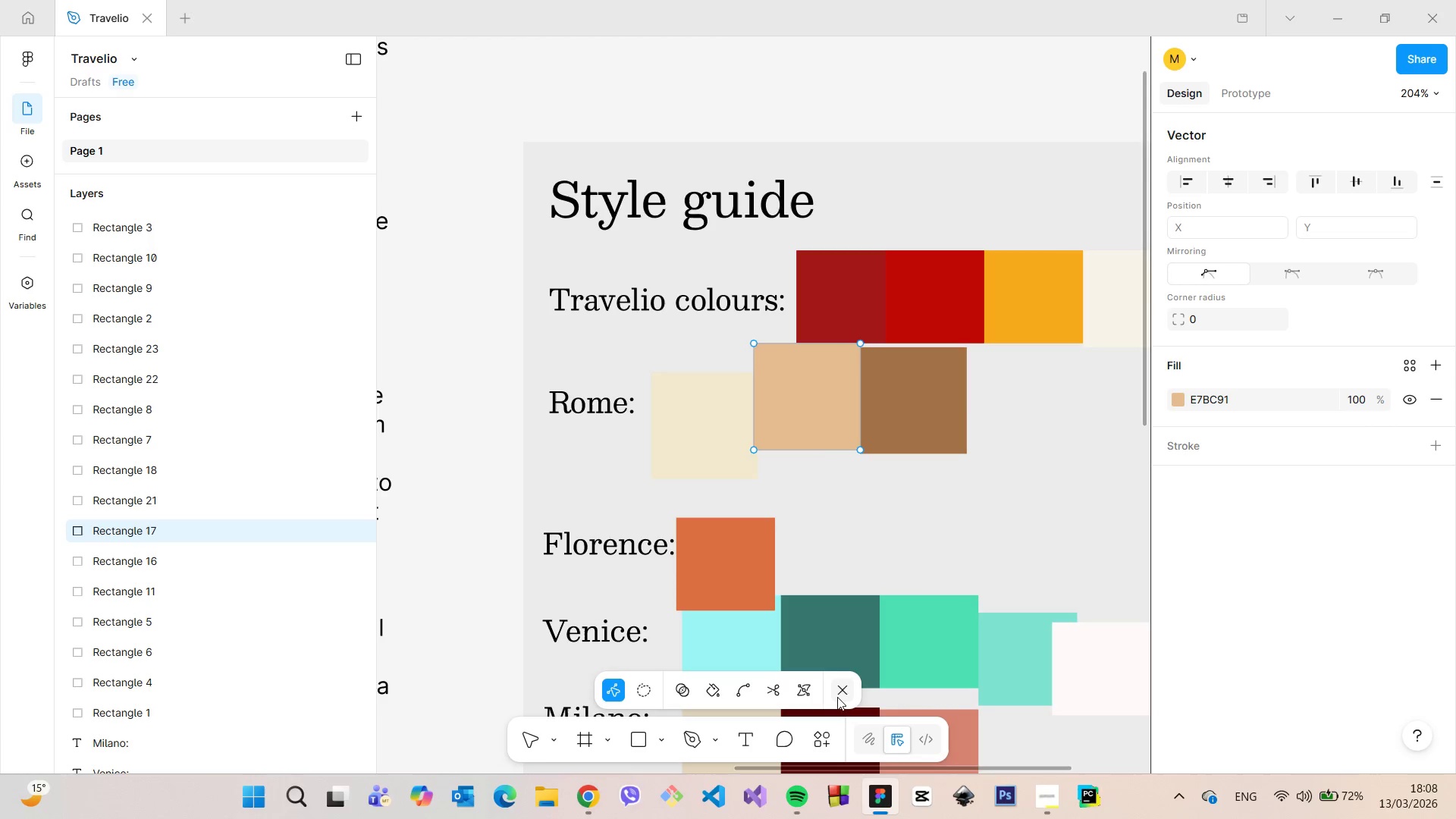 
left_click([837, 697])
 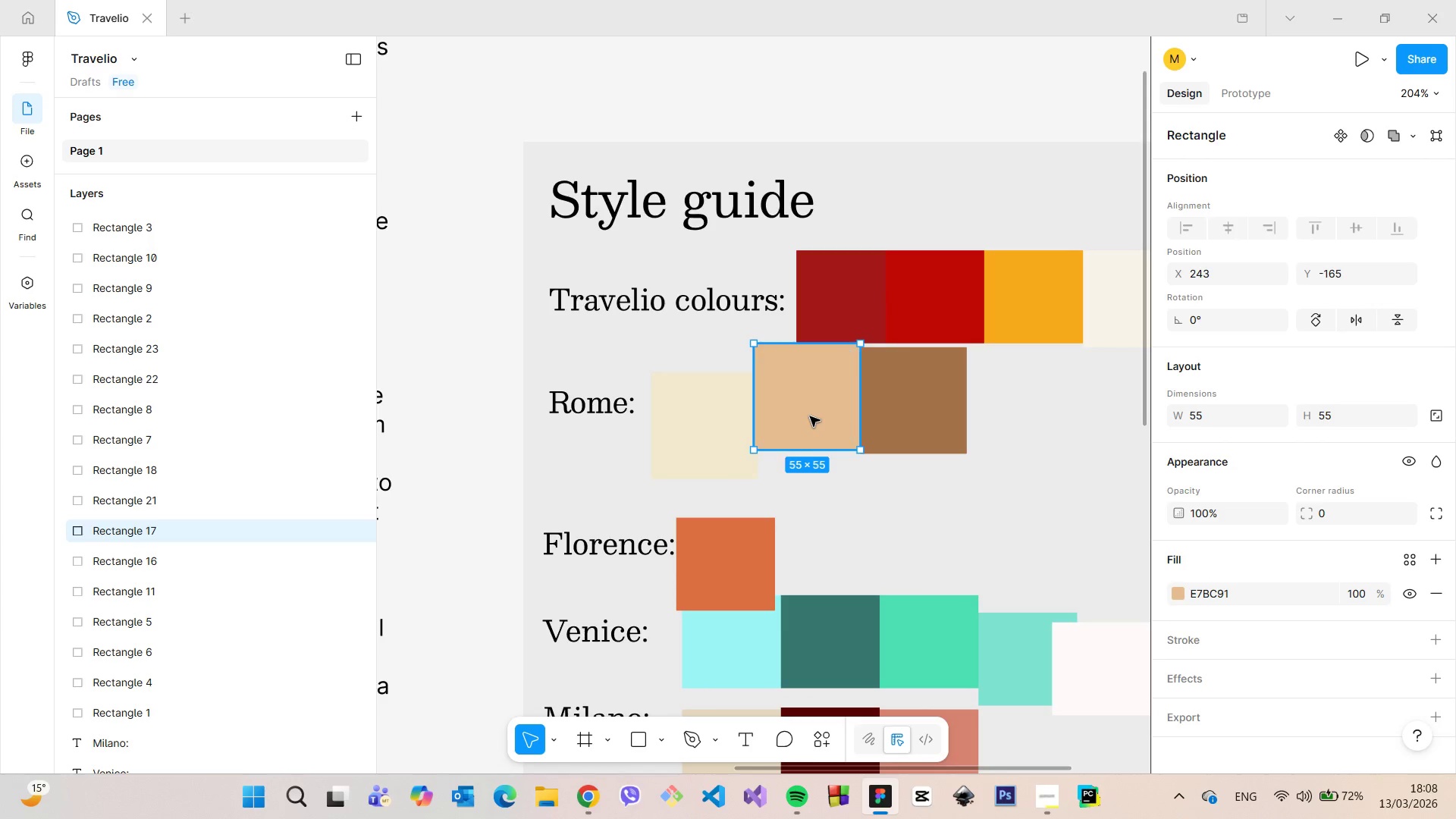 
left_click_drag(start_coordinate=[810, 416], to_coordinate=[814, 447])
 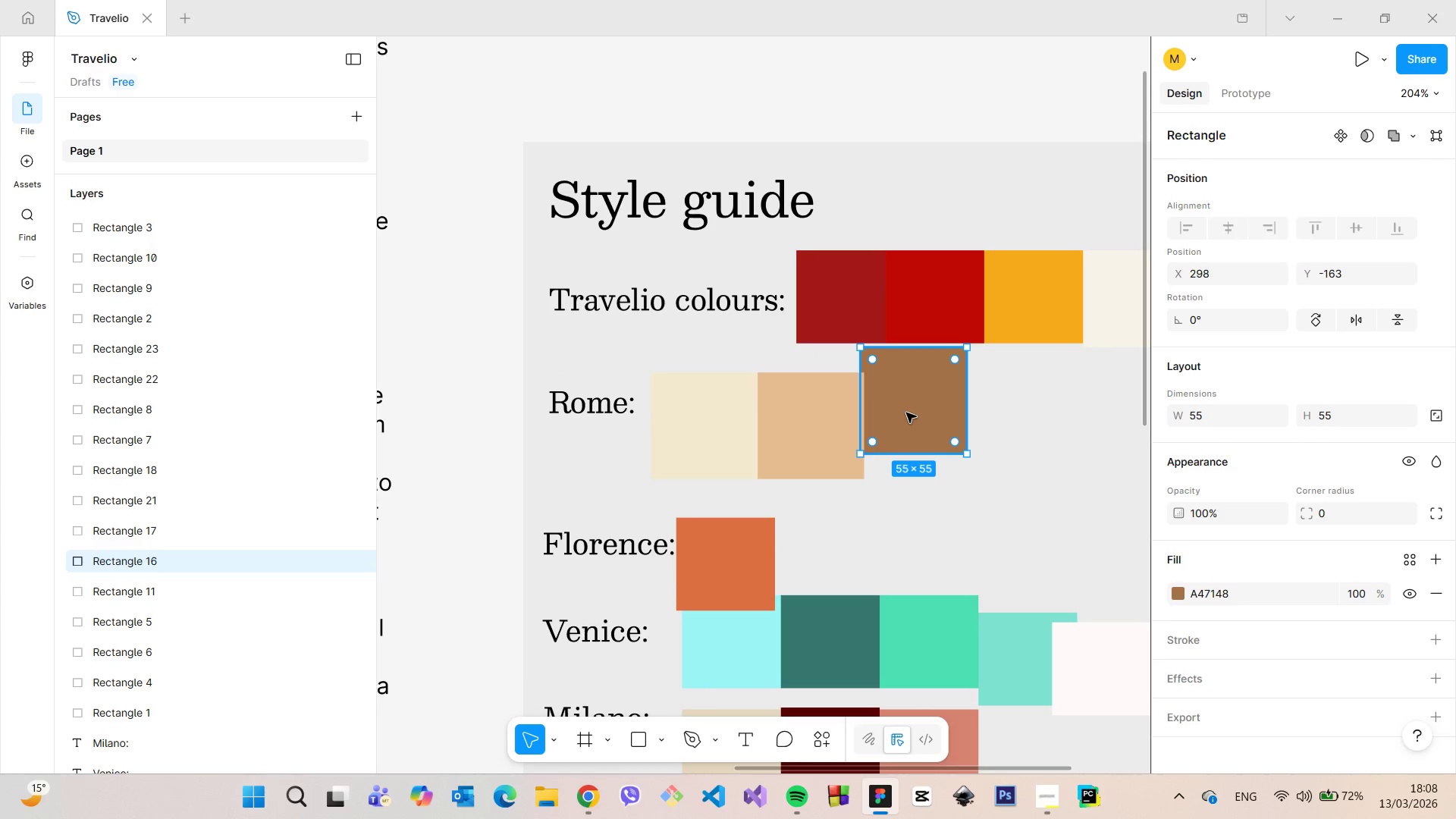 
left_click_drag(start_coordinate=[899, 406], to_coordinate=[906, 432])
 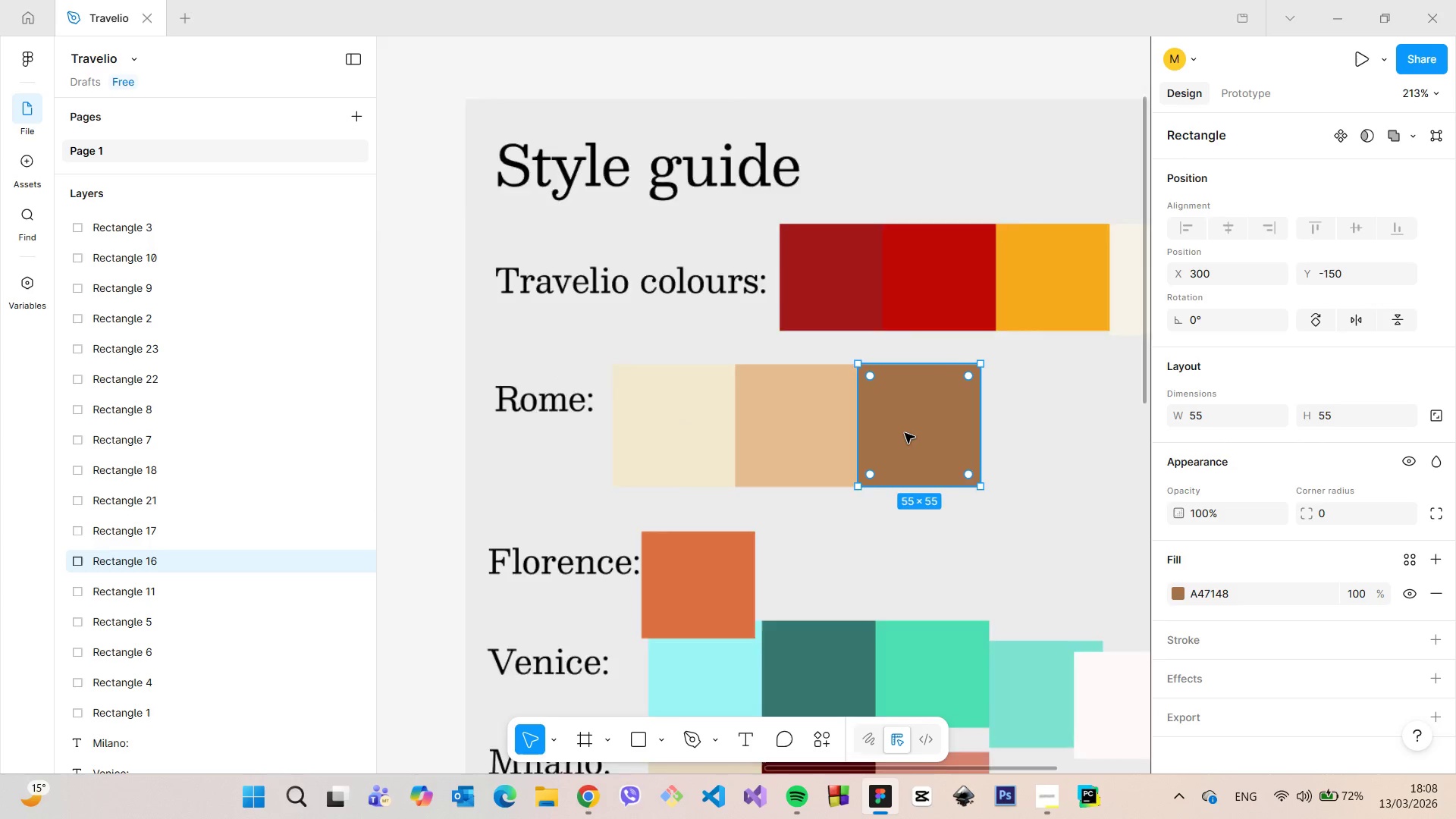 
left_click([904, 579])
 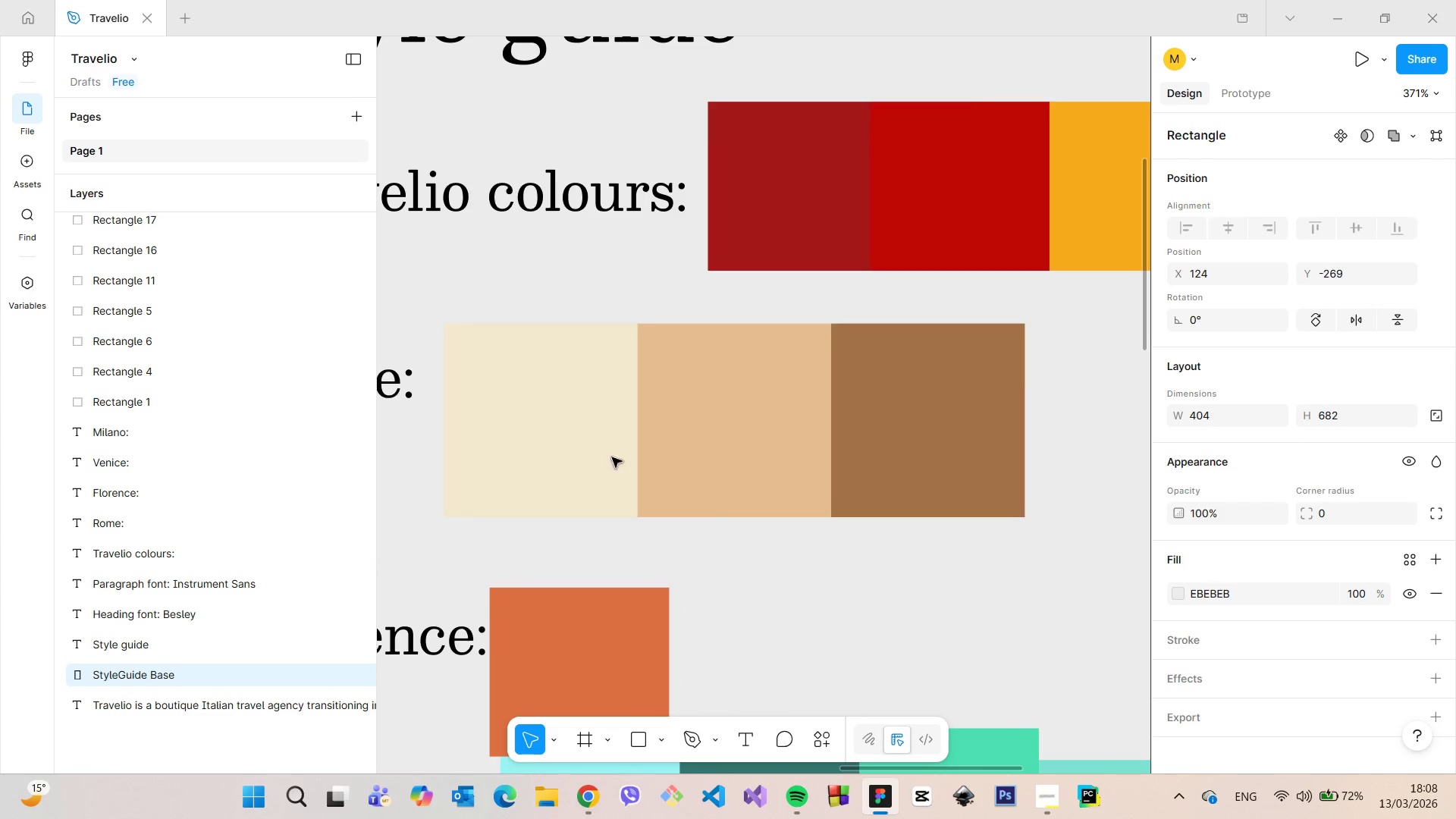 
scroll: coordinate [905, 433], scroll_direction: up, amount: 5.0
 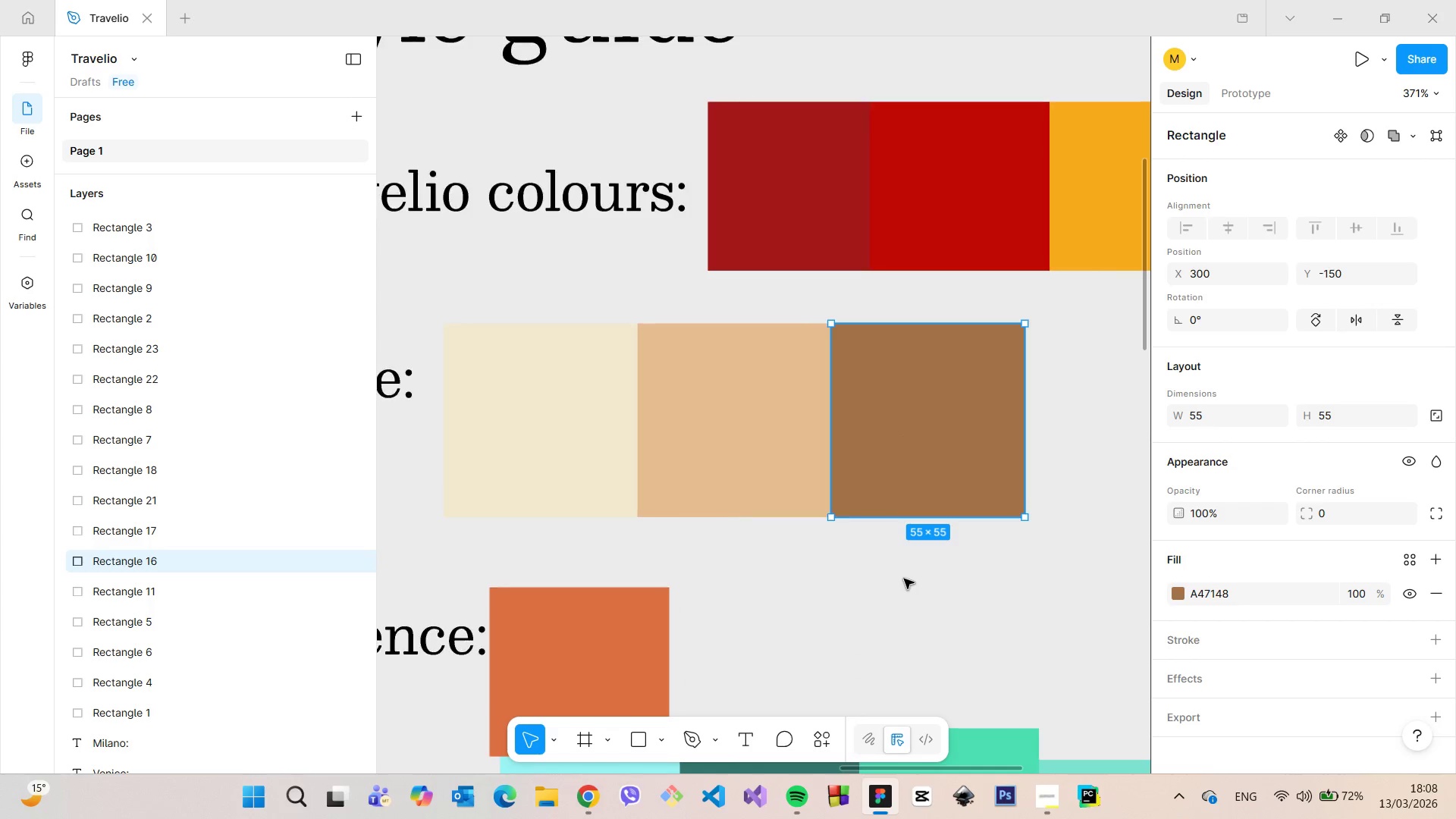 
left_click([575, 440])
 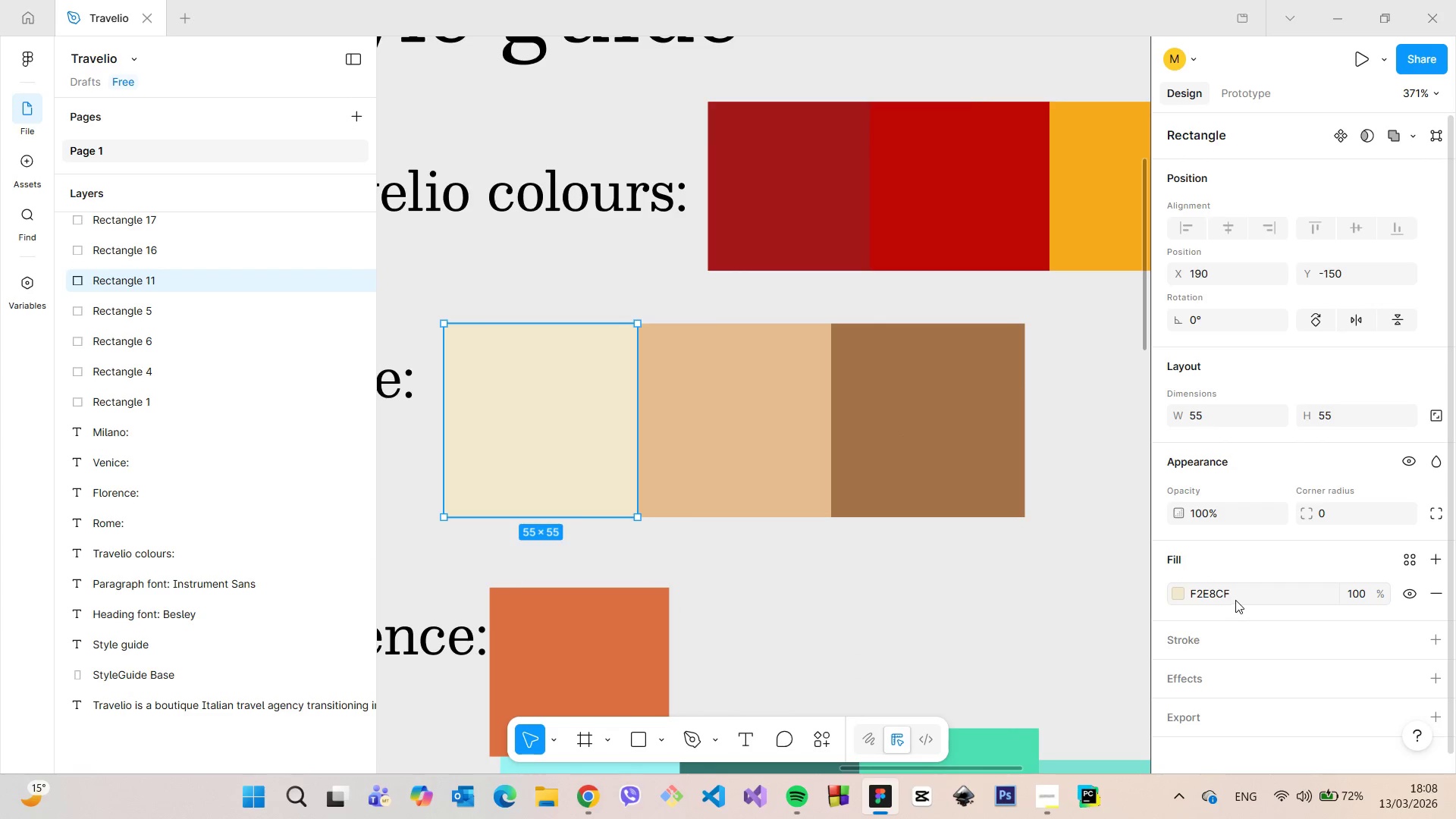 
left_click([1235, 600])
 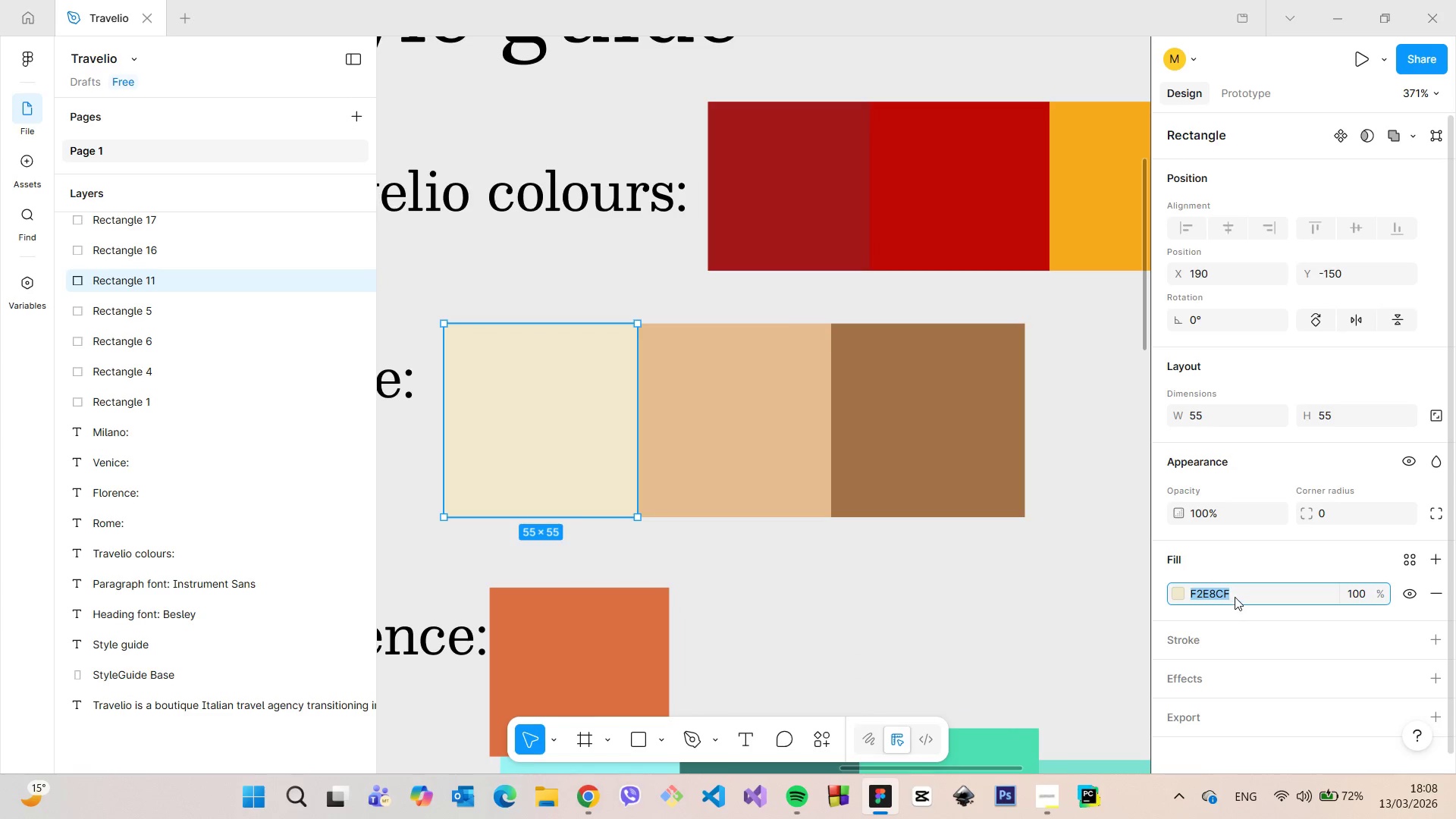 
key(Control+C)
 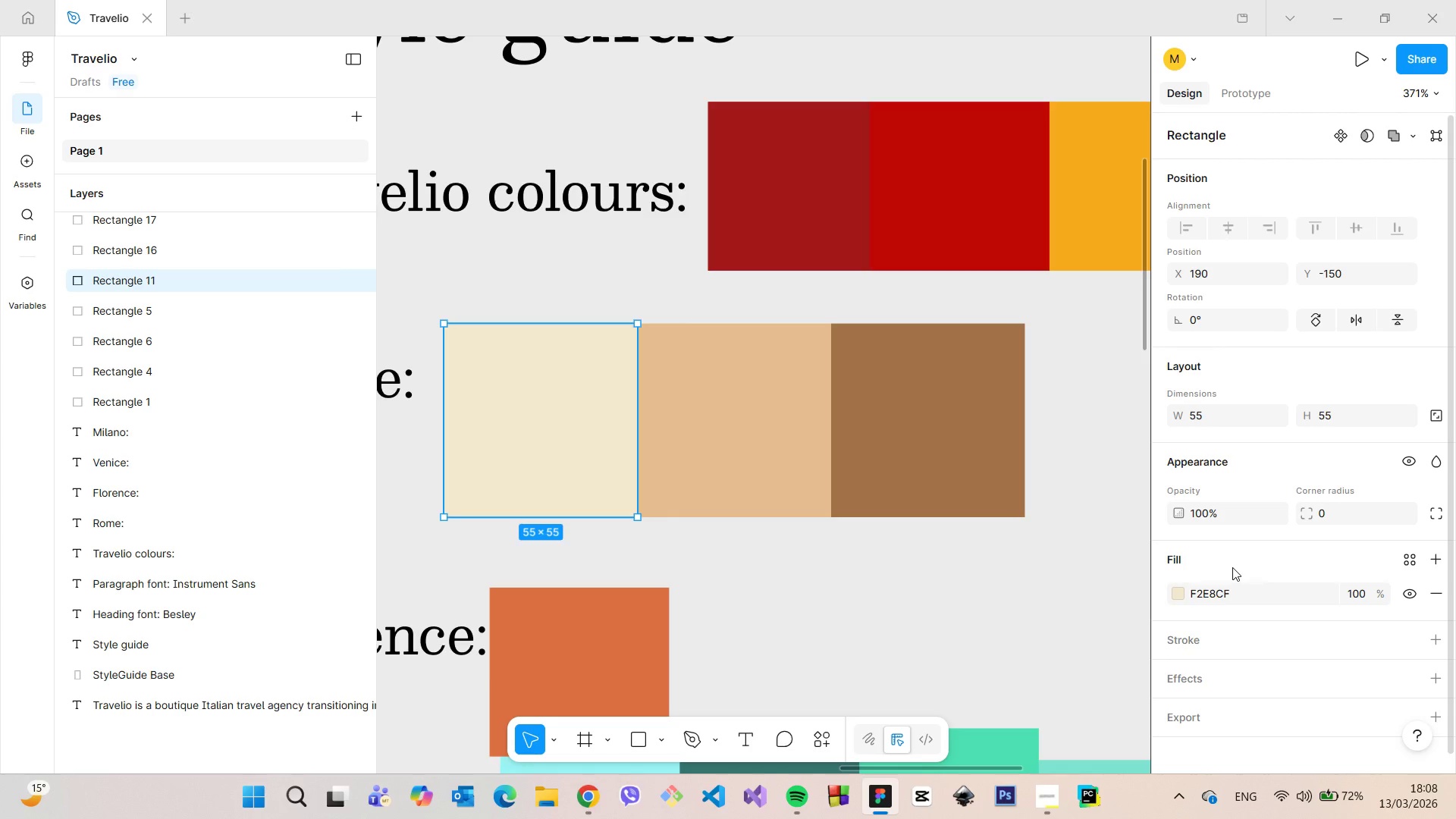 
left_click([1232, 567])
 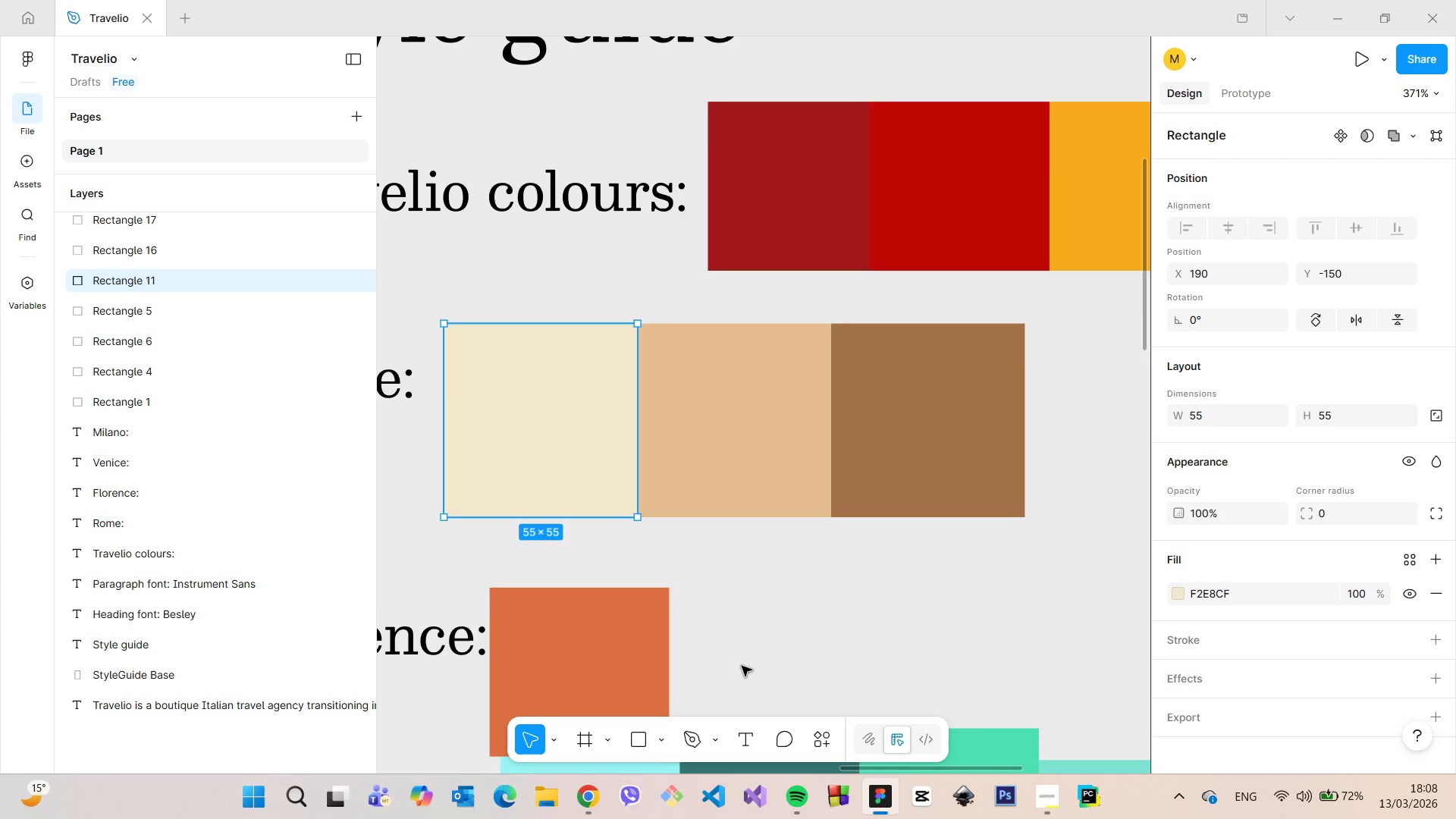 
scroll: coordinate [739, 652], scroll_direction: down, amount: 5.0
 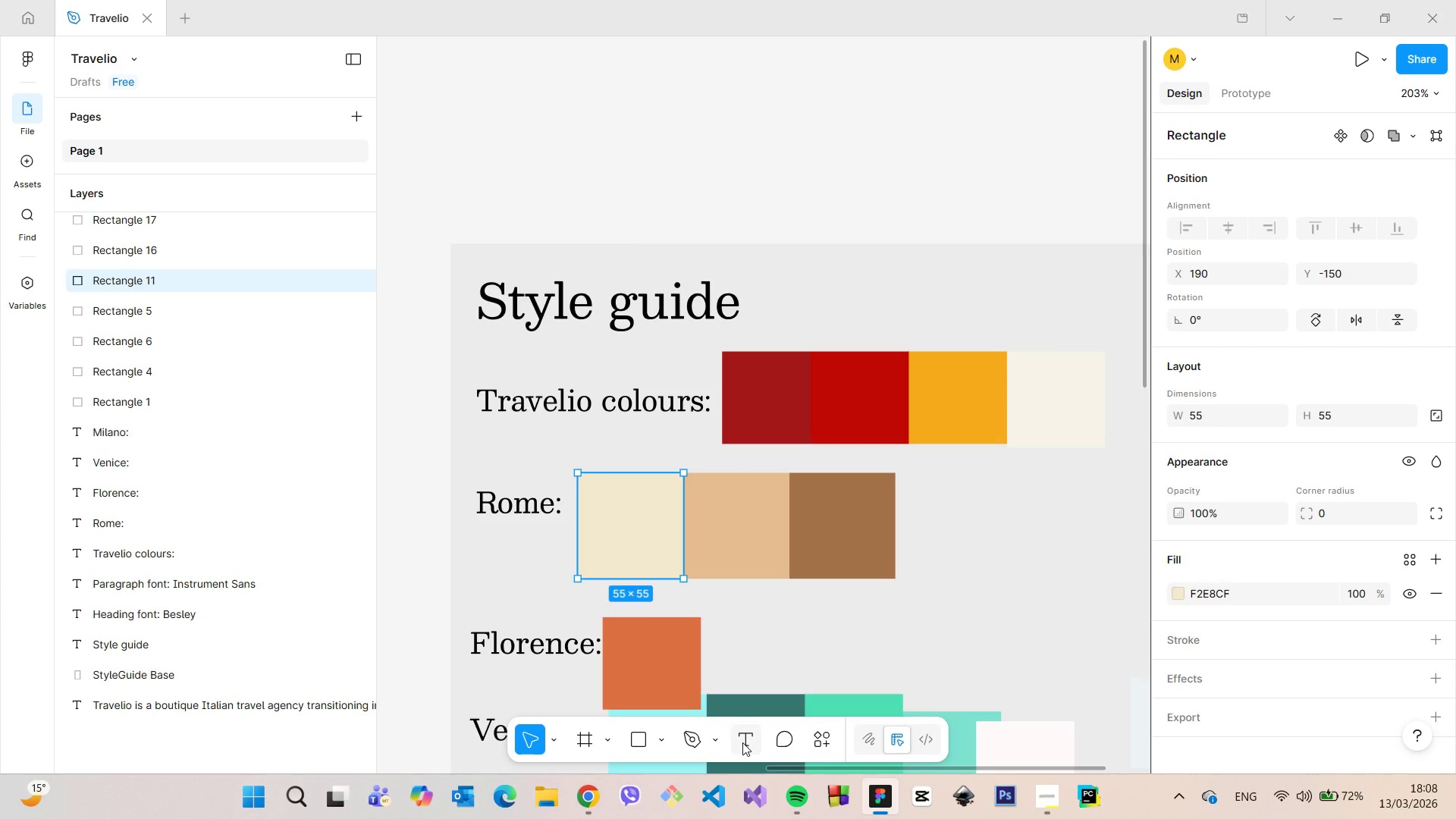 
left_click([742, 742])
 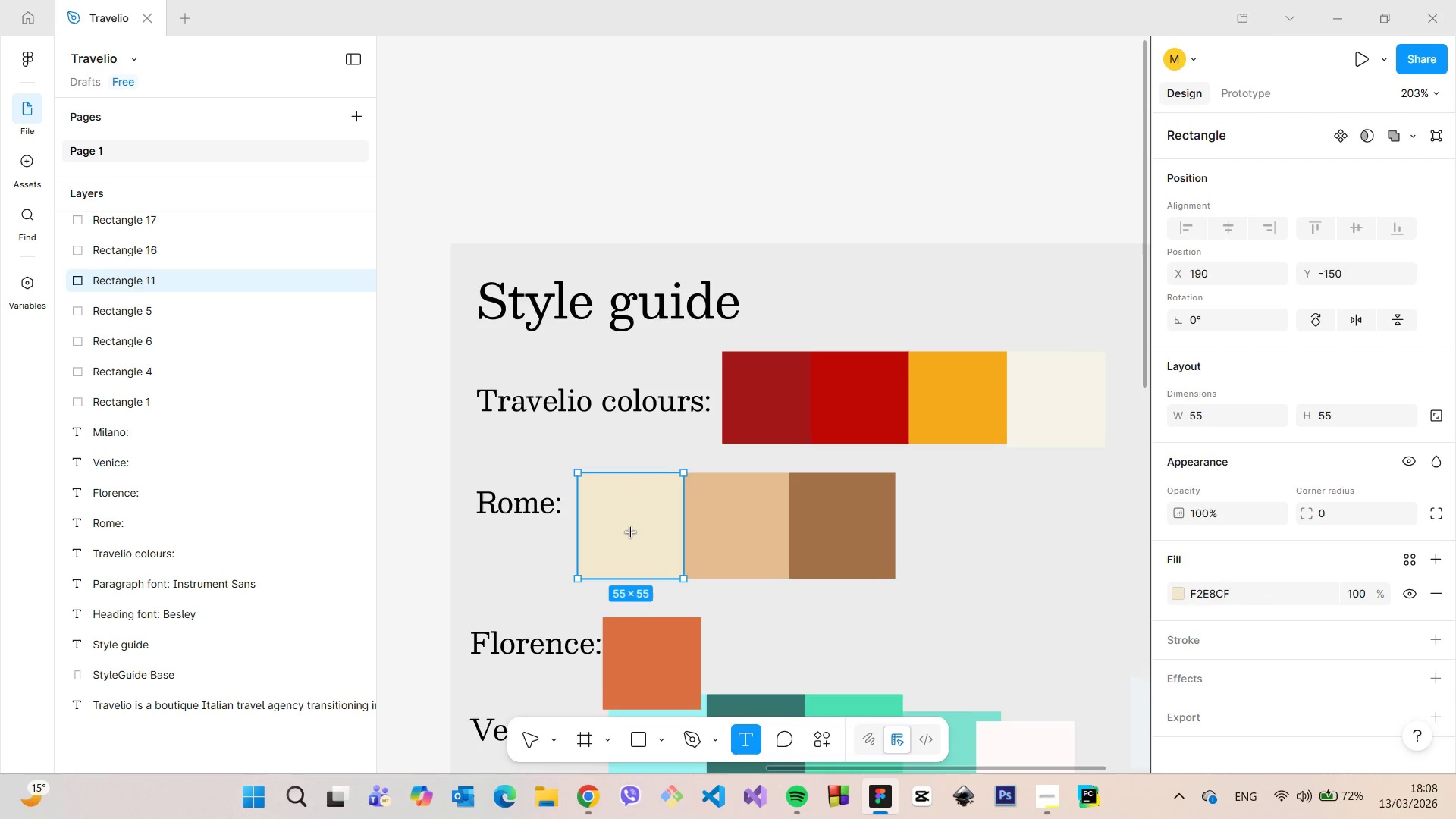 
scroll: coordinate [631, 532], scroll_direction: down, amount: 10.0
 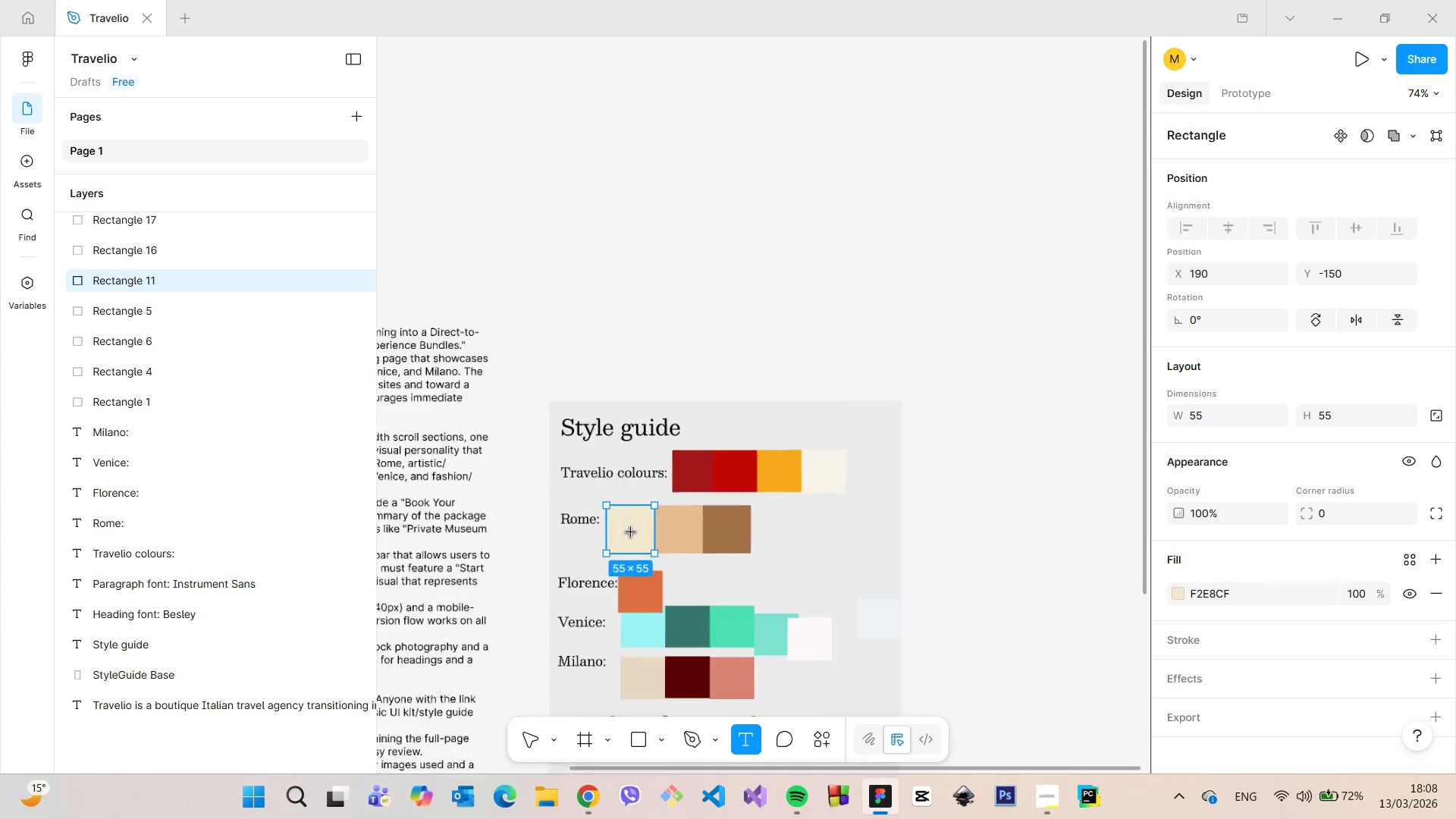 
left_click([601, 516])
 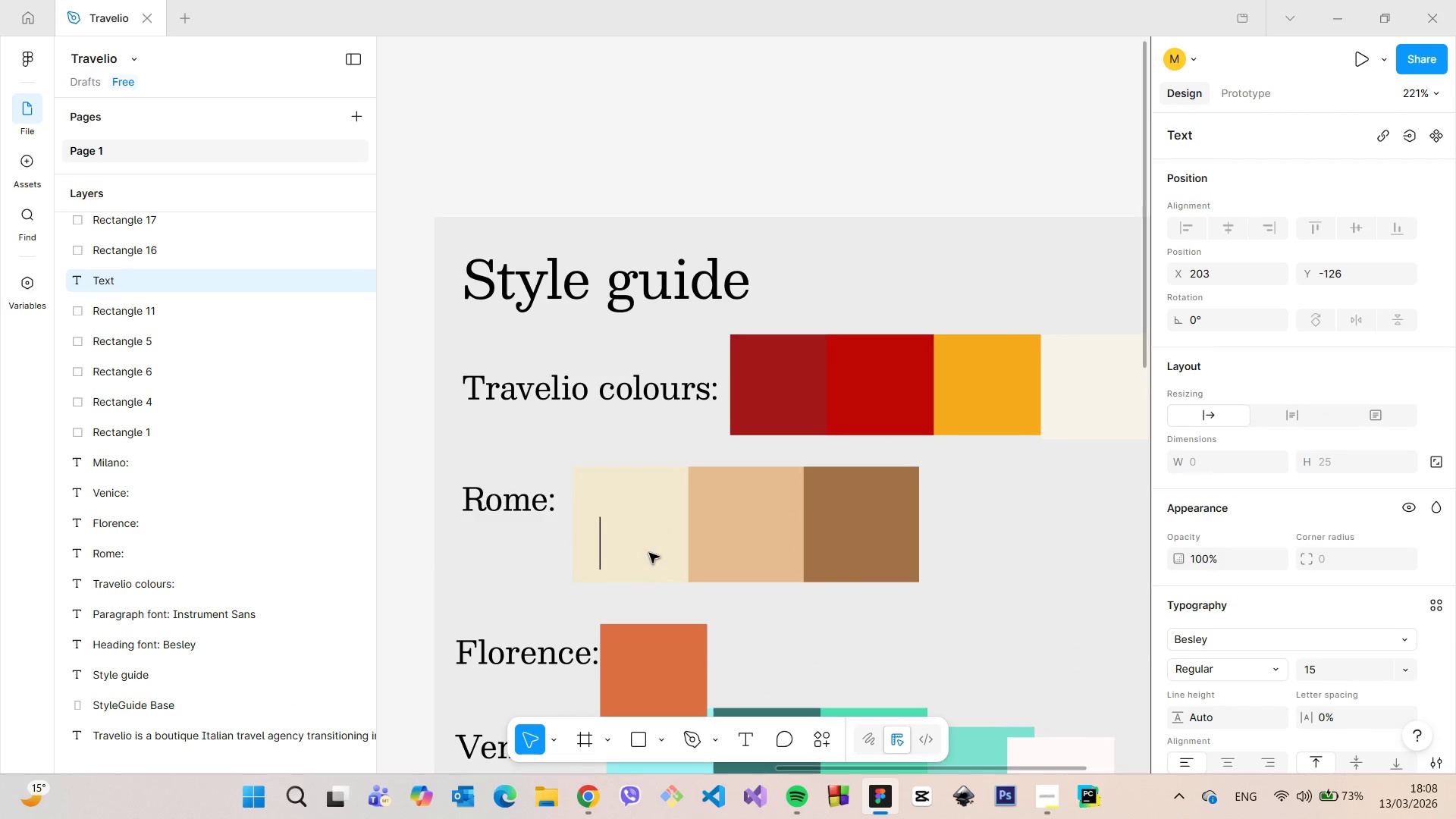 
scroll: coordinate [631, 532], scroll_direction: up, amount: 11.0
 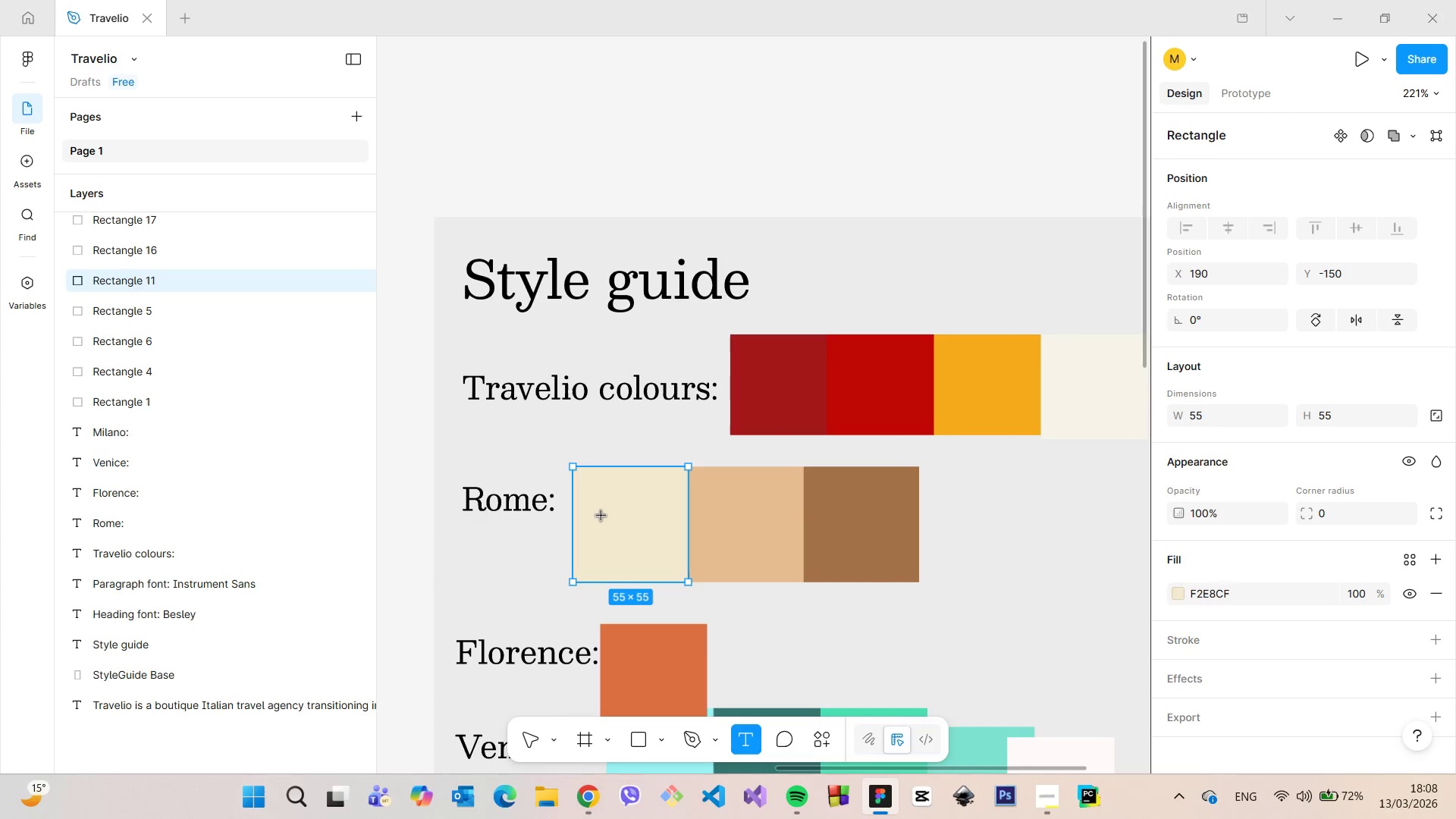 
hold_key(key=ShiftLeft, duration=0.91)
 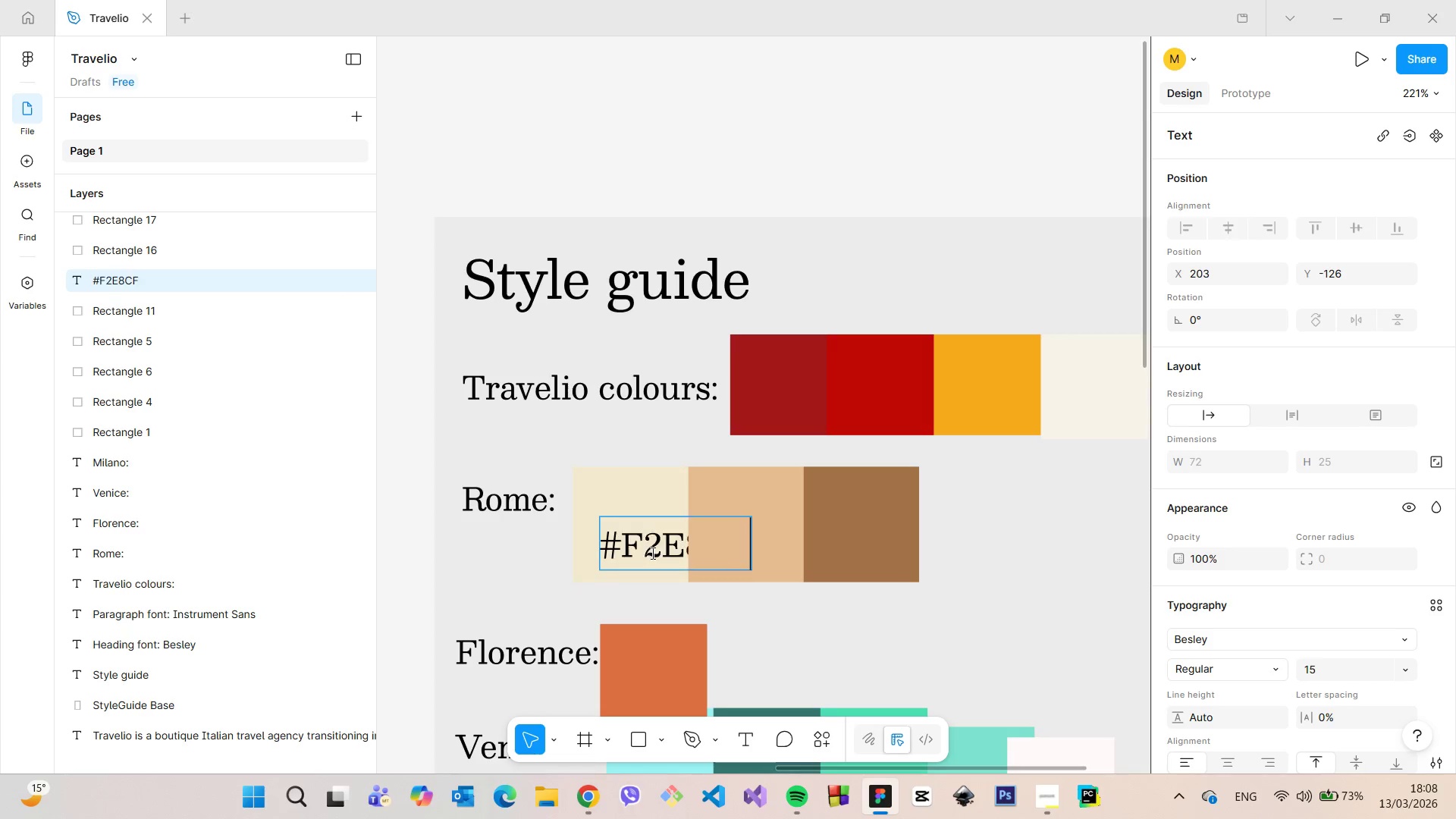 
hold_key(key=3, duration=0.31)
 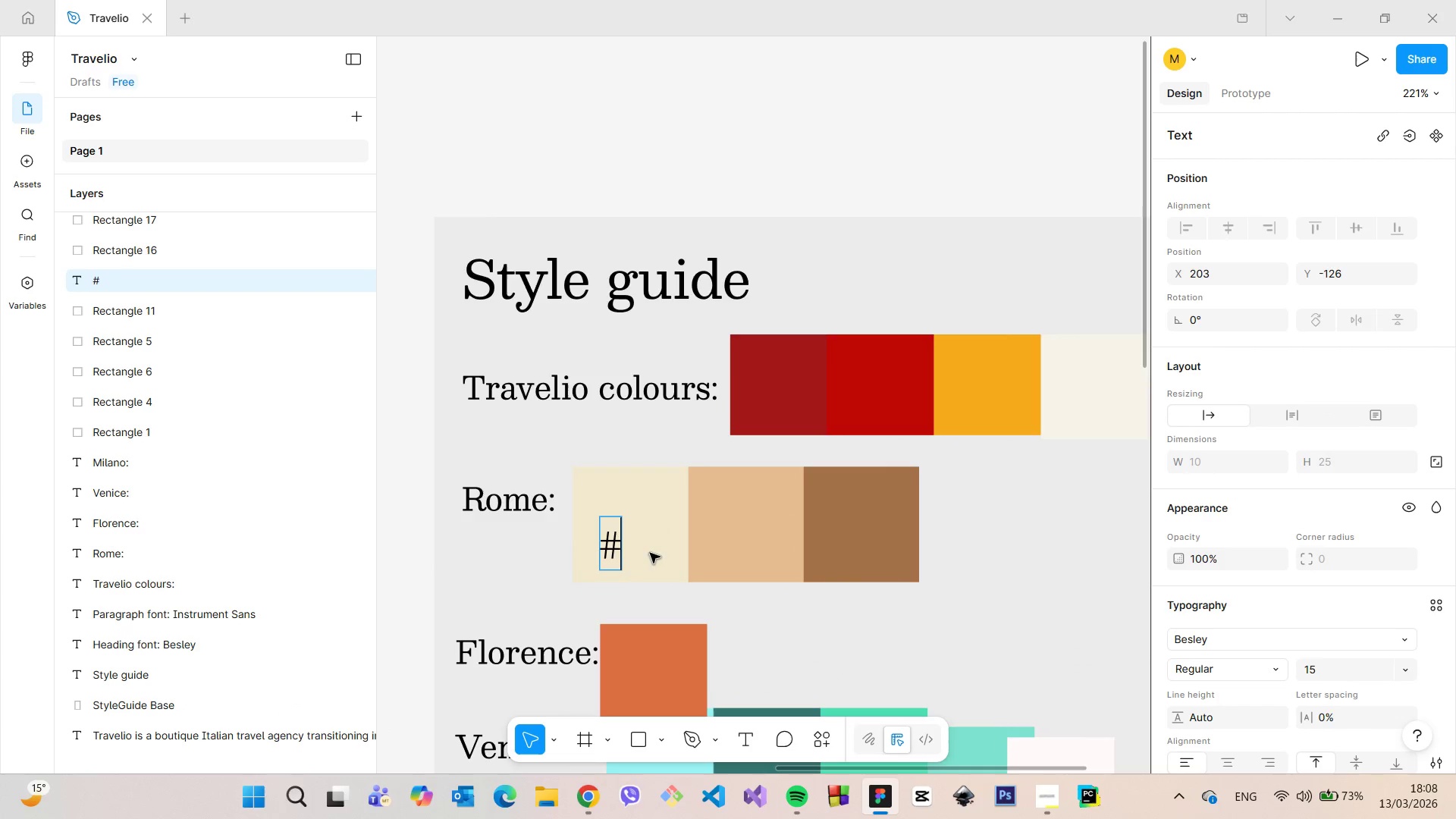 
key(Control+V)
 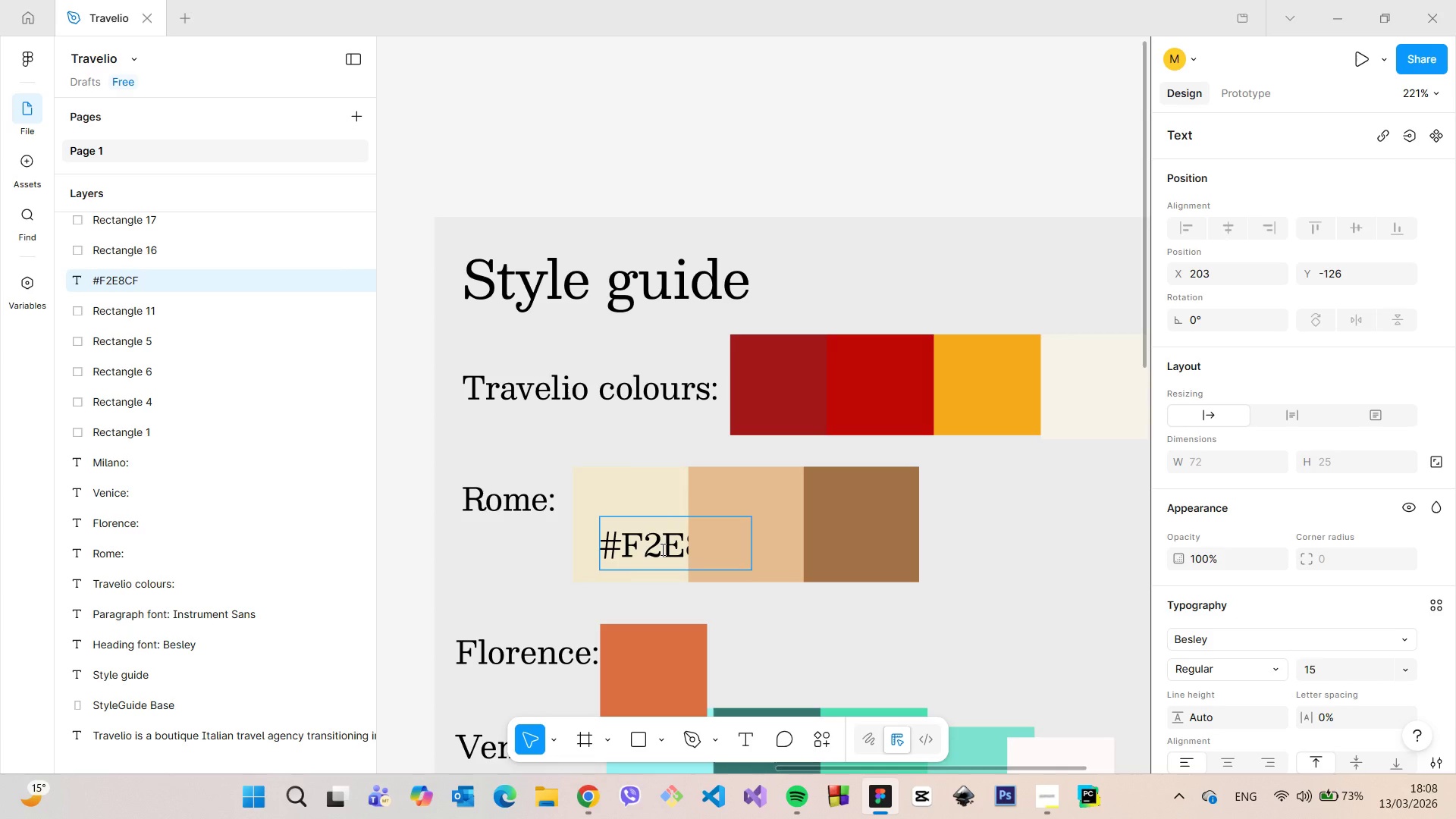 
left_click([661, 549])
 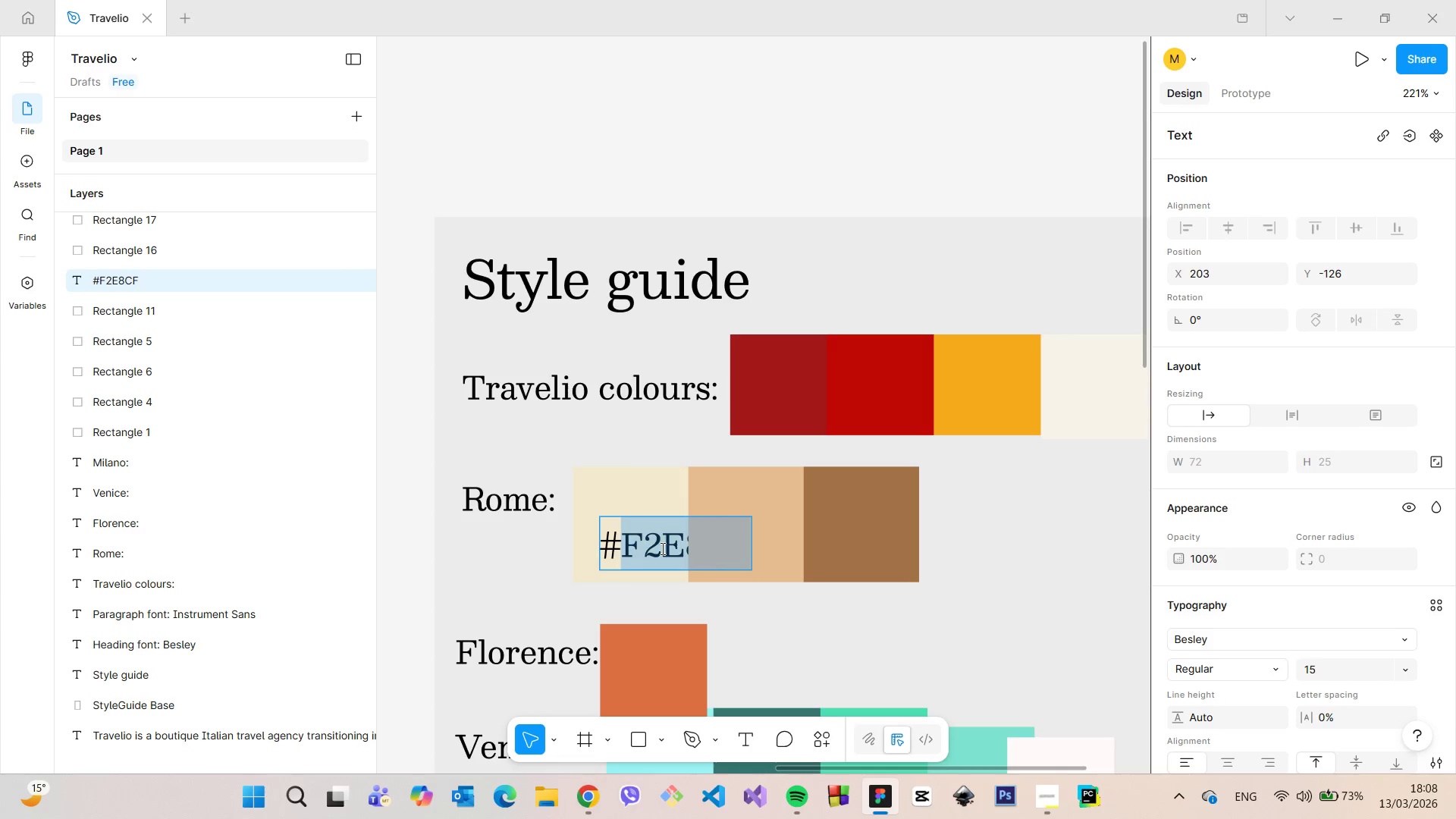 
triple_click([661, 548])
 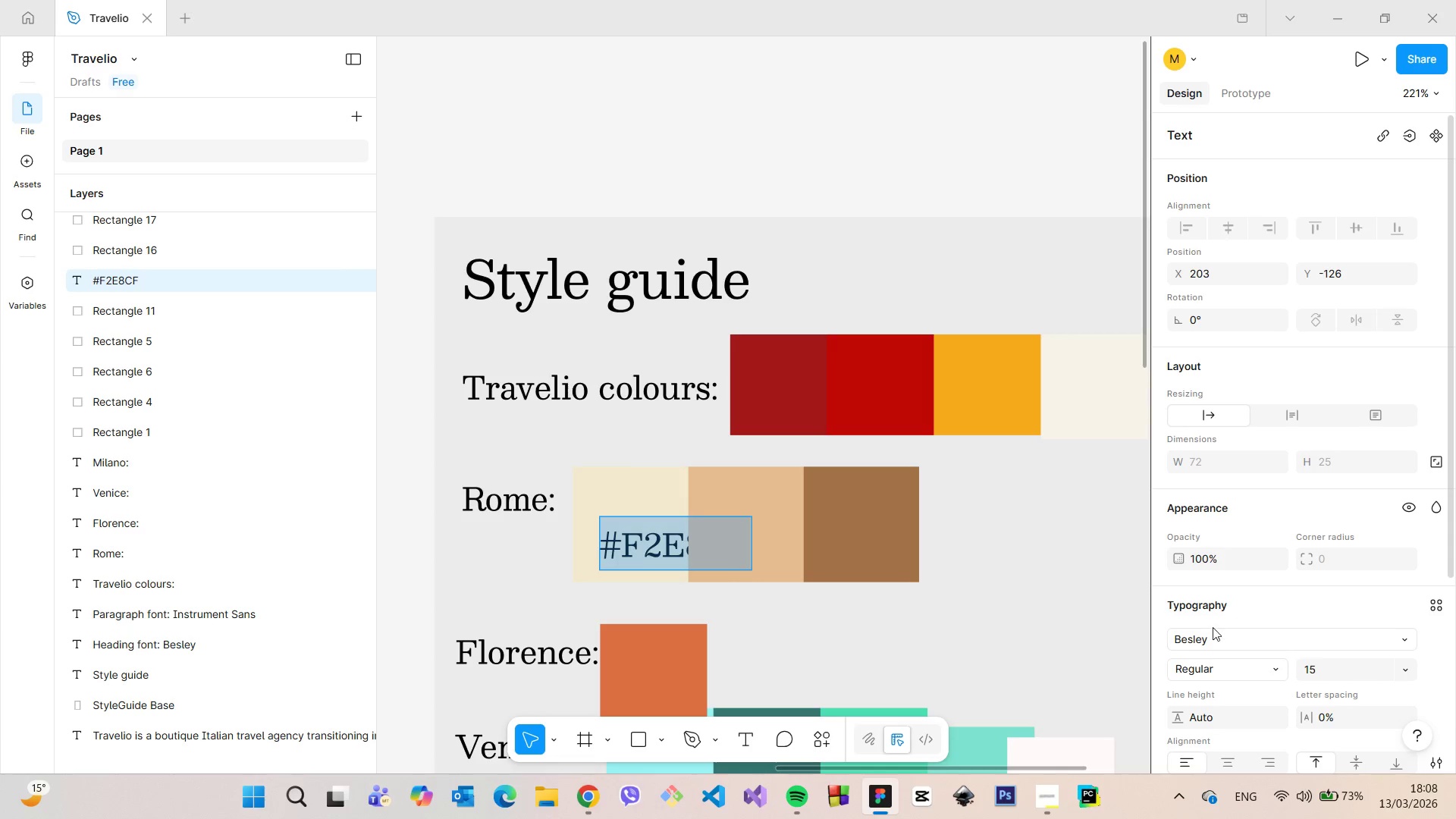 
left_click([1209, 631])
 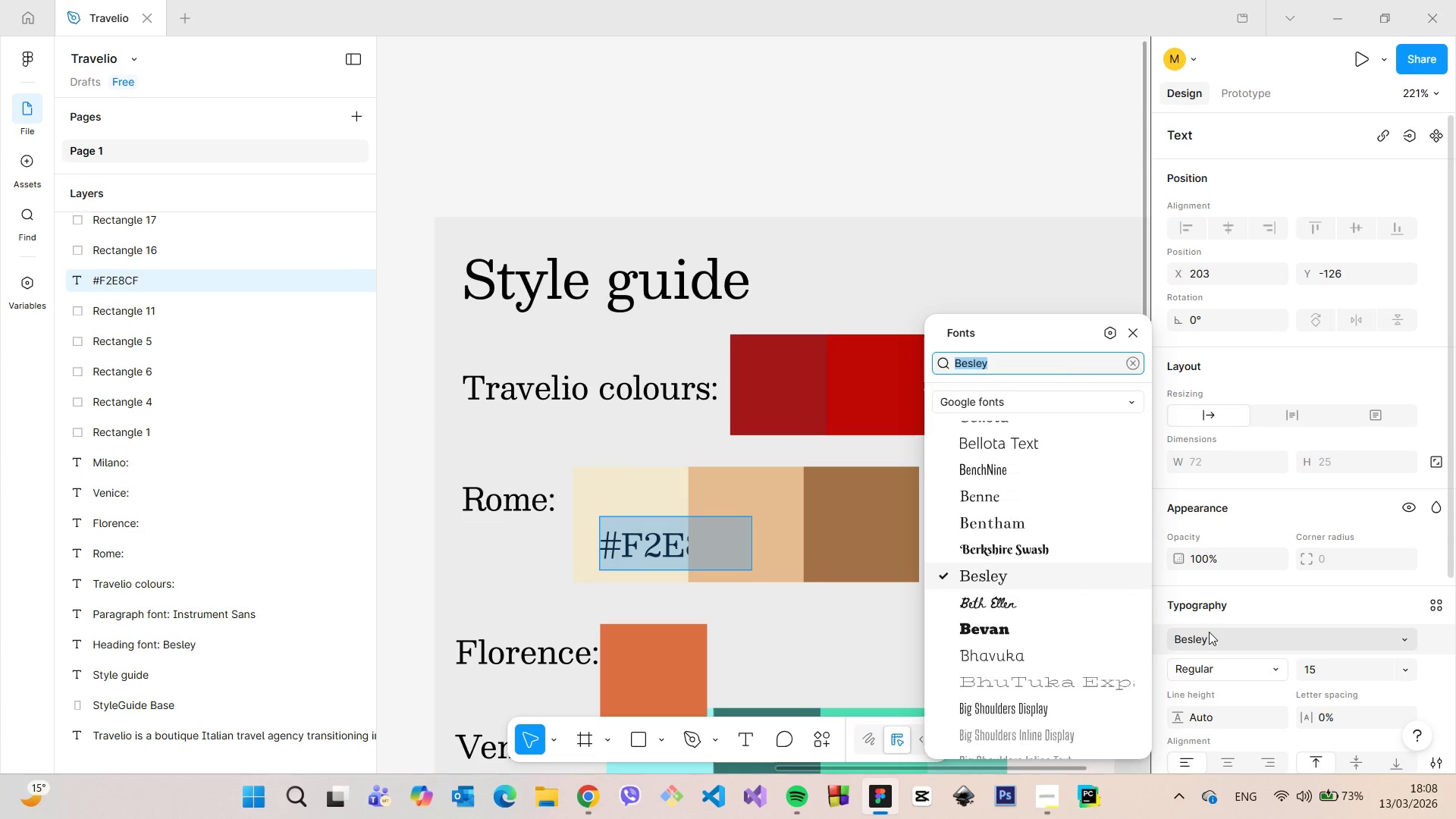 
type(Inst)
 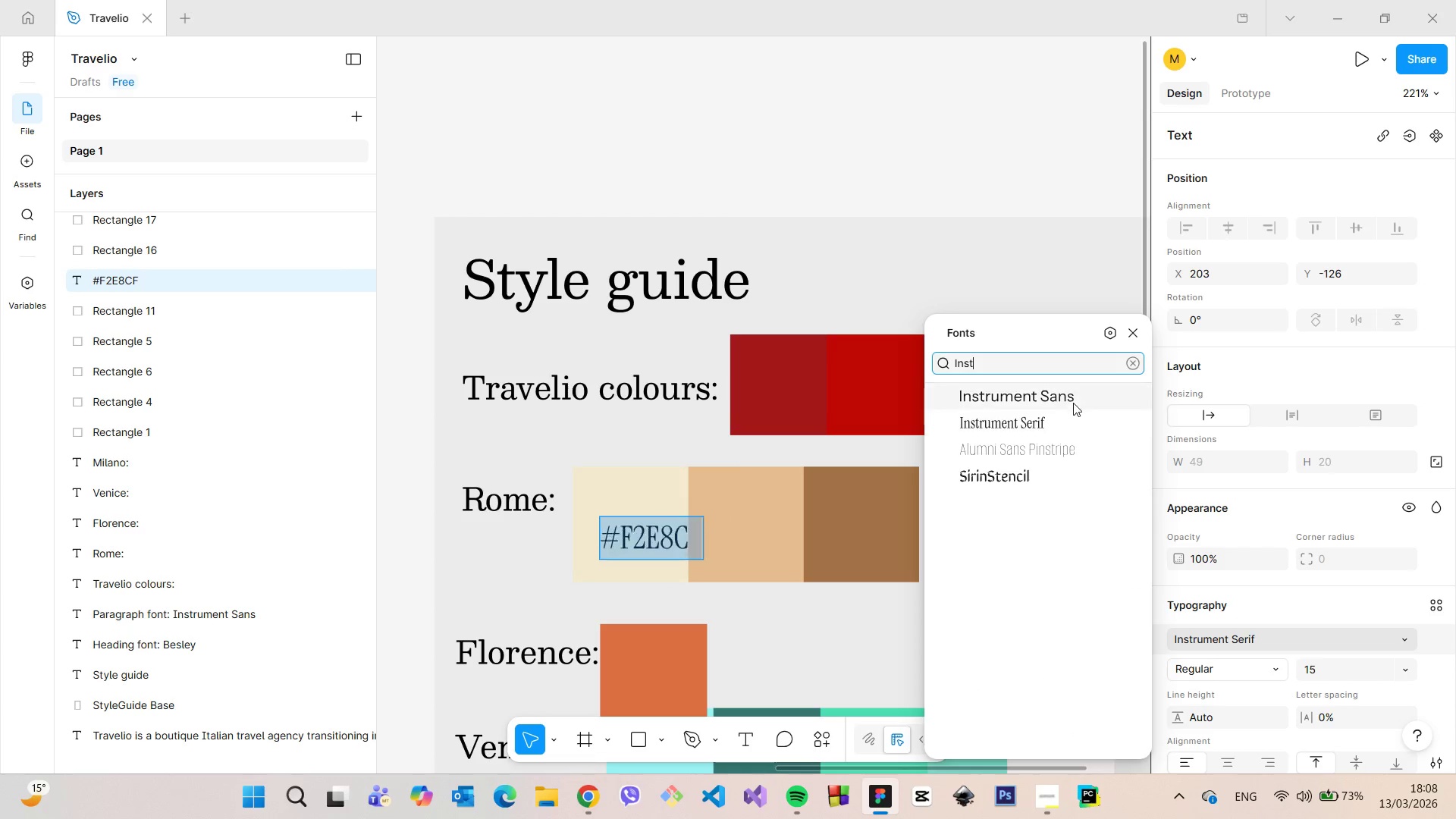 
left_click([1072, 400])
 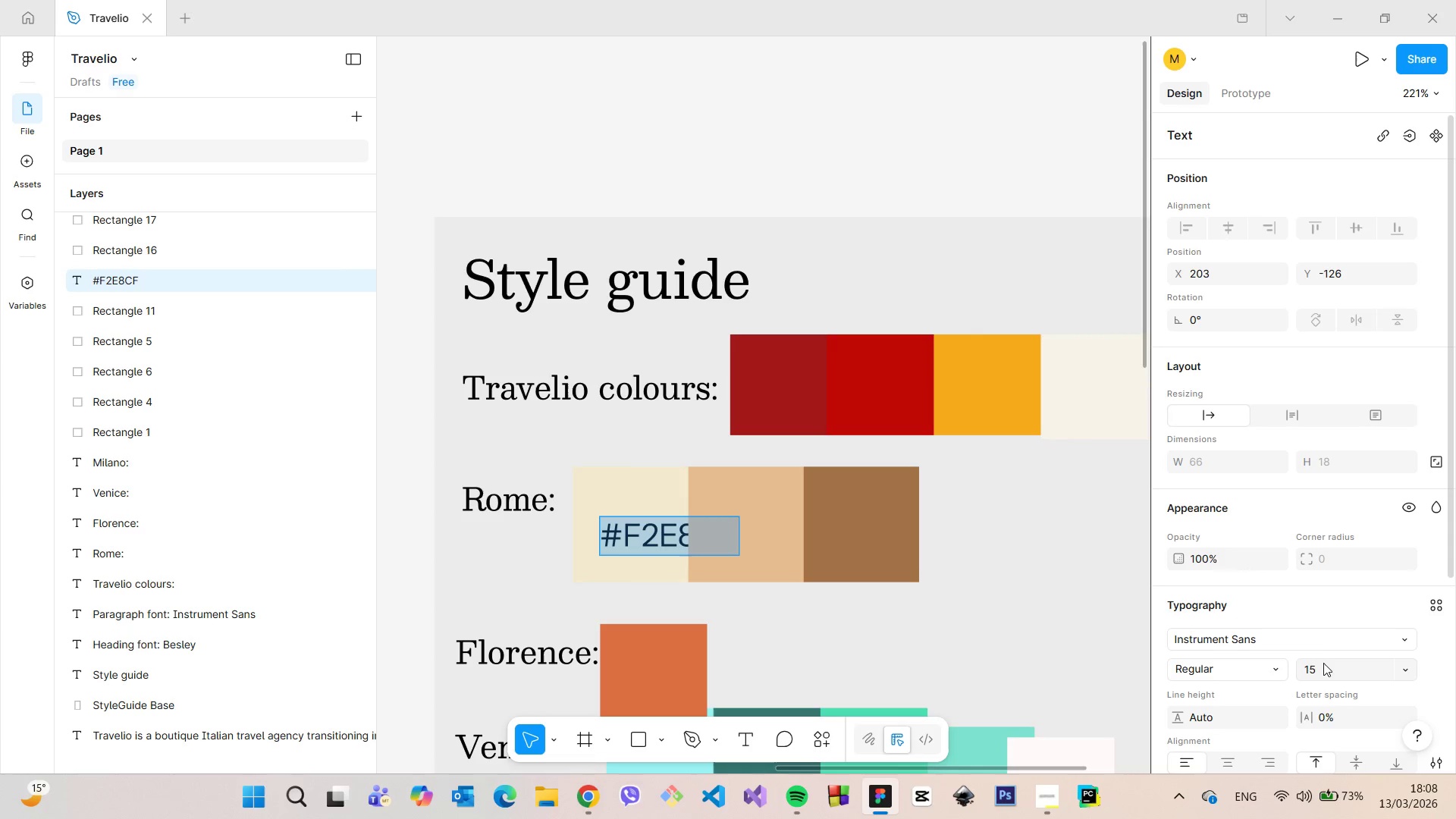 
left_click([1323, 666])
 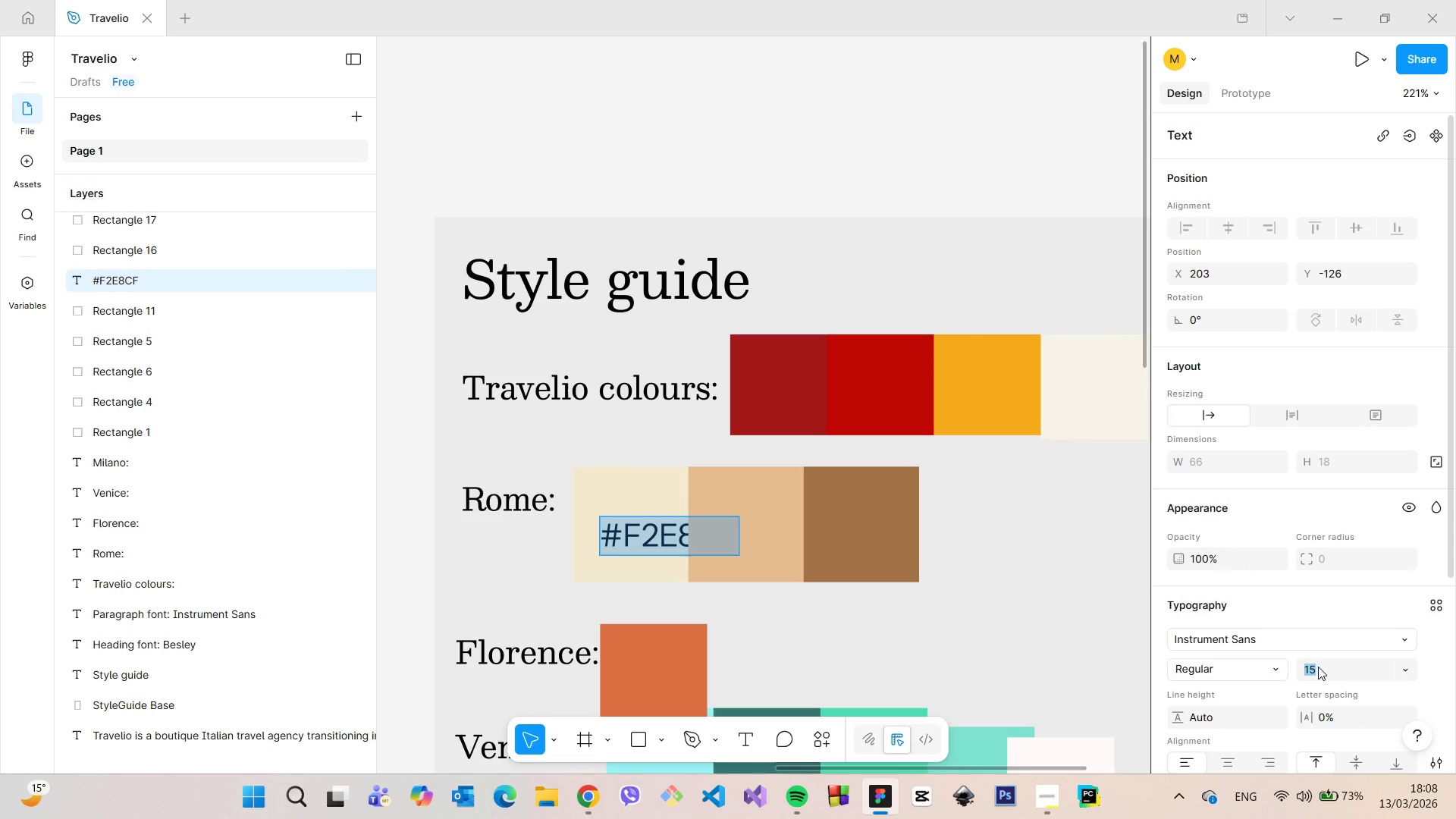 
type(20)
 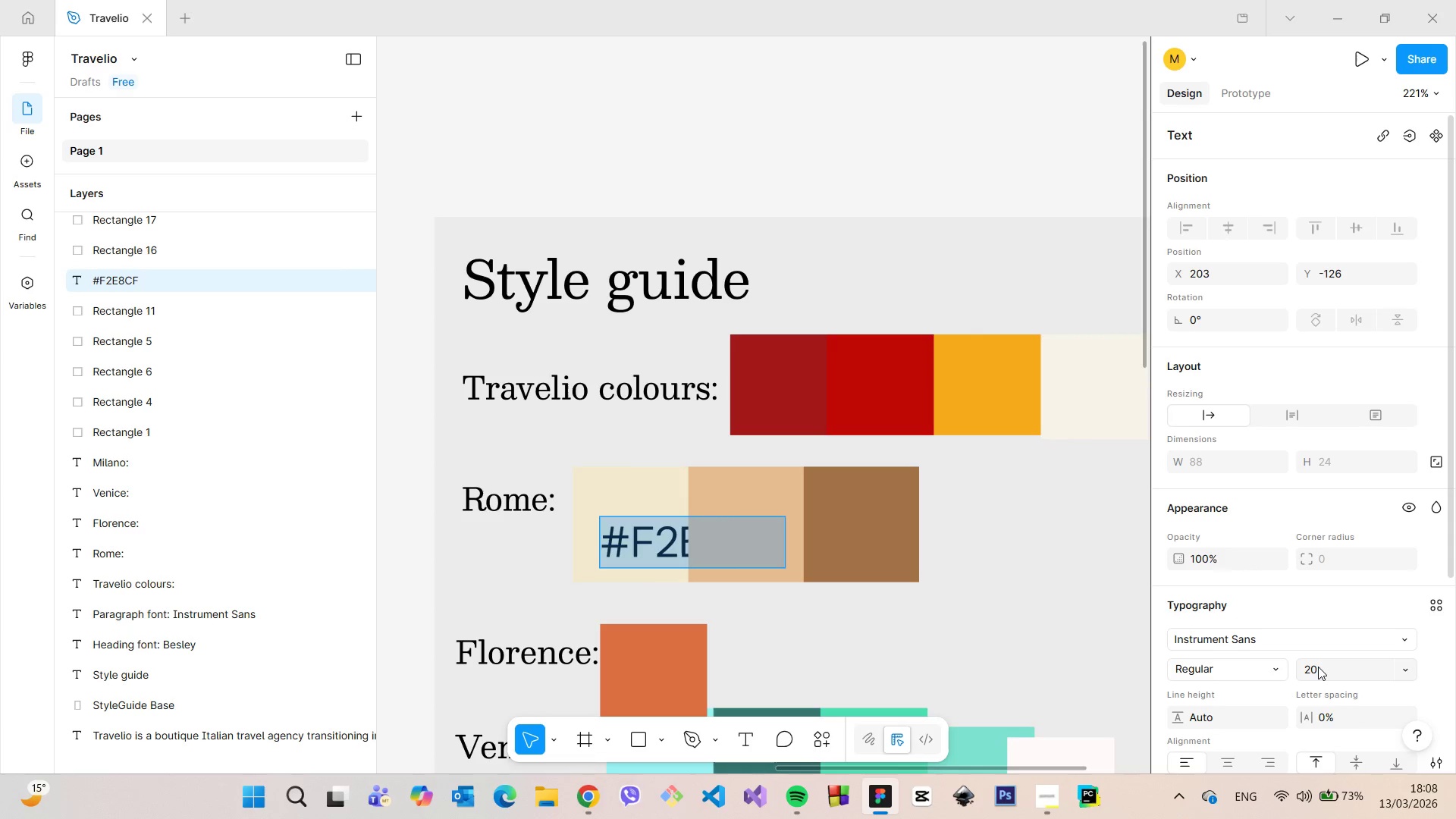 
key(Enter)
 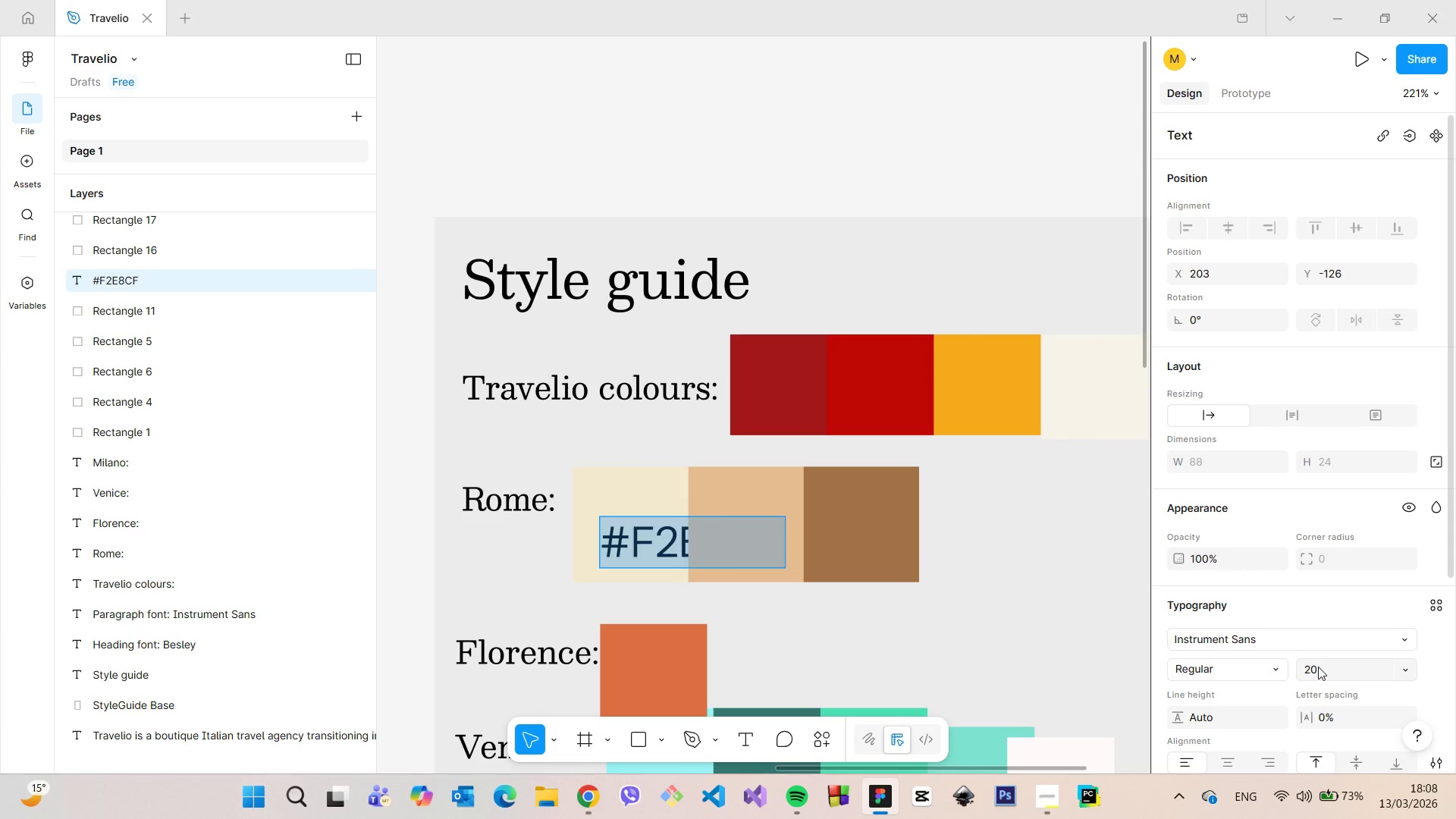 
left_click([1318, 667])
 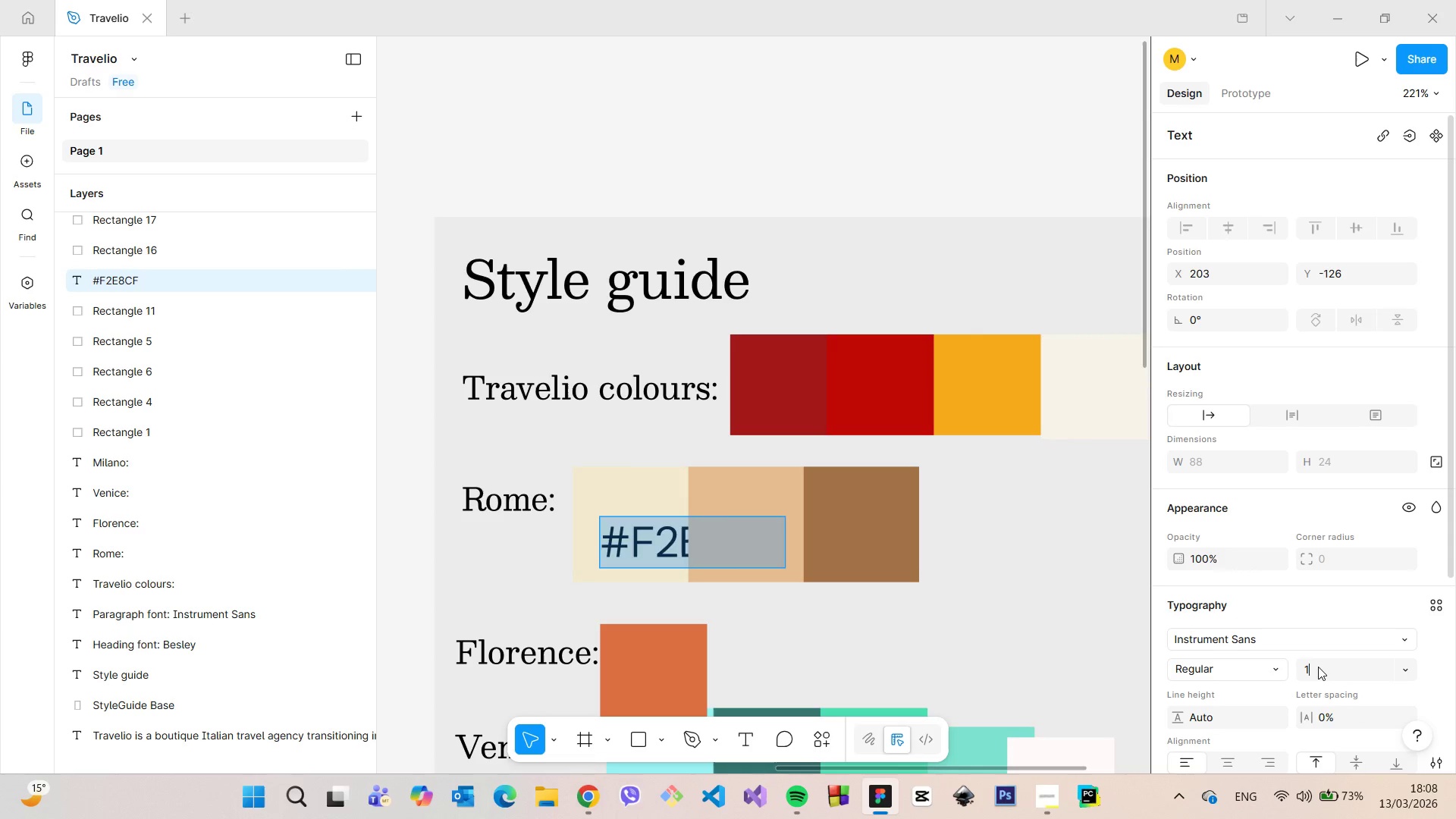 
type(10)
 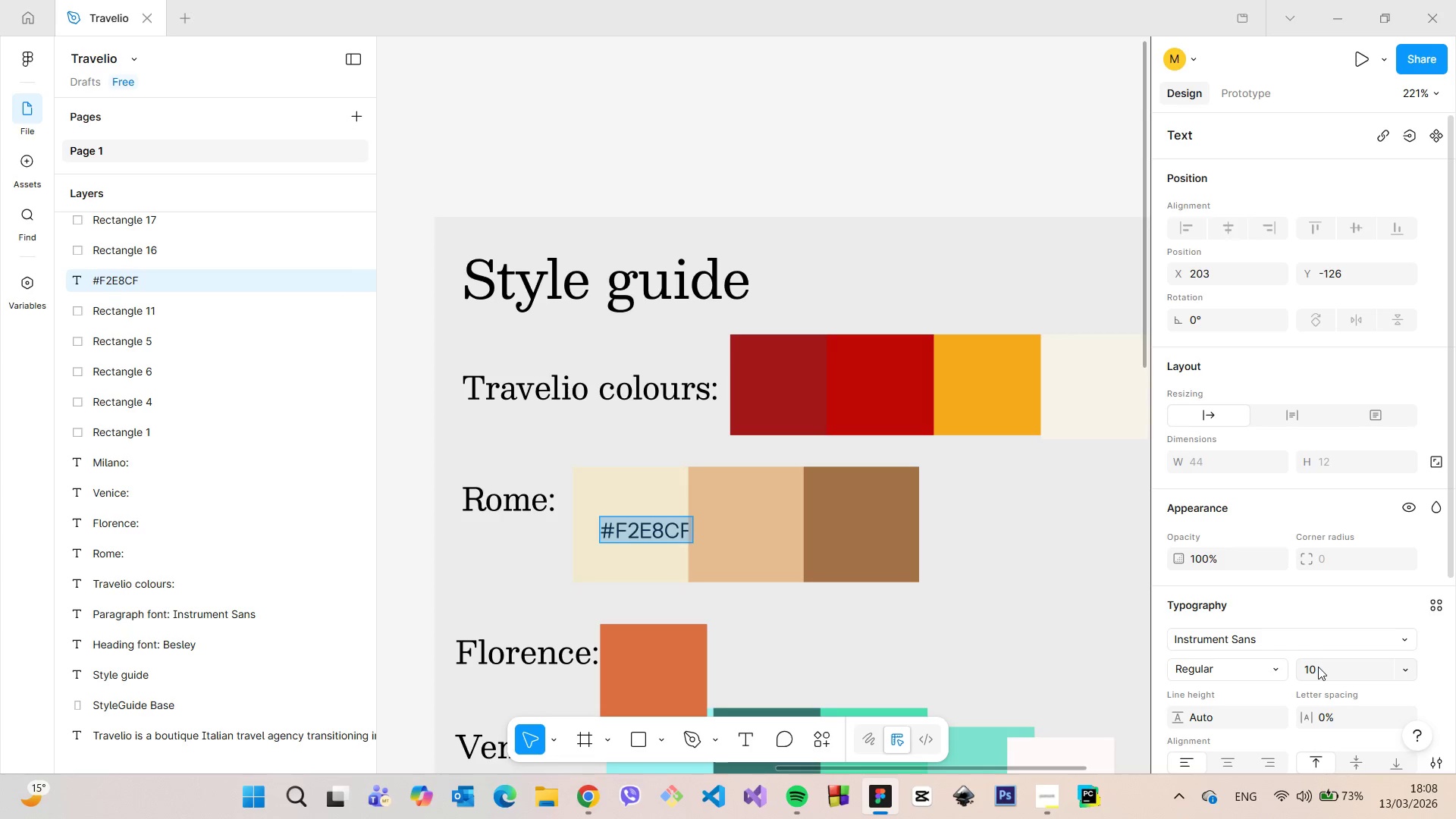 
key(Enter)
 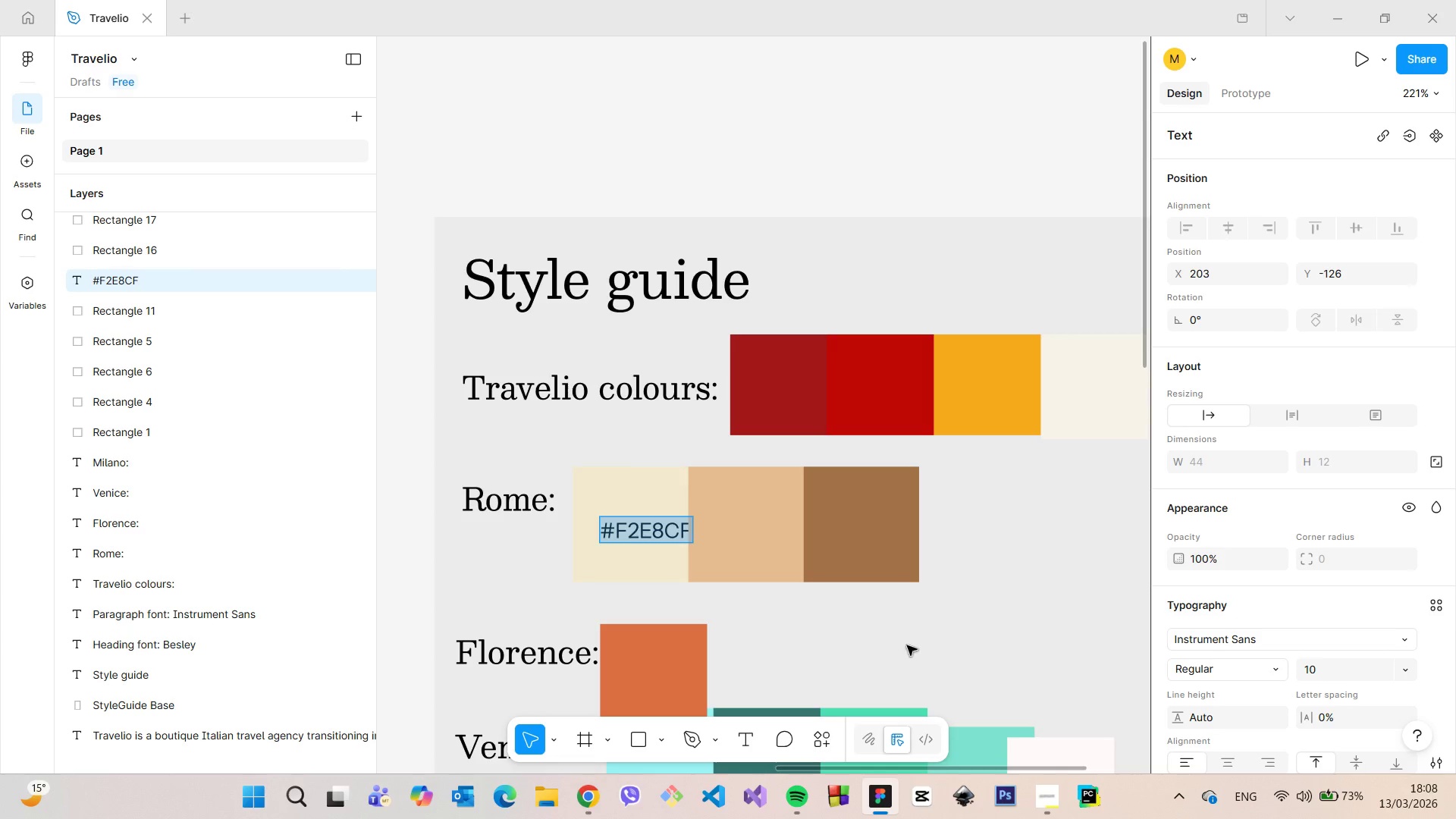 
left_click([923, 645])
 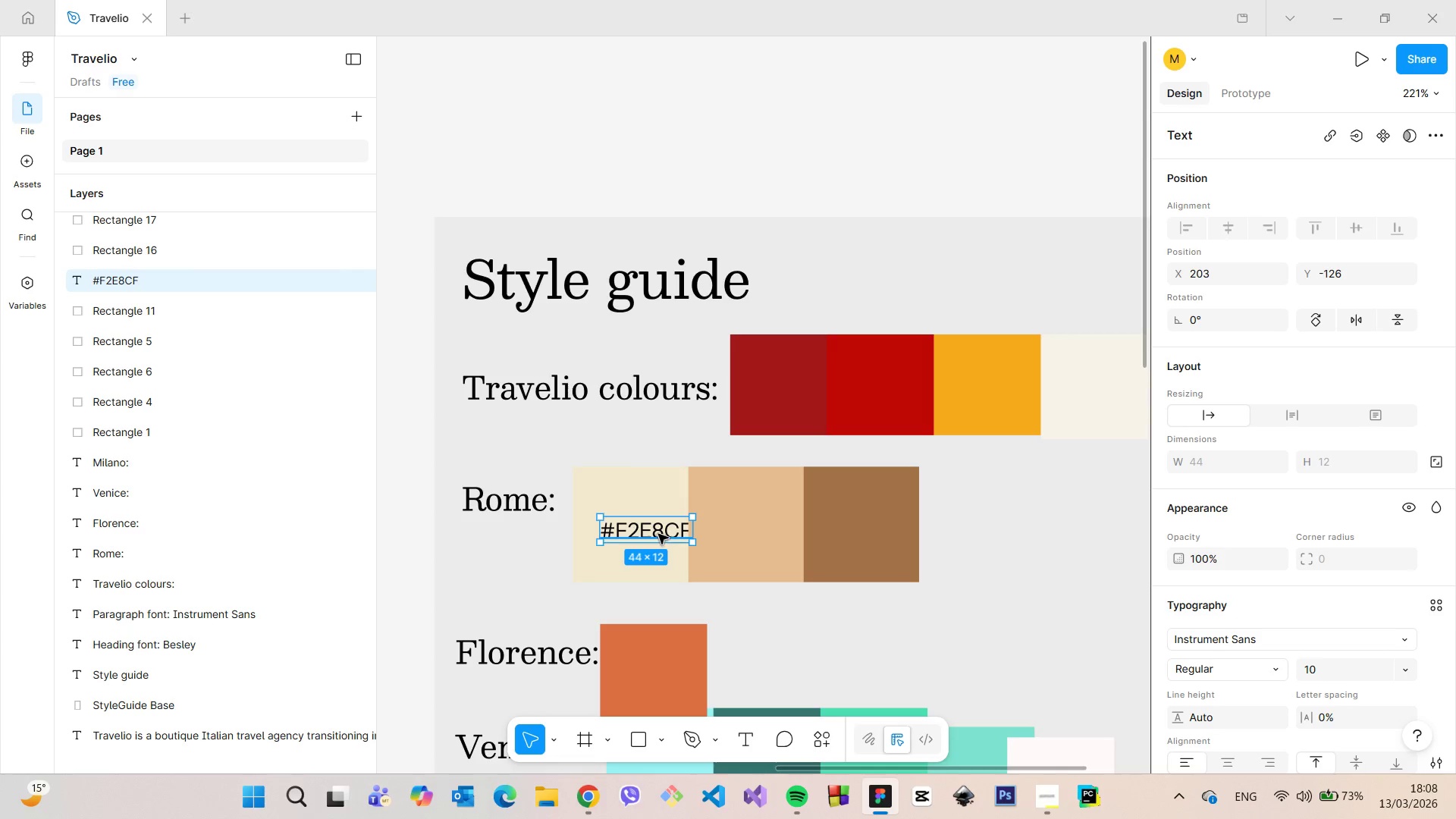 
left_click_drag(start_coordinate=[658, 533], to_coordinate=[638, 567])
 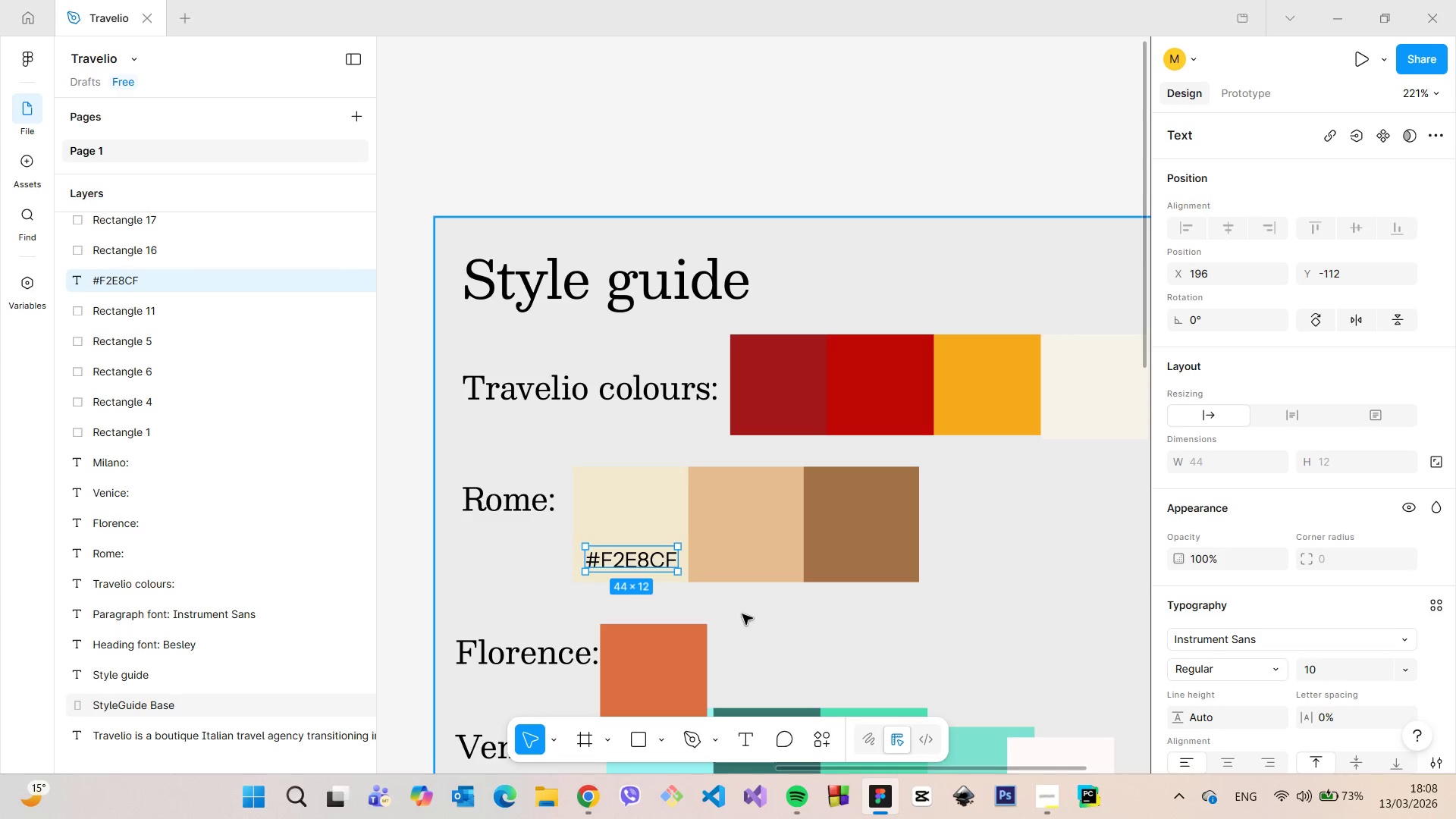 
left_click([742, 614])
 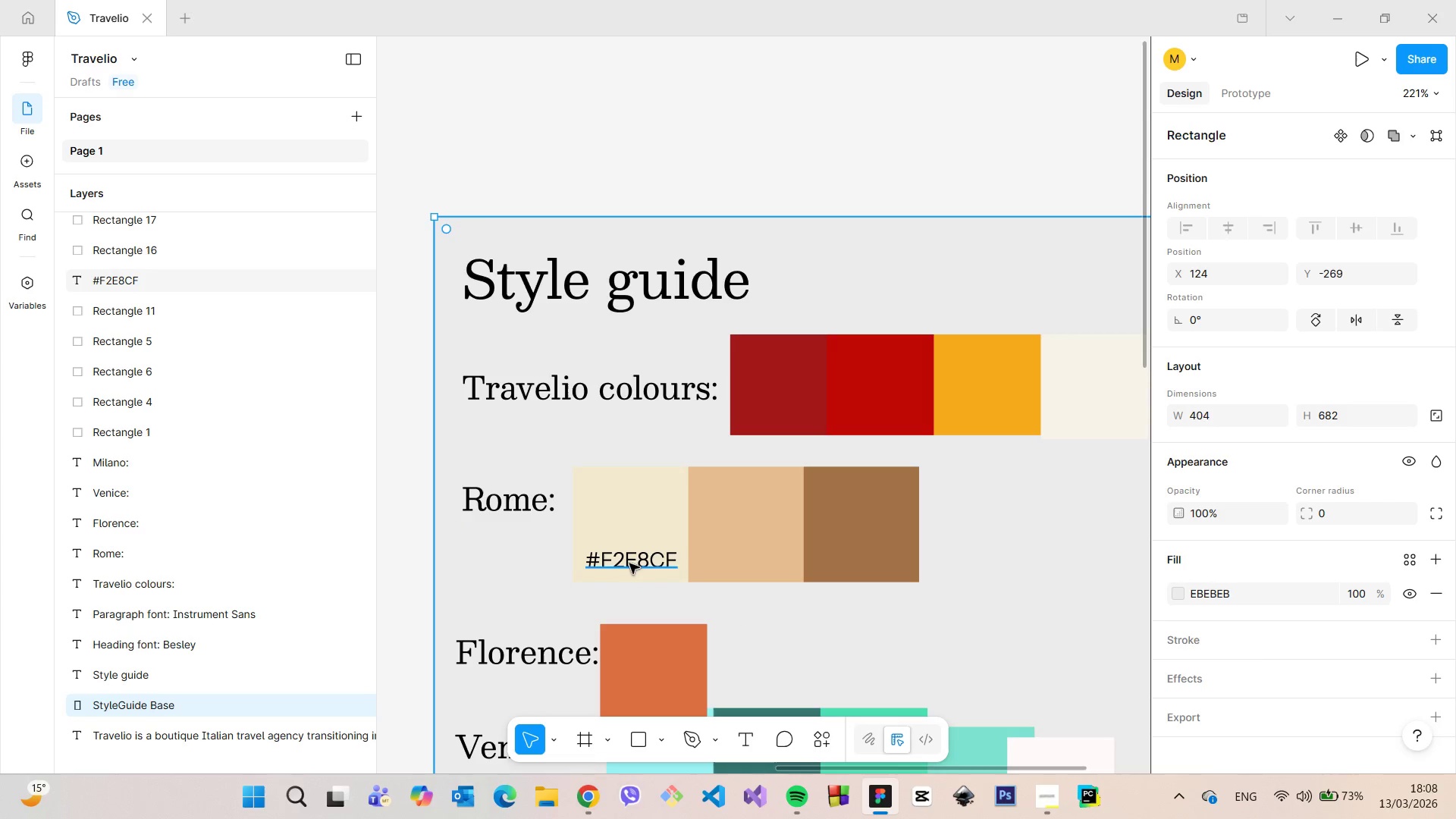 
left_click([629, 561])
 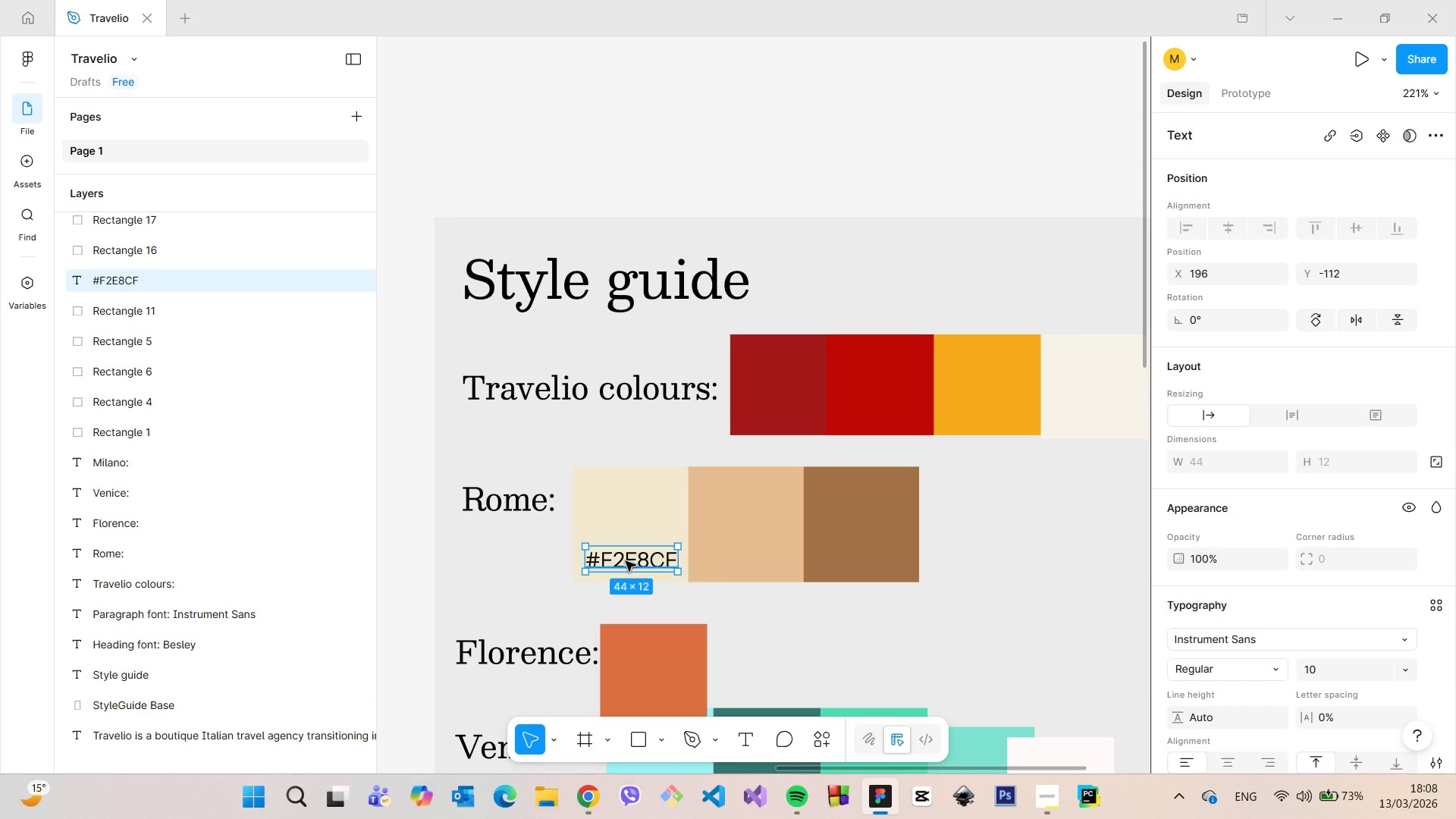 
hold_key(key=AltLeft, duration=1.5)
left_click_drag(start_coordinate=[626, 561], to_coordinate=[740, 564])
 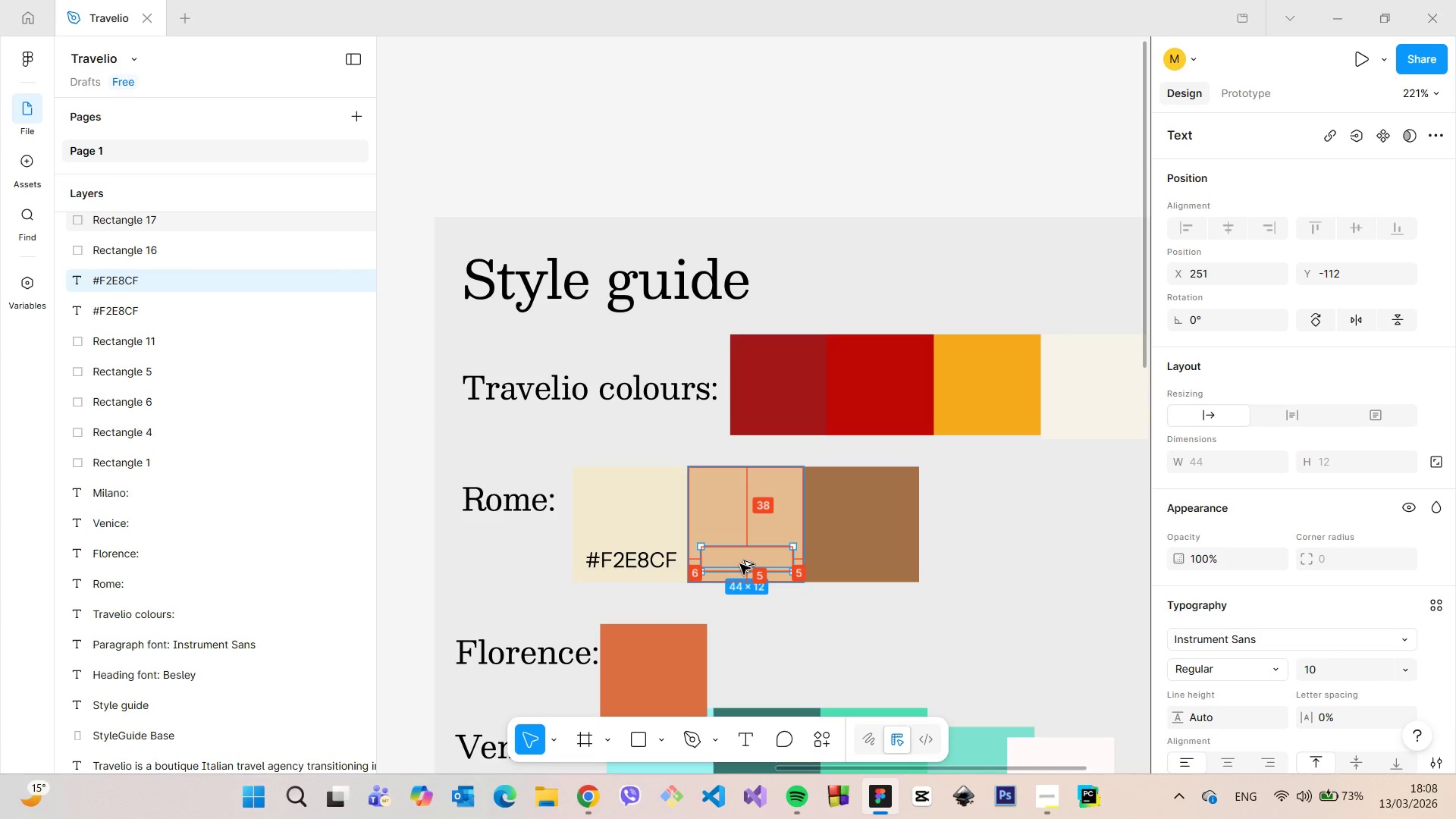 
hold_key(key=AltLeft, duration=1.39)
 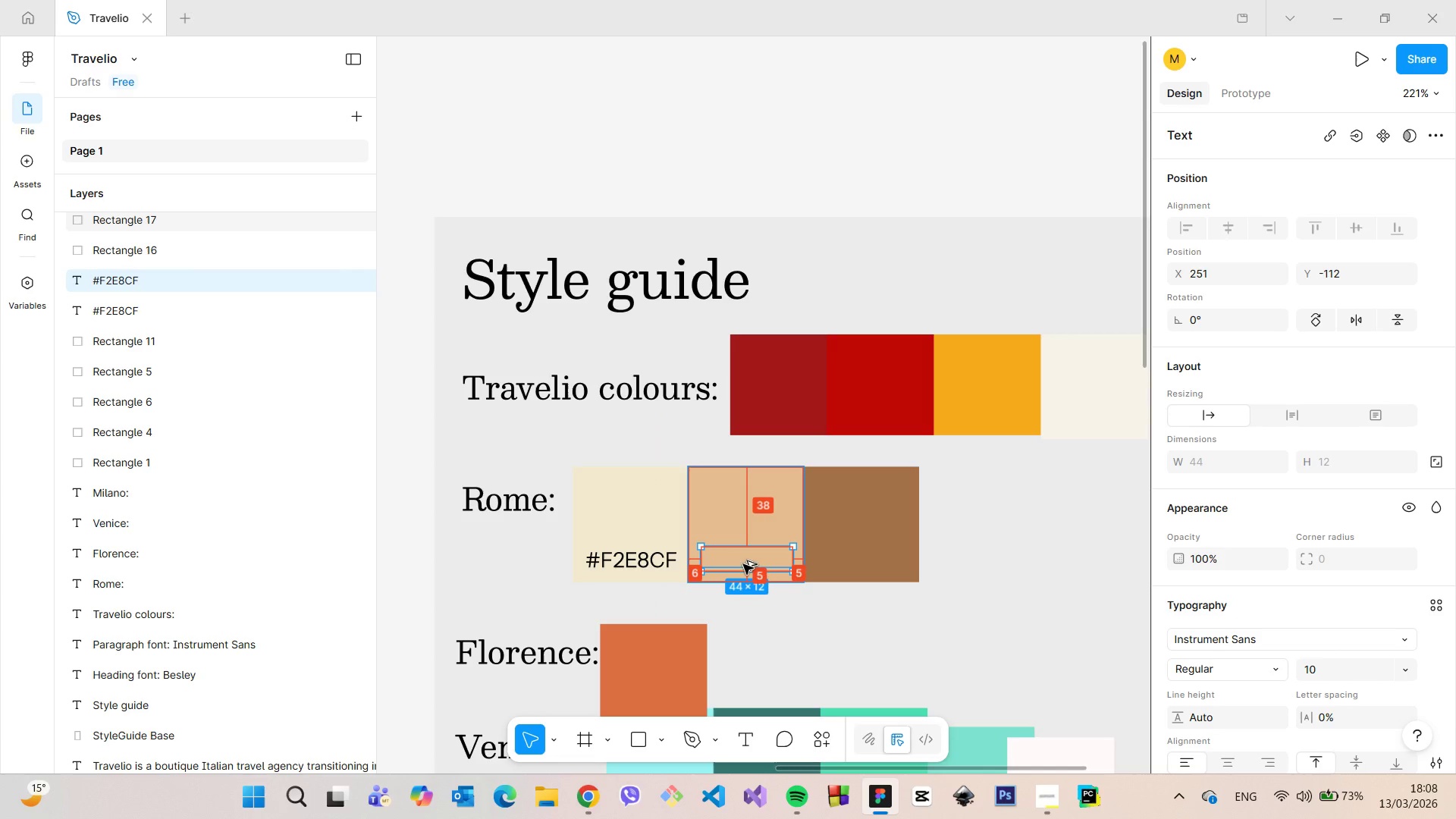 
hold_key(key=AltLeft, duration=1.5)
left_click_drag(start_coordinate=[740, 564], to_coordinate=[855, 566])
 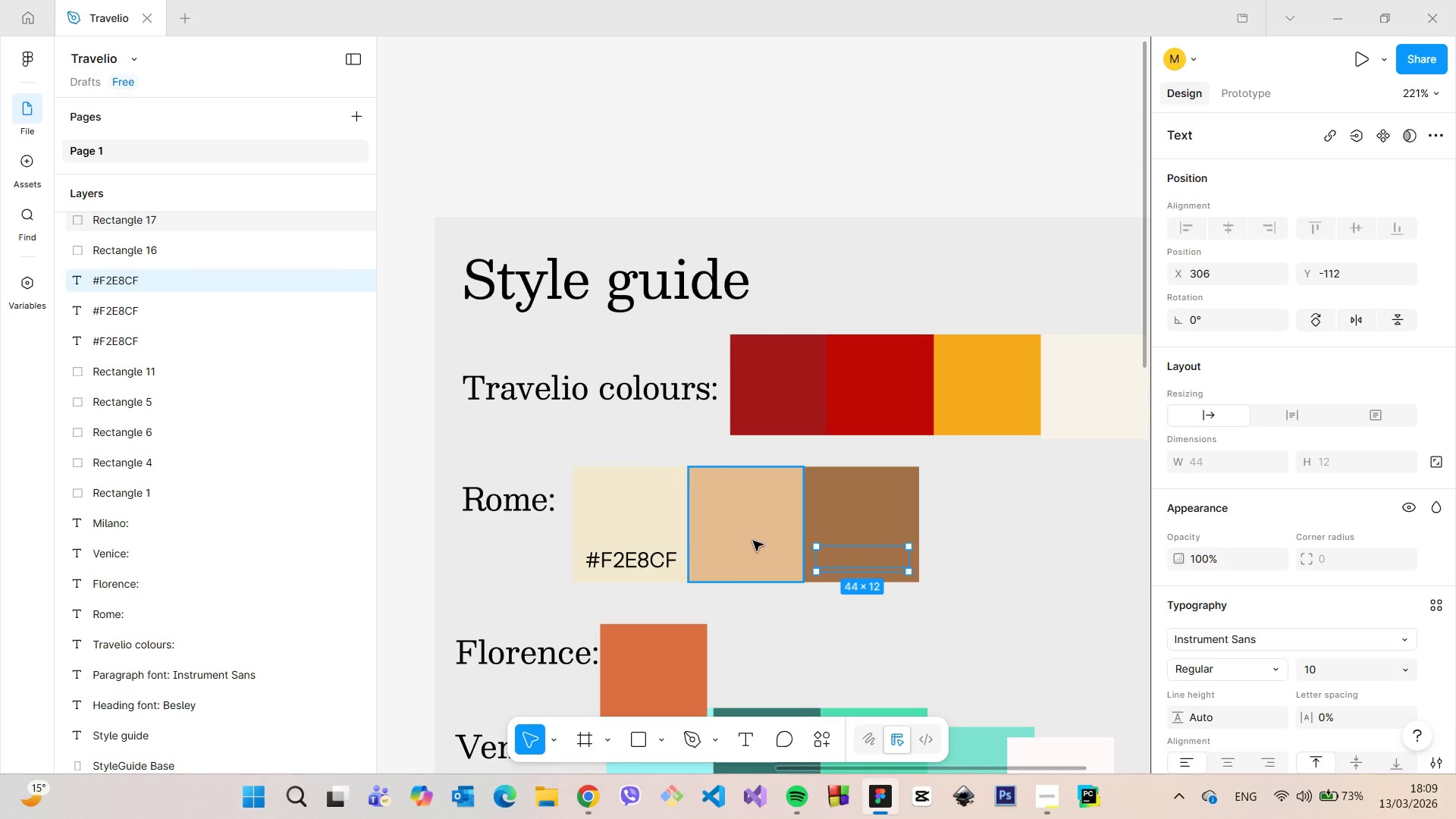 
hold_key(key=AltLeft, duration=1.52)
 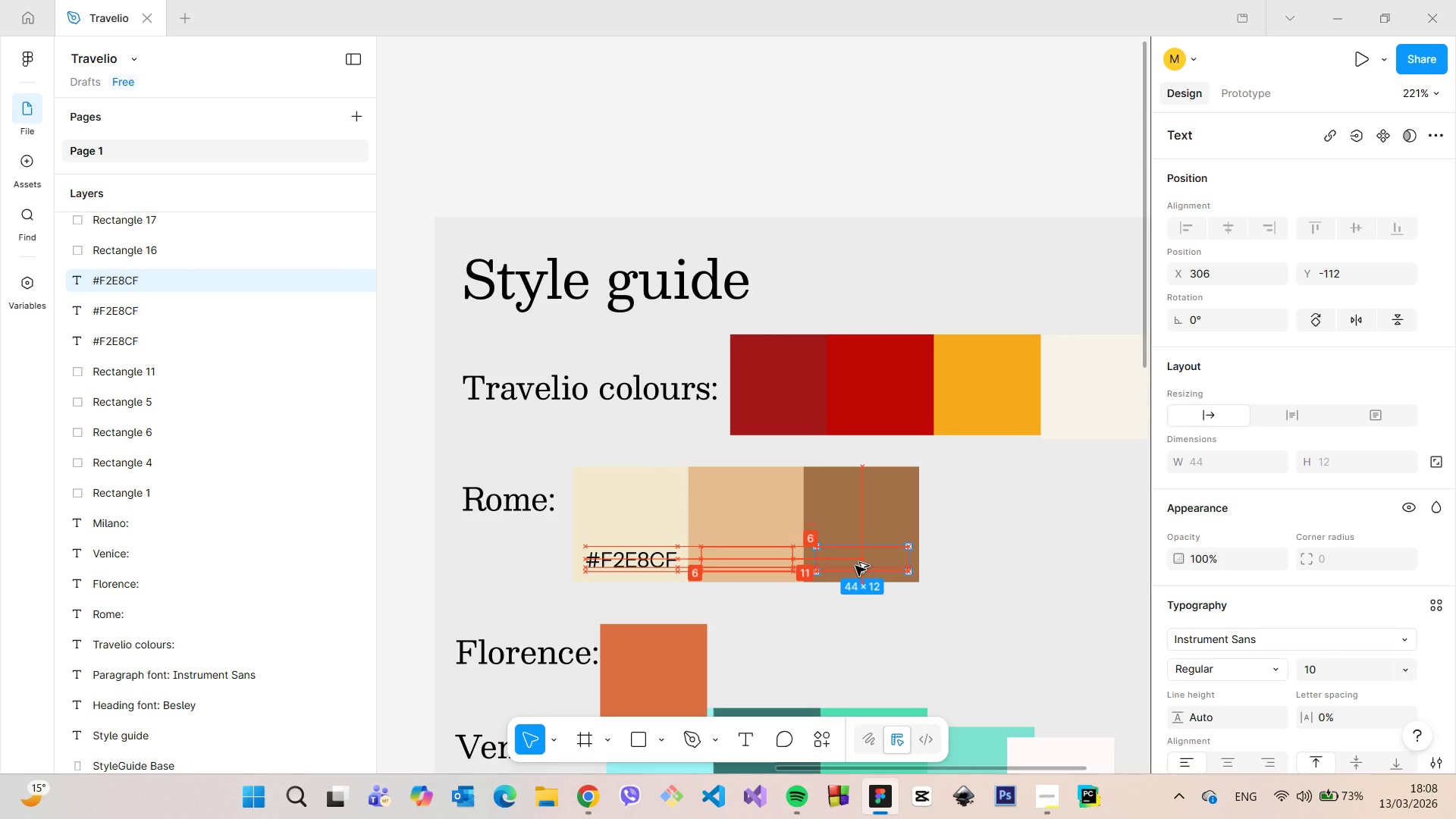 
hold_key(key=AltLeft, duration=1.45)
 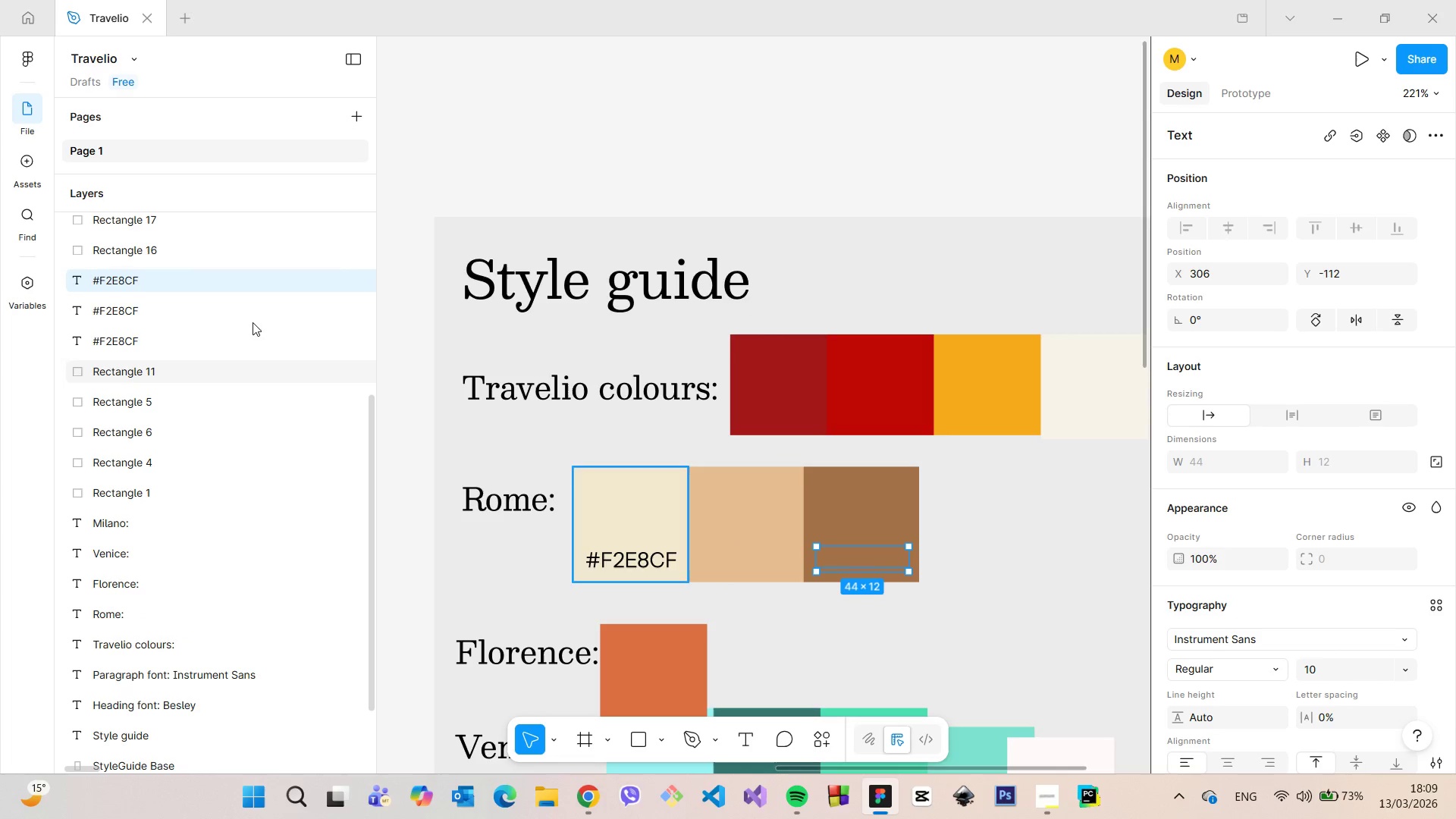 
scroll: coordinate [246, 319], scroll_direction: up, amount: 2.0
 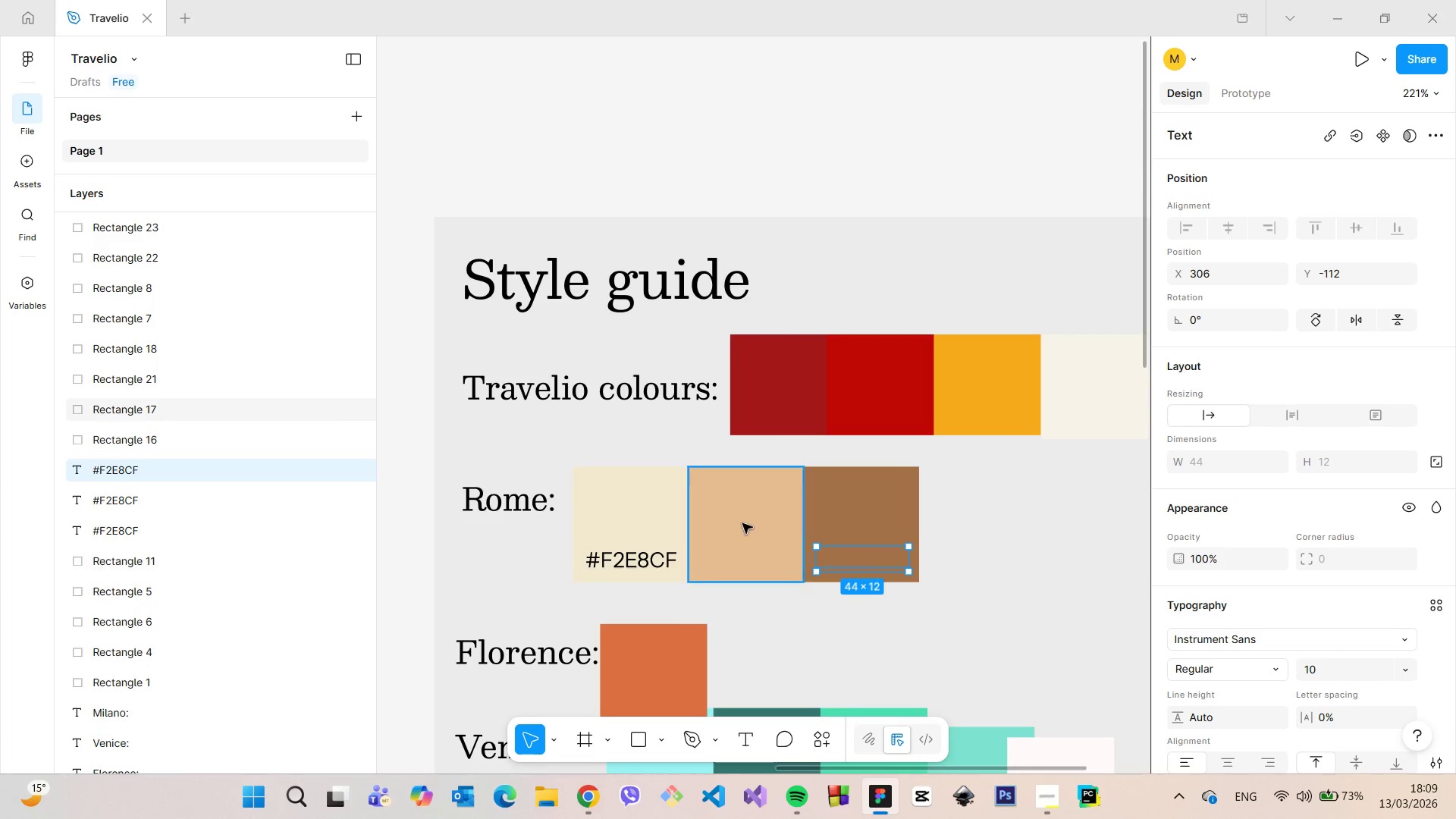 
left_click([745, 518])
 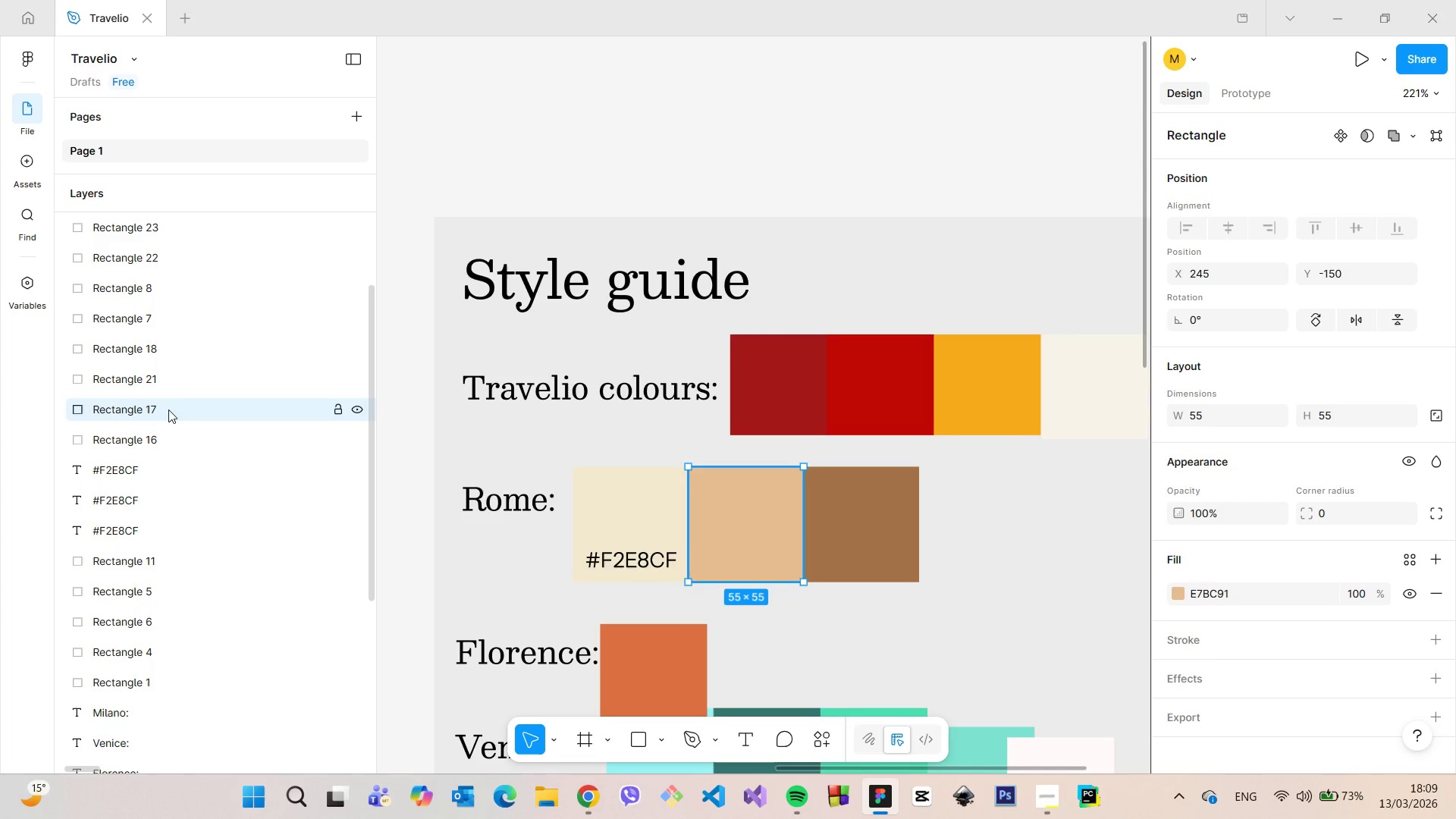 
left_click_drag(start_coordinate=[168, 410], to_coordinate=[169, 539])
 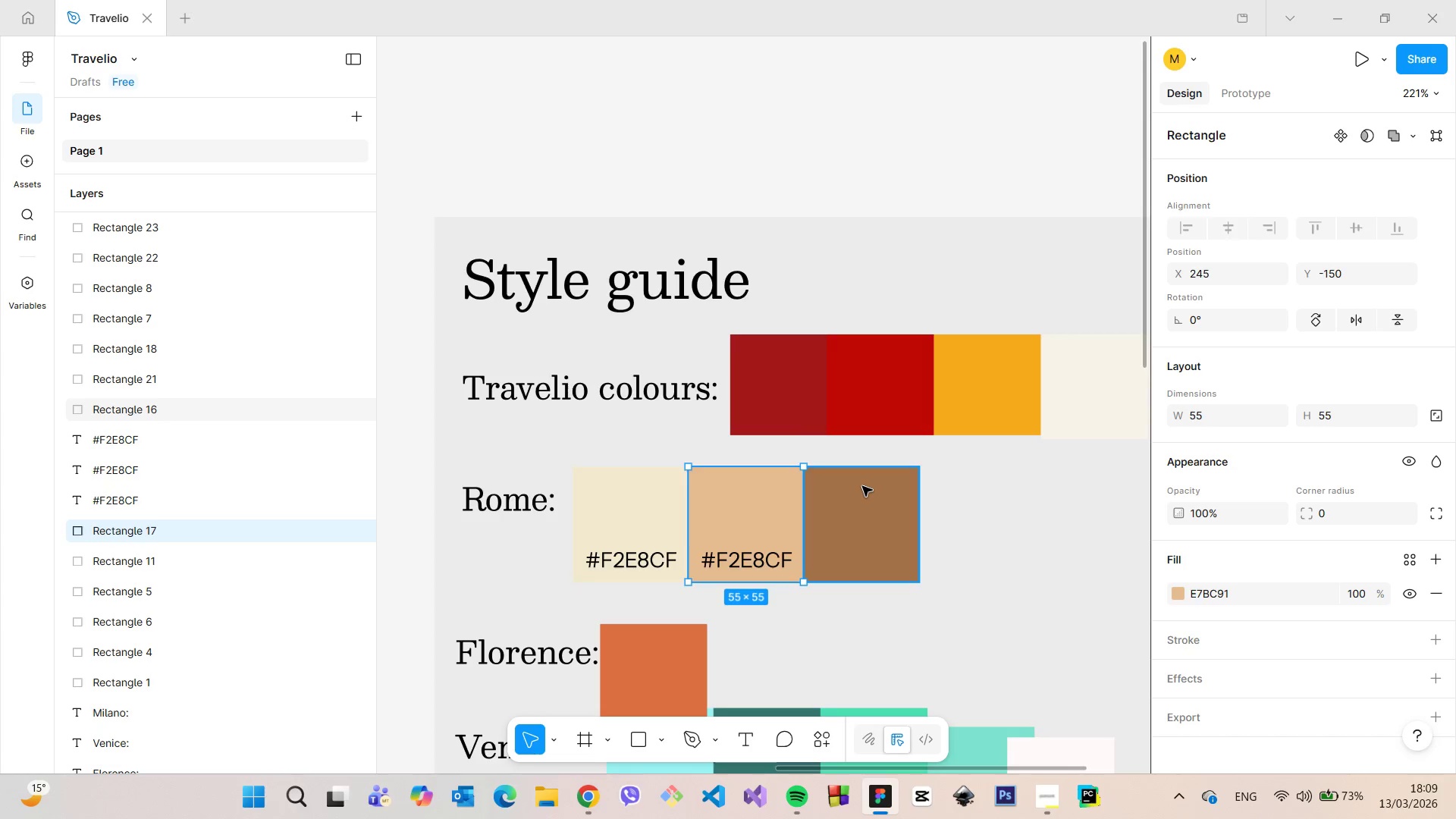 
left_click([862, 486])
 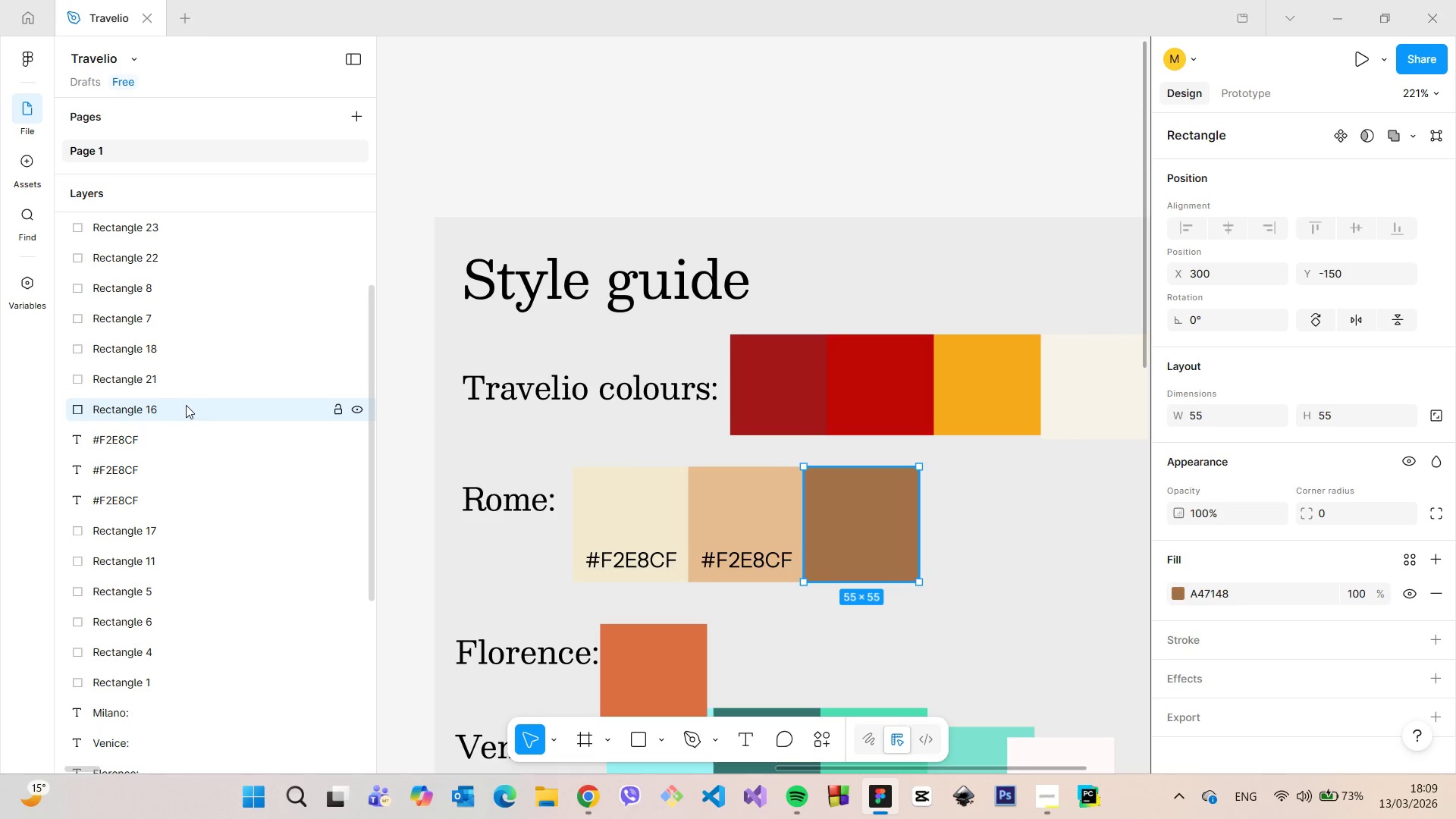 
left_click_drag(start_coordinate=[185, 410], to_coordinate=[180, 515])
 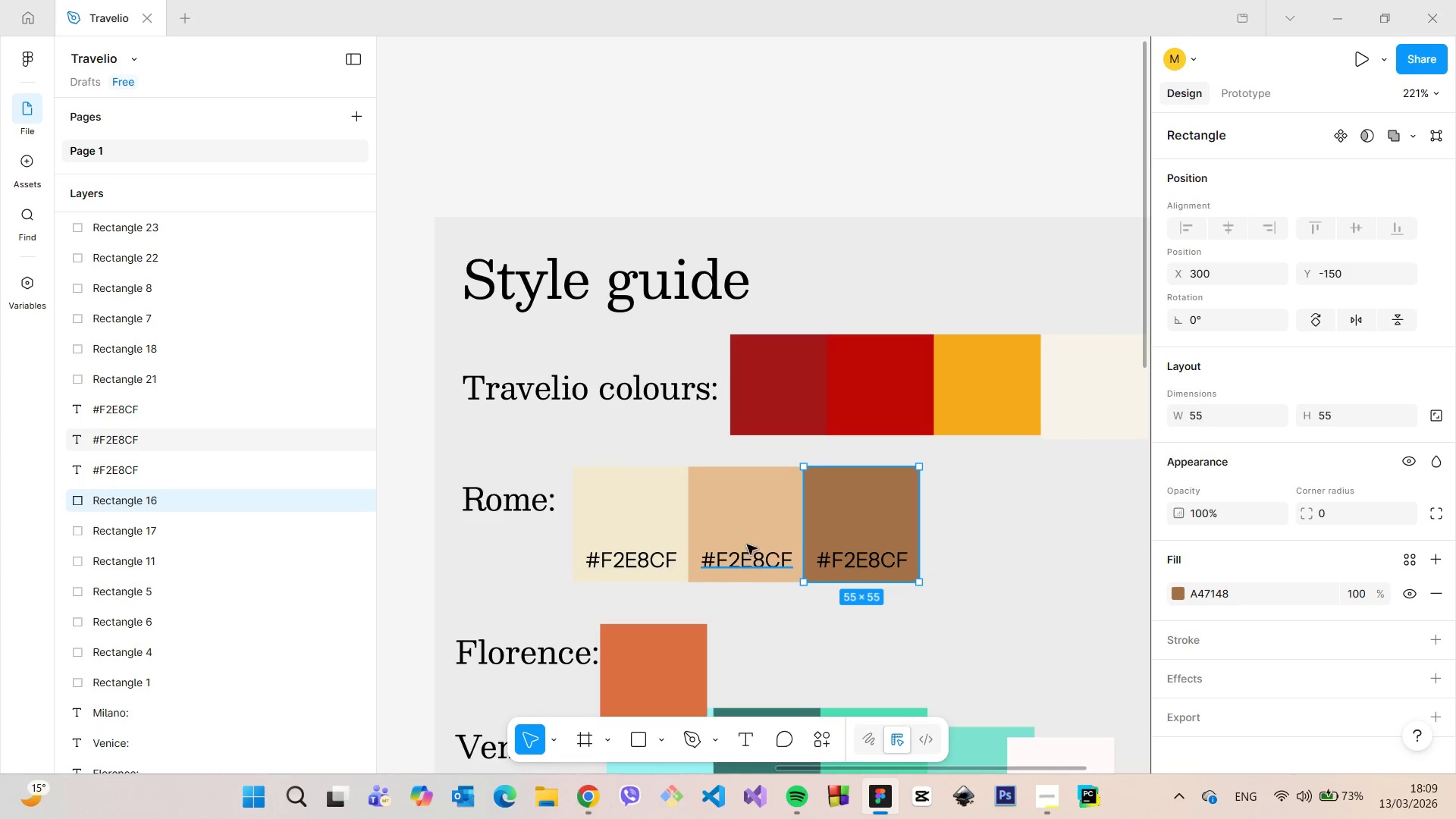 
left_click([750, 524])
 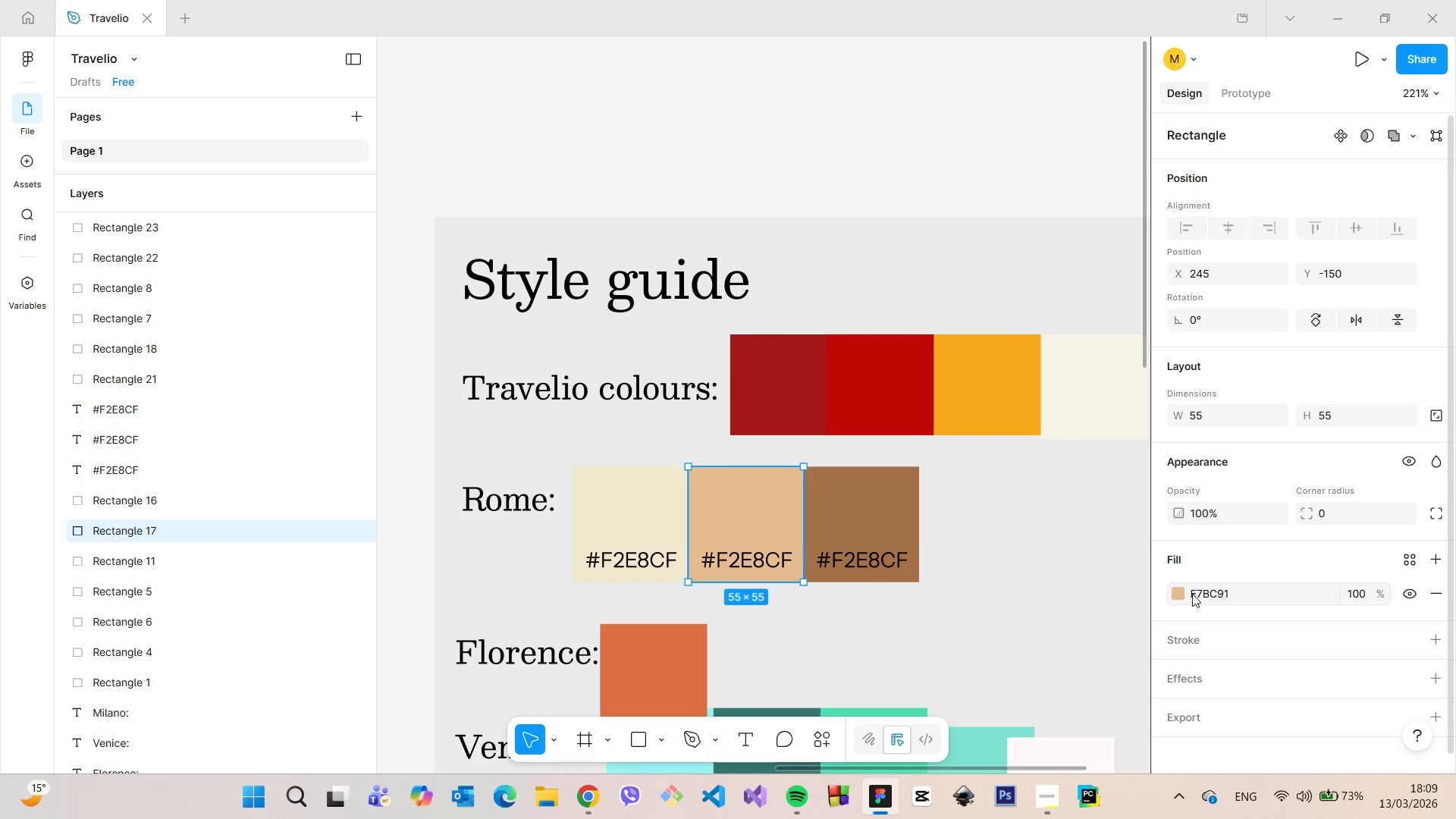 
left_click([1194, 594])
 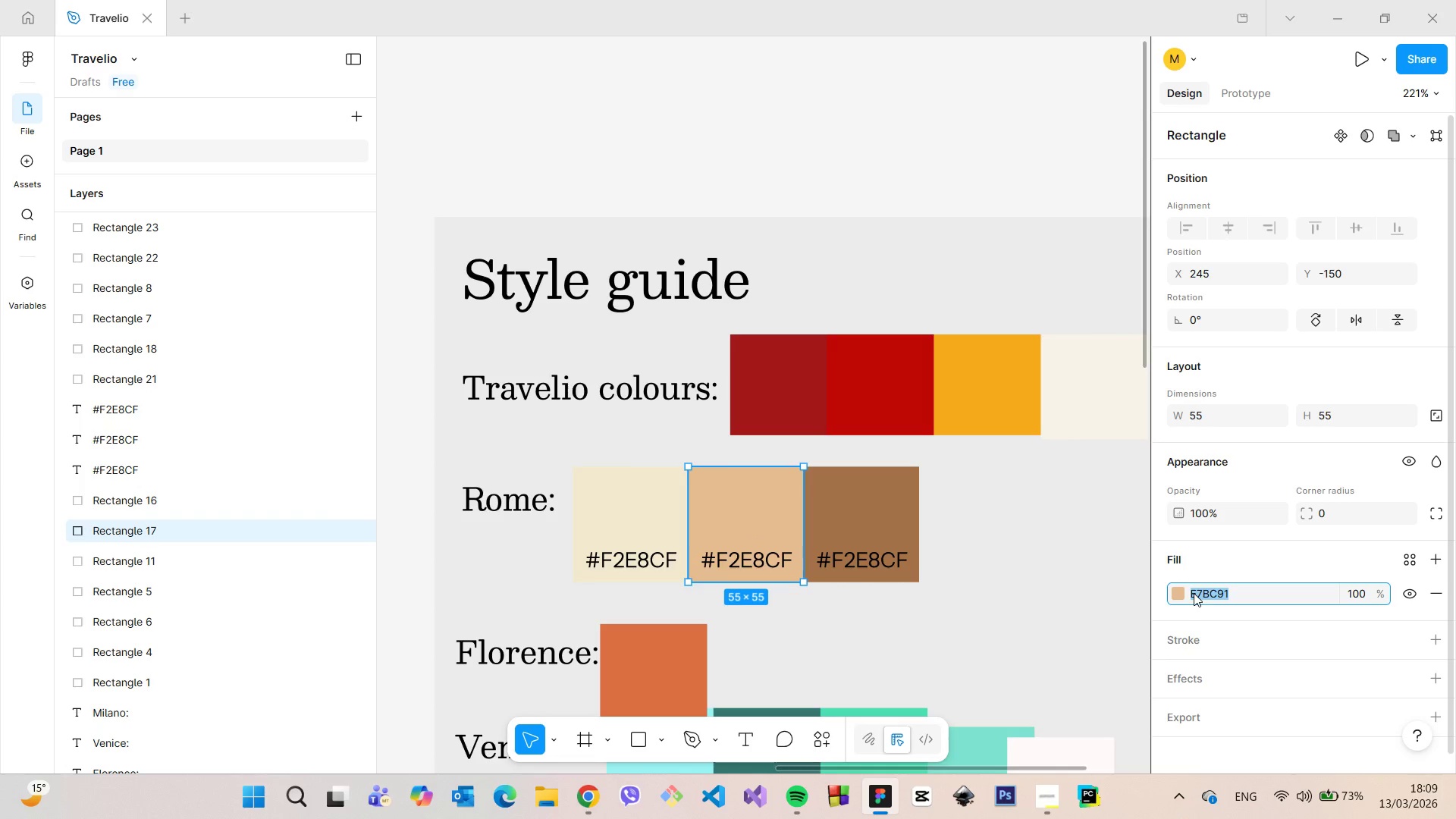 
key(Control+C)
 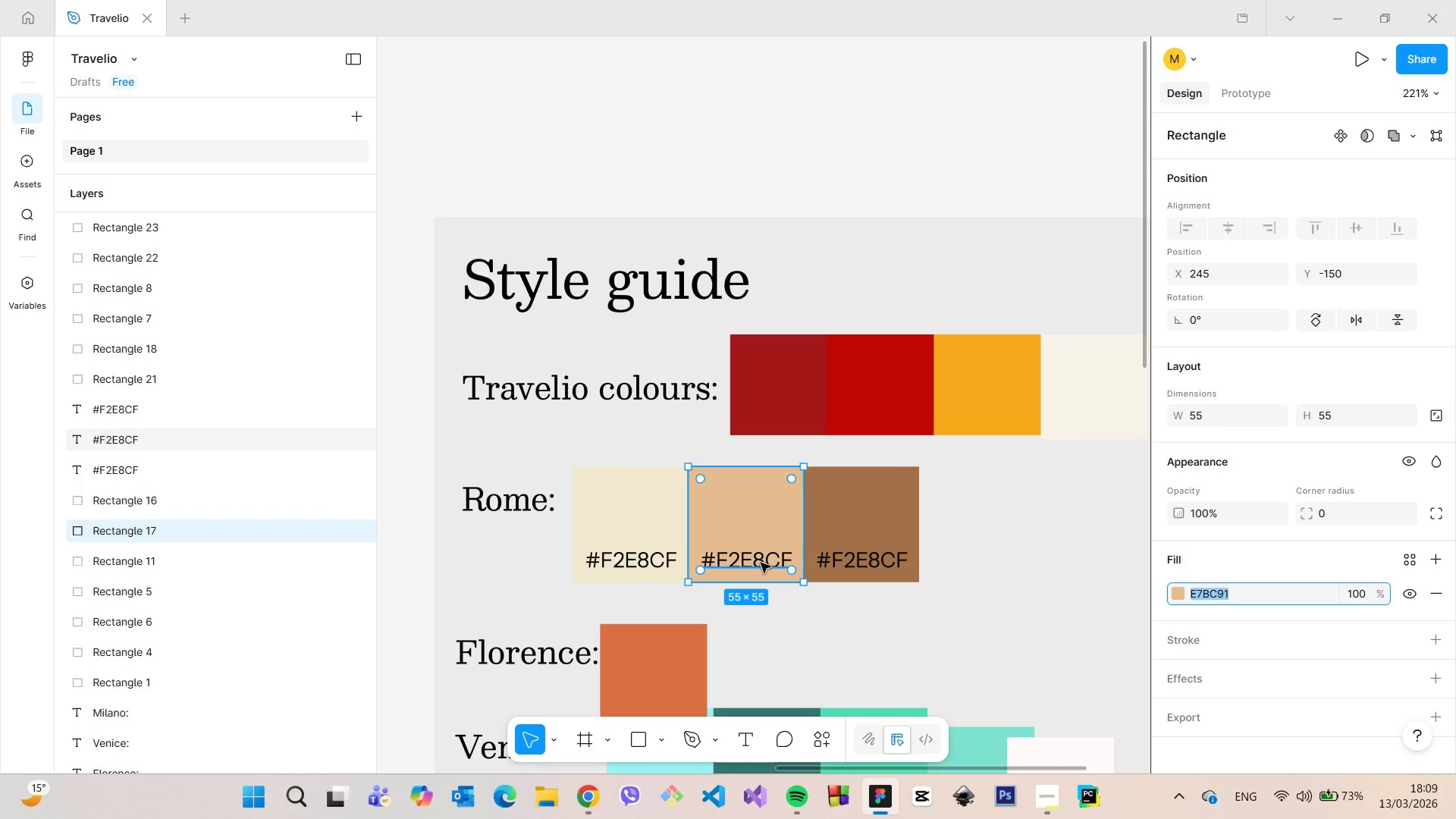 
double_click([761, 563])
 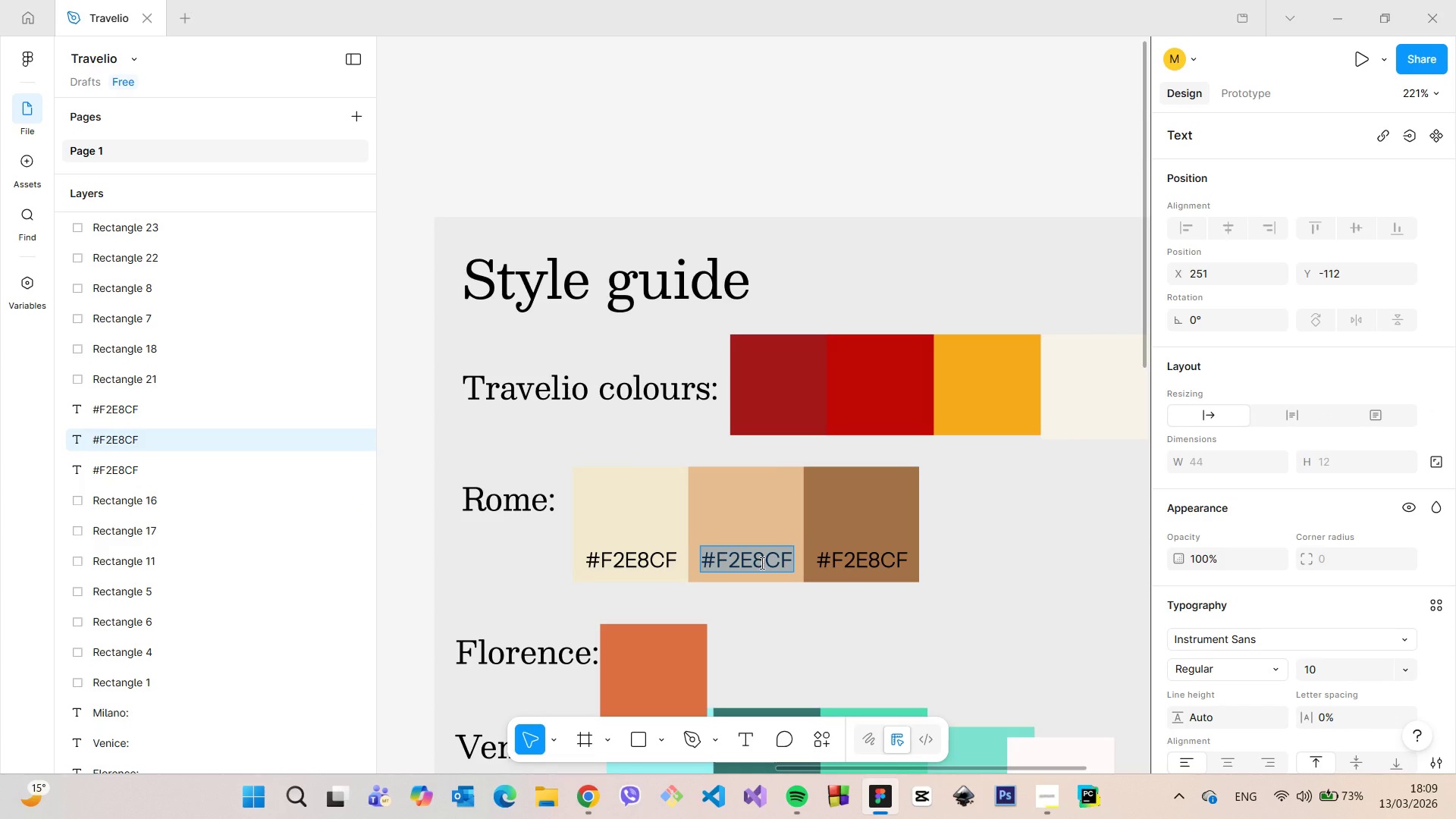 
triple_click([761, 563])
 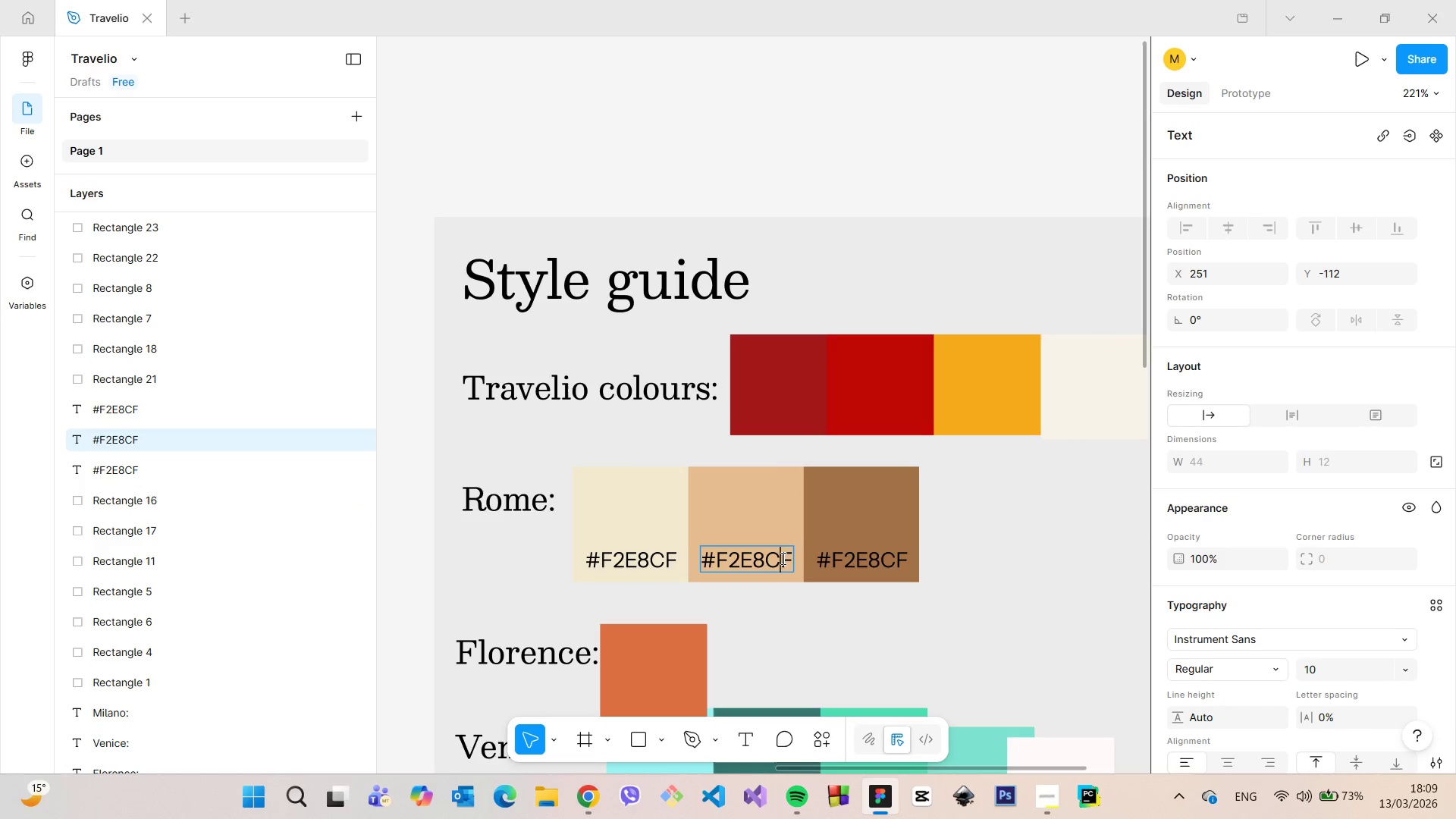 
left_click([782, 558])
 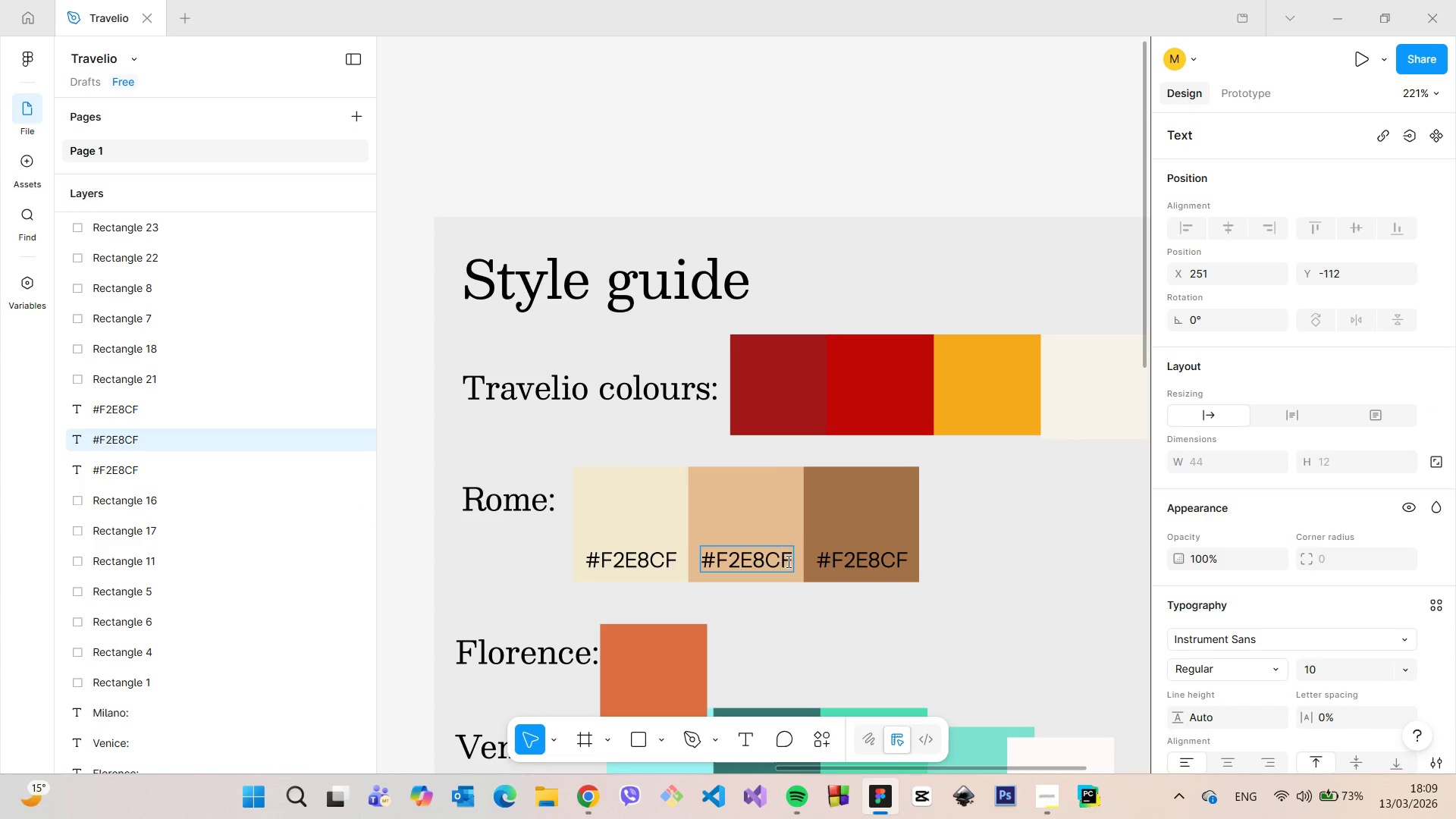 
left_click_drag(start_coordinate=[787, 561], to_coordinate=[728, 562])
 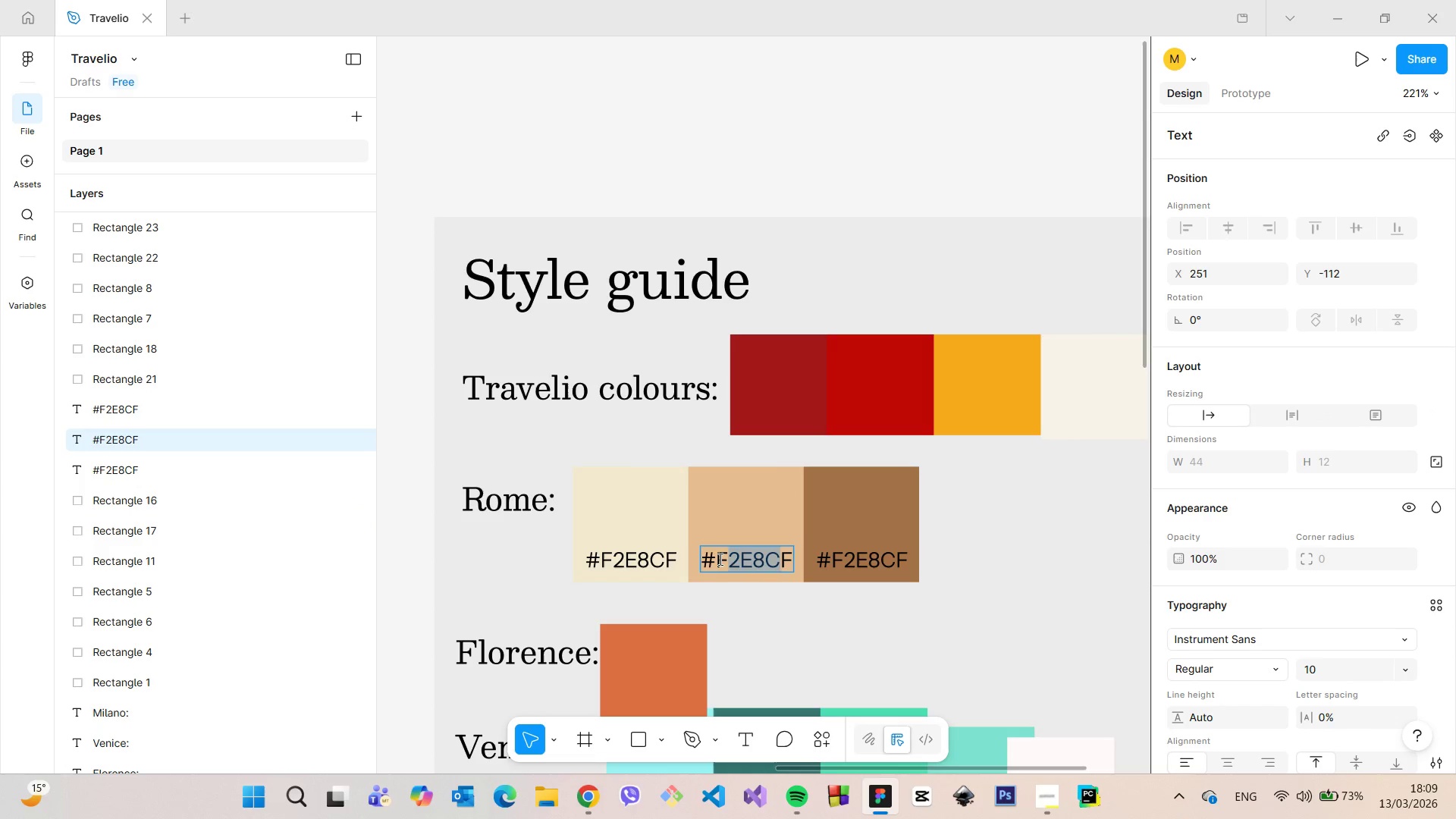 
left_click([719, 559])
 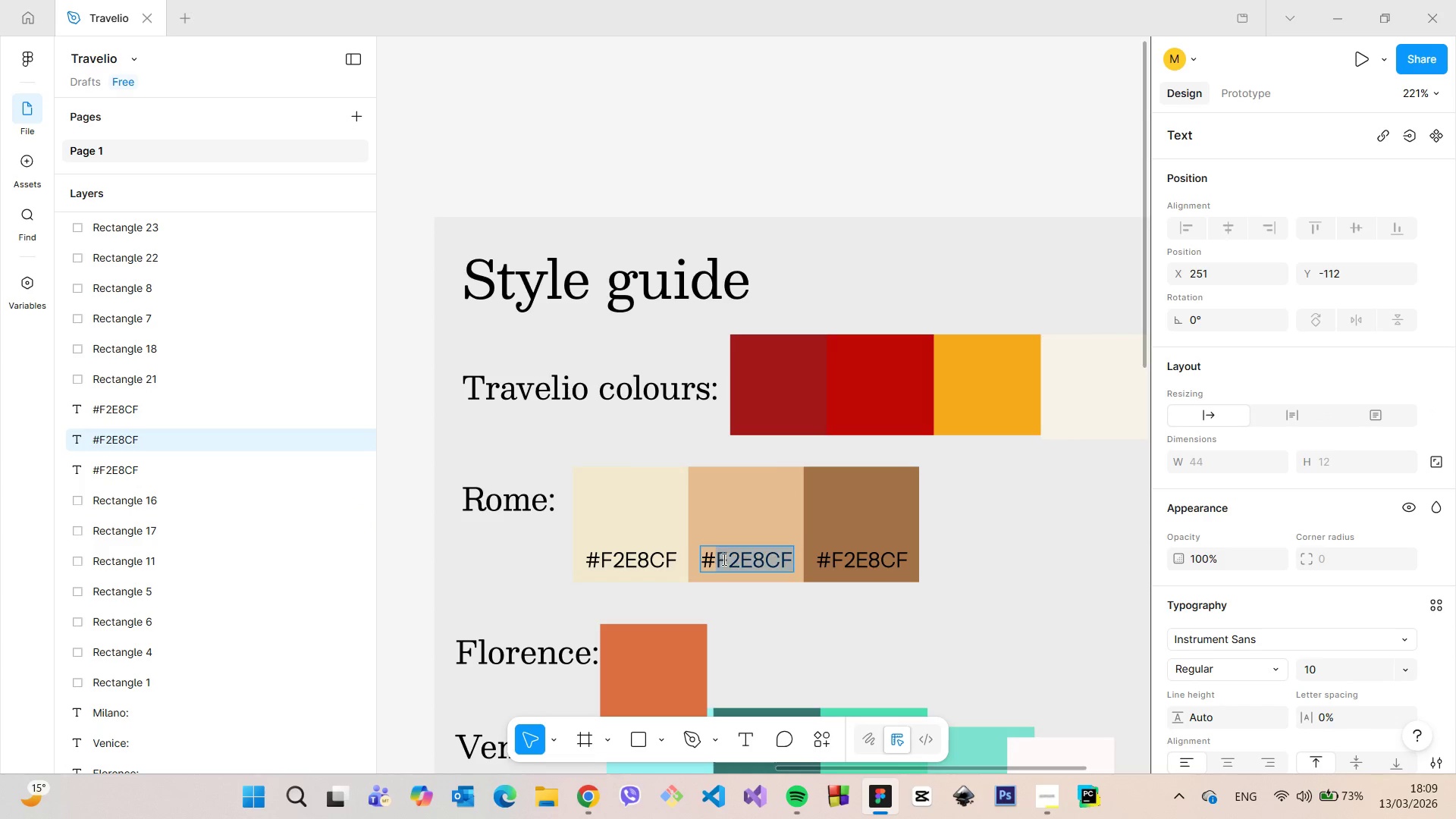 
left_click_drag(start_coordinate=[719, 559], to_coordinate=[744, 560])
 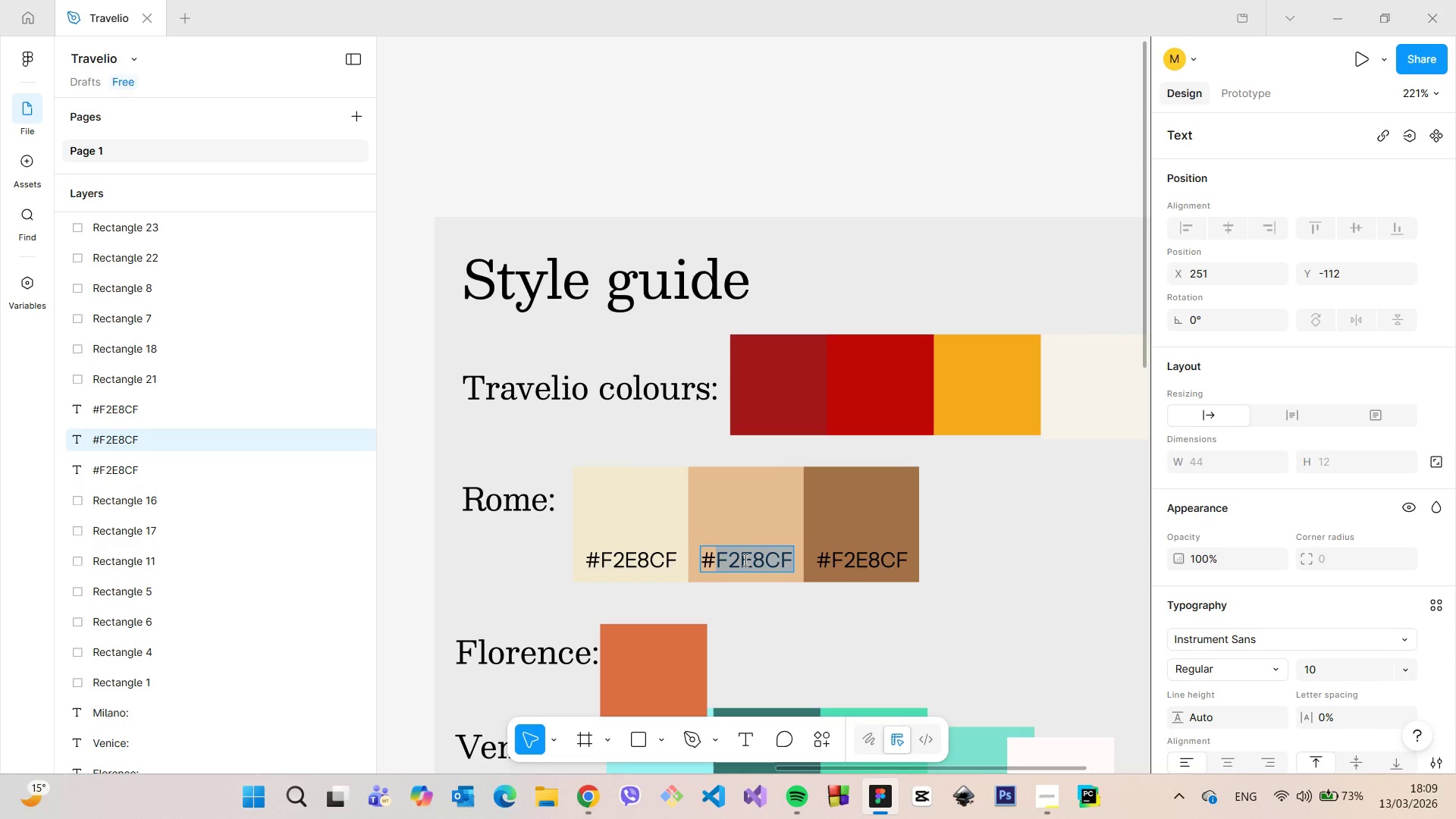 
key(Control+V)
 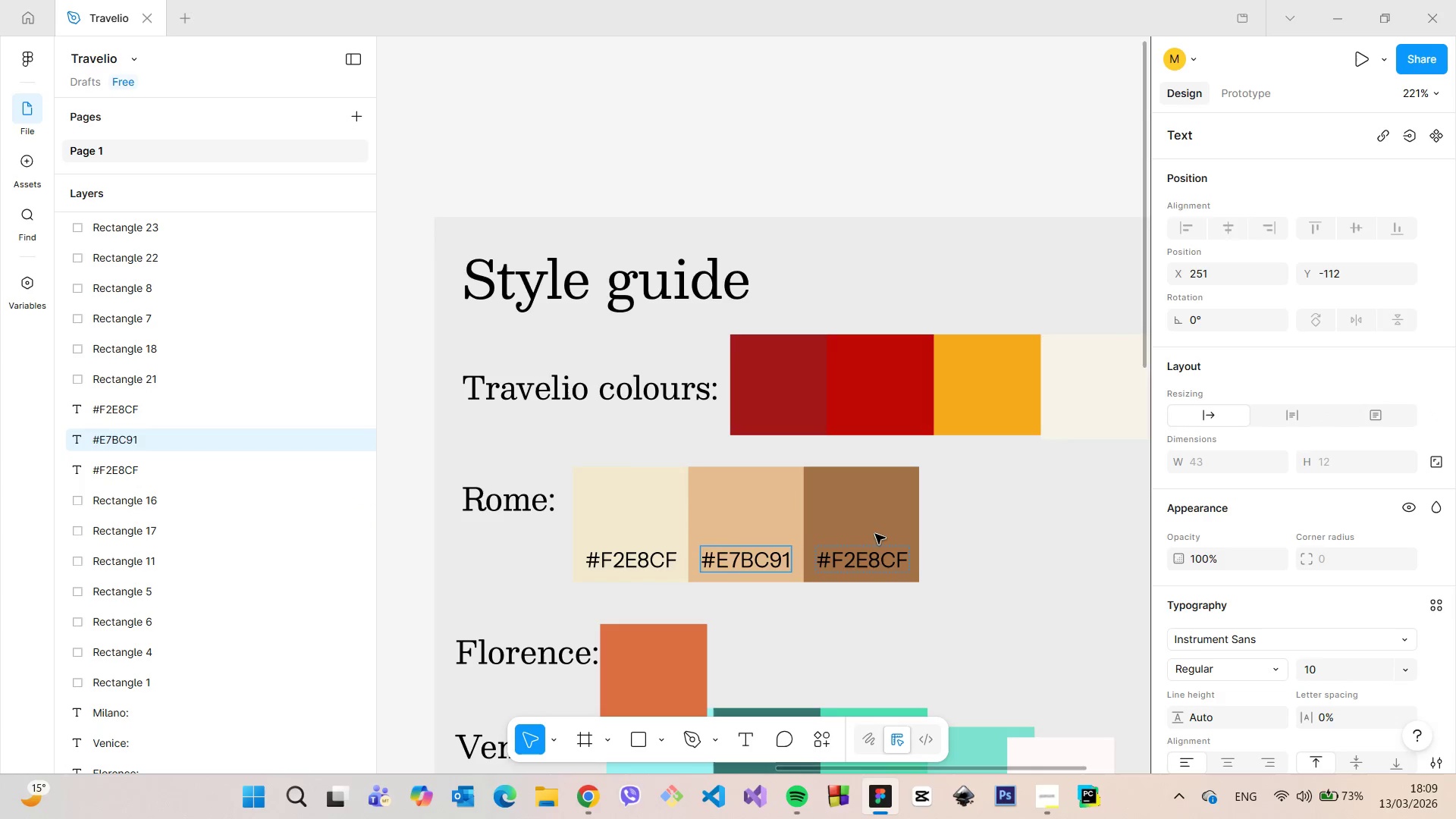 
left_click([875, 532])
 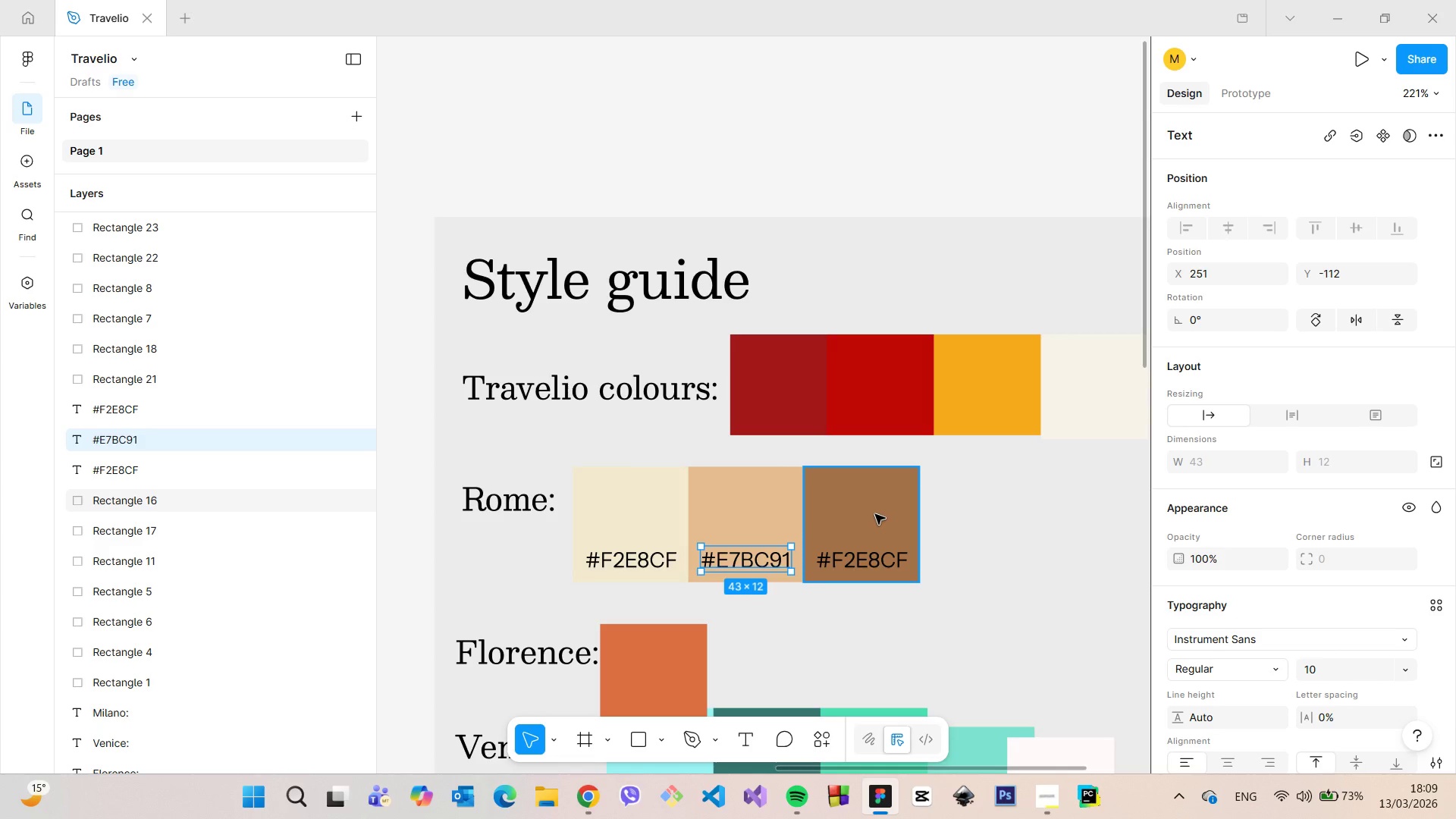 
left_click([875, 514])
 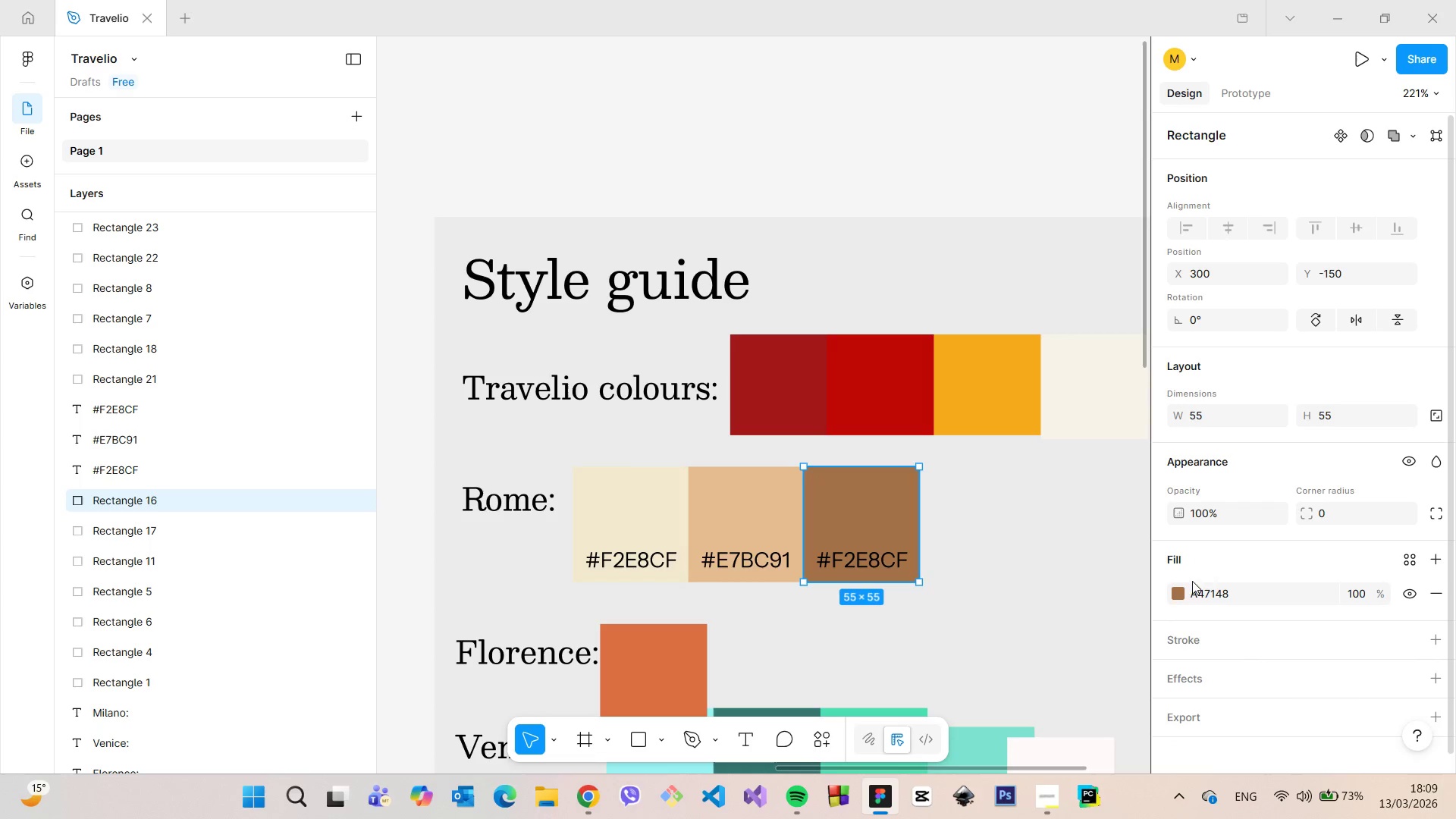 
left_click([1196, 582])
 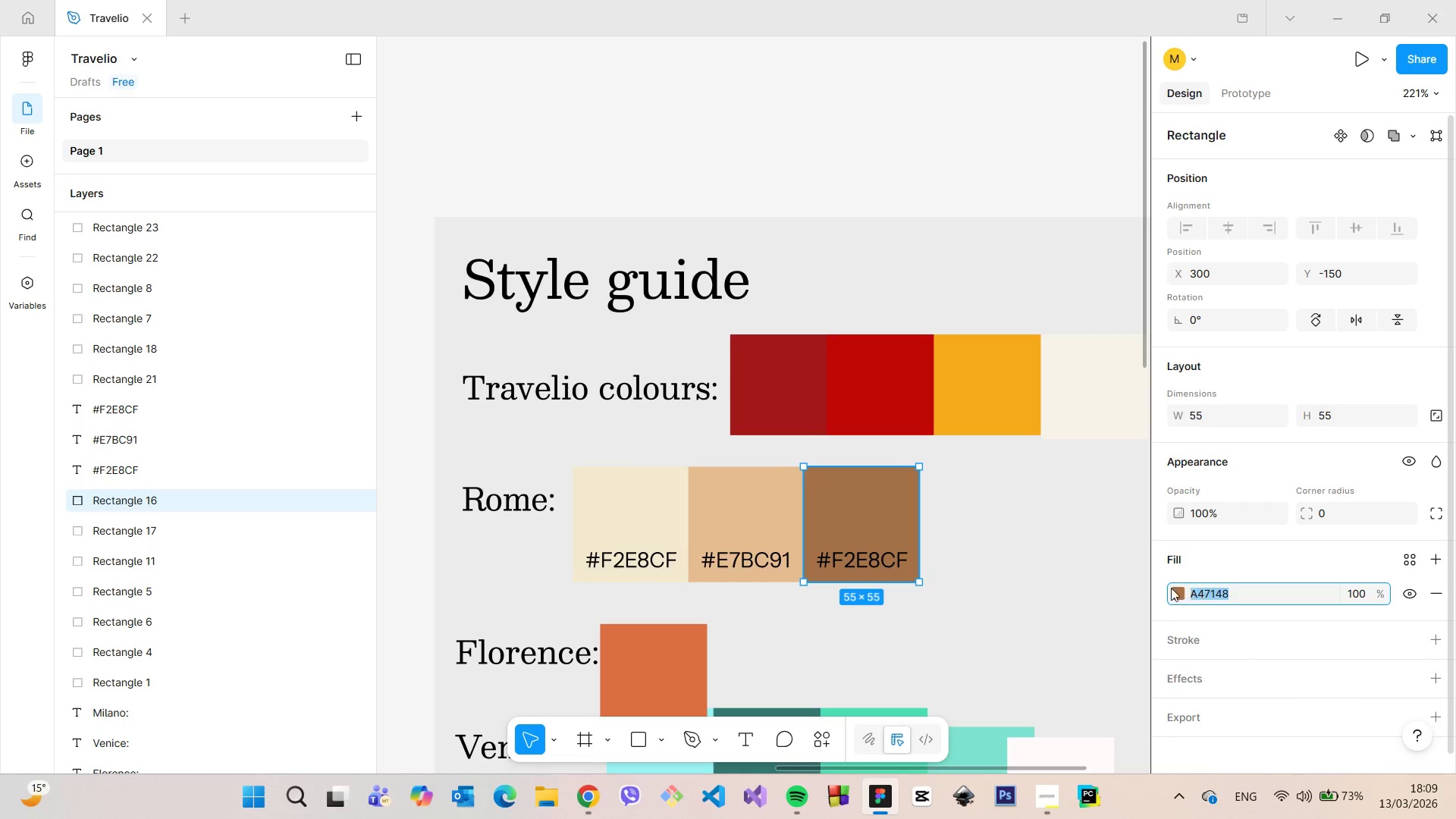 
key(Control+C)
 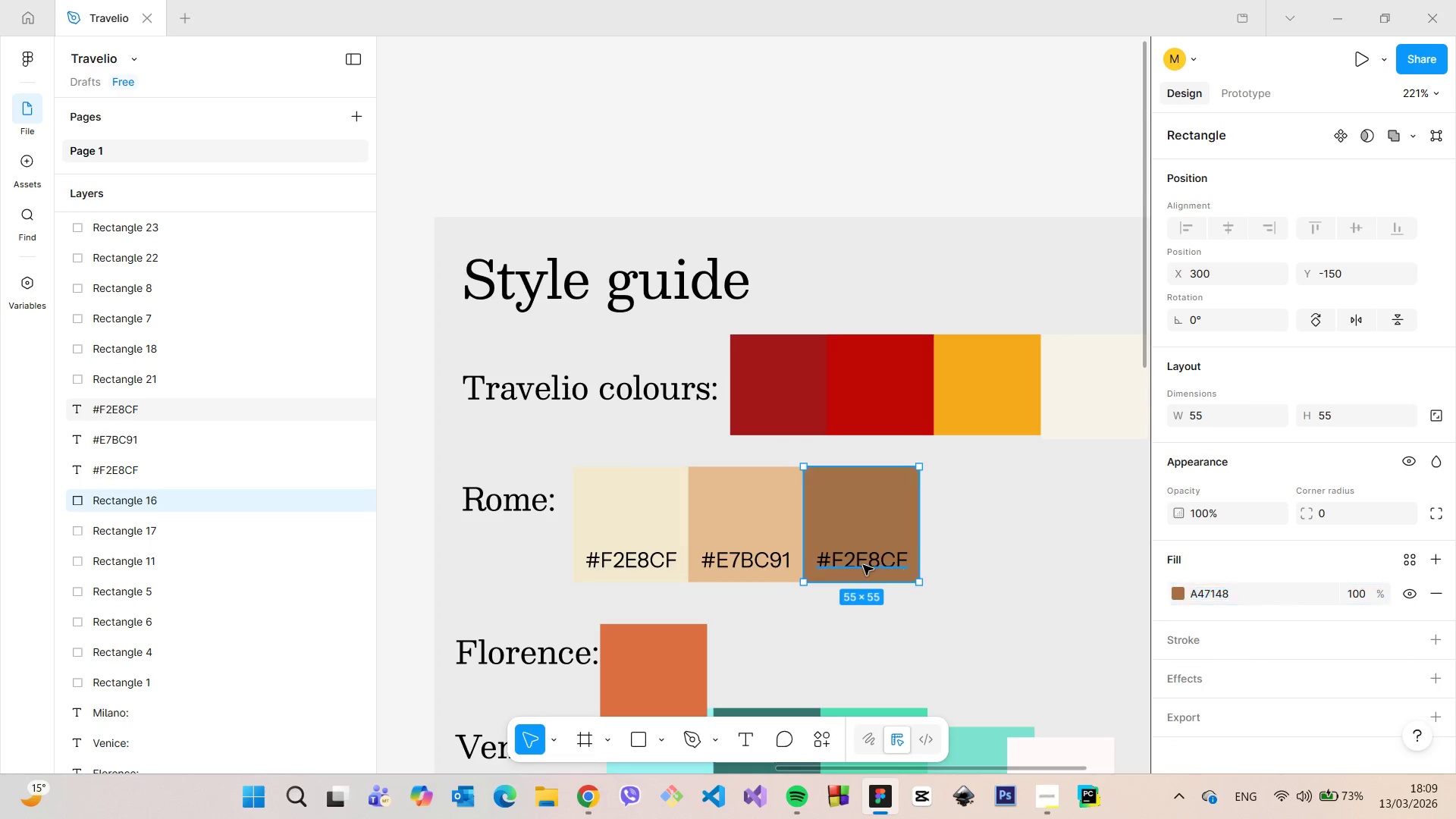 
double_click([863, 565])
 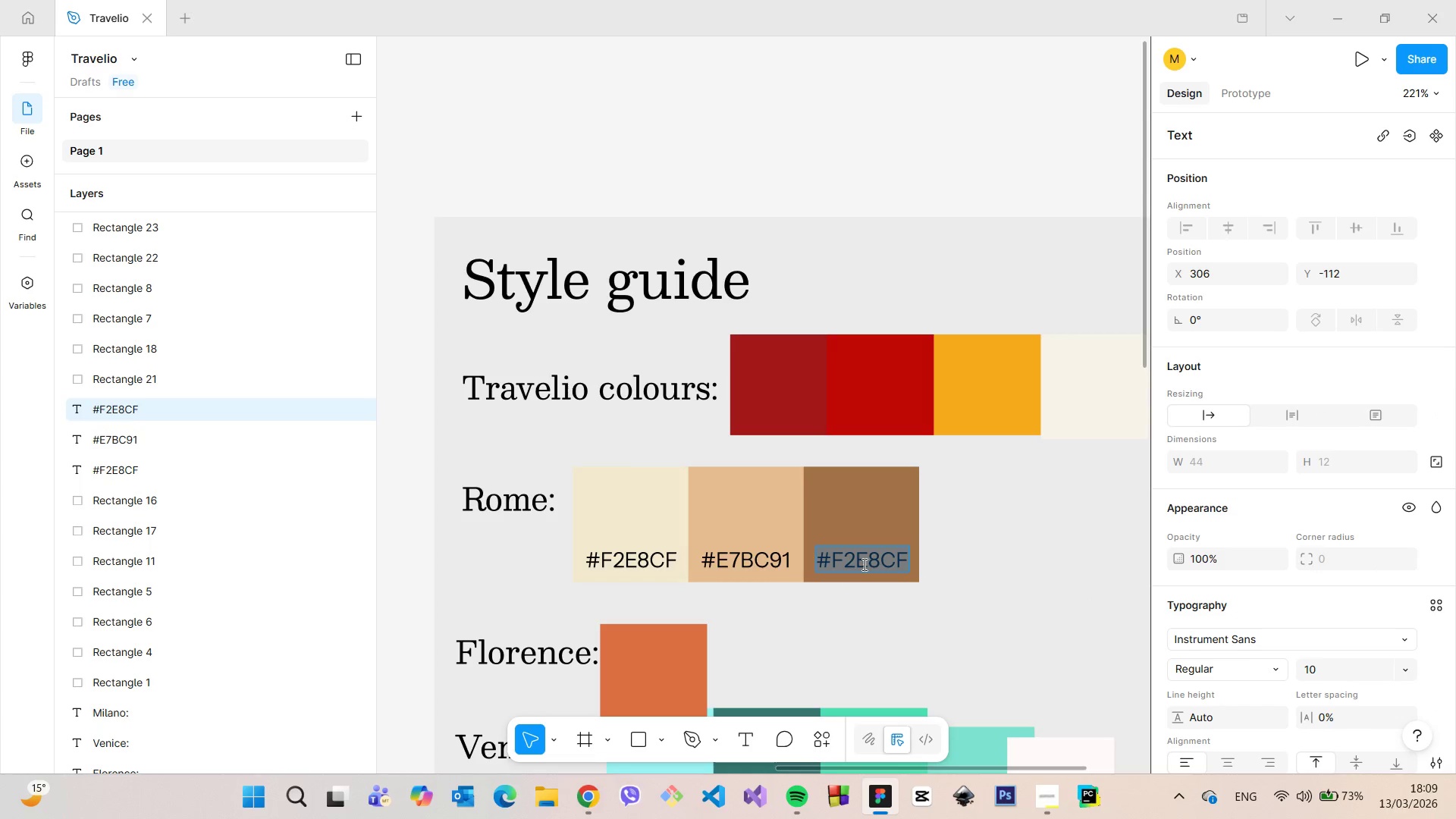 
triple_click([863, 564])
 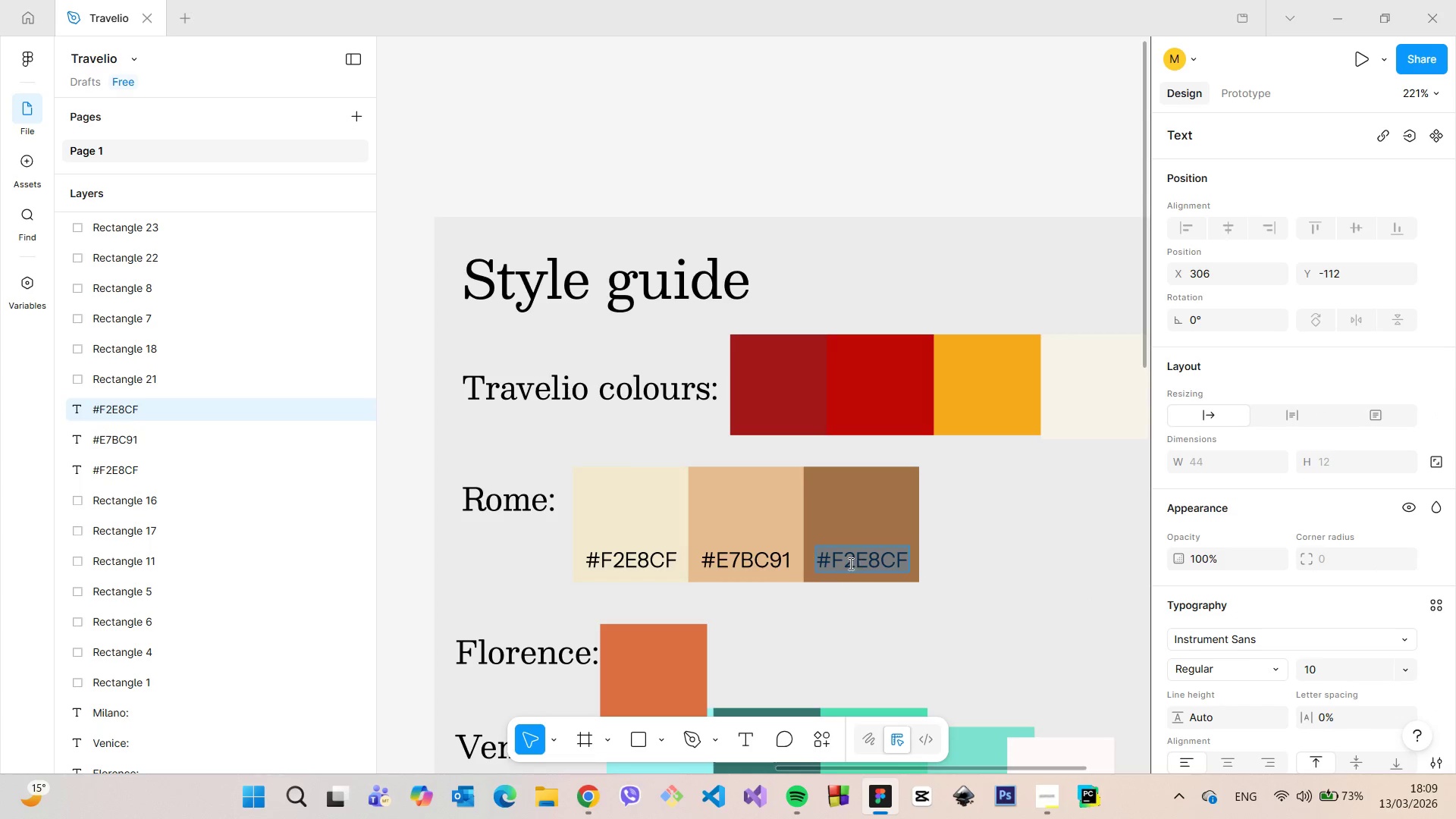 
triple_click([849, 563])
 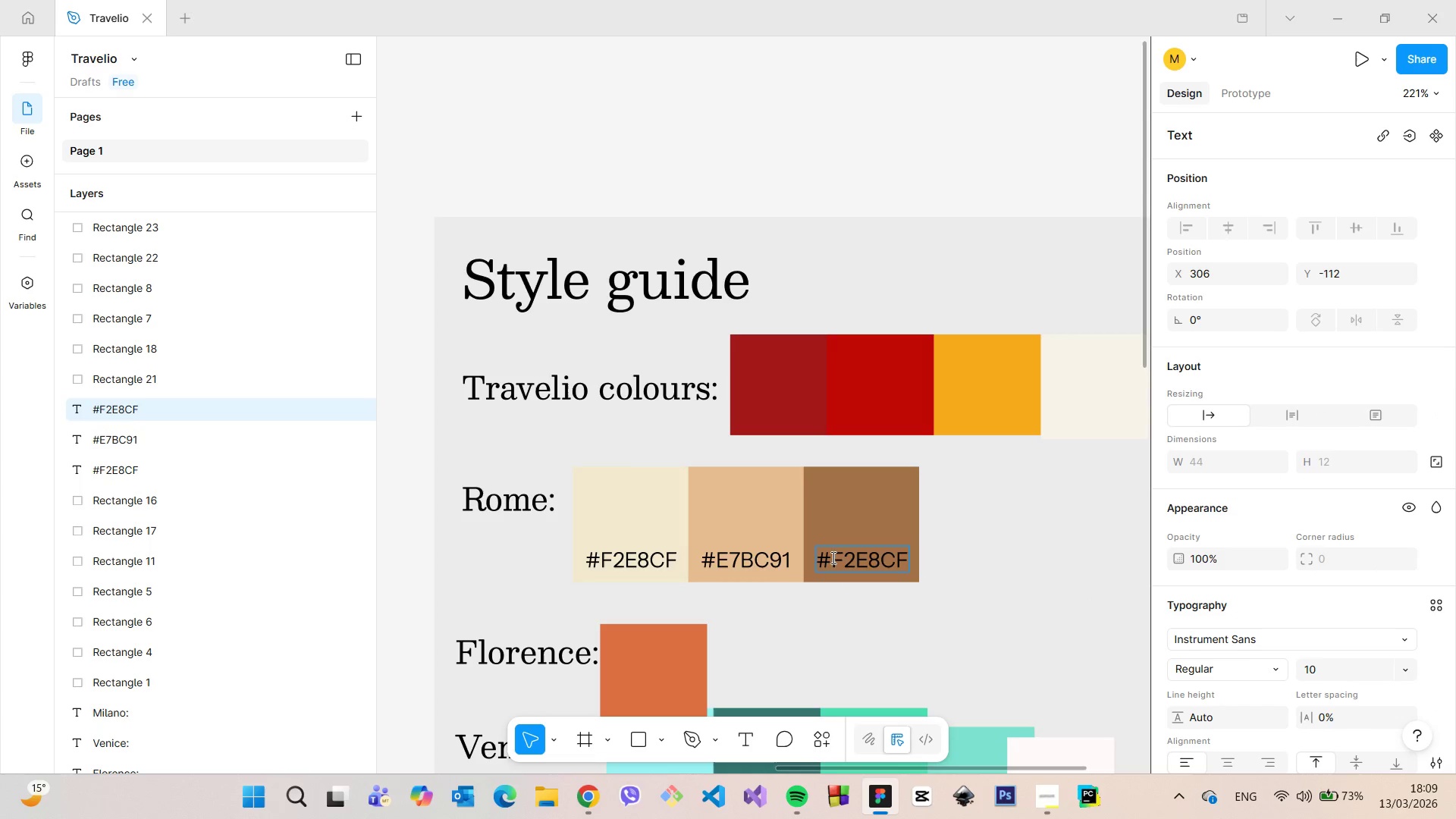 
left_click_drag(start_coordinate=[832, 557], to_coordinate=[915, 565])
 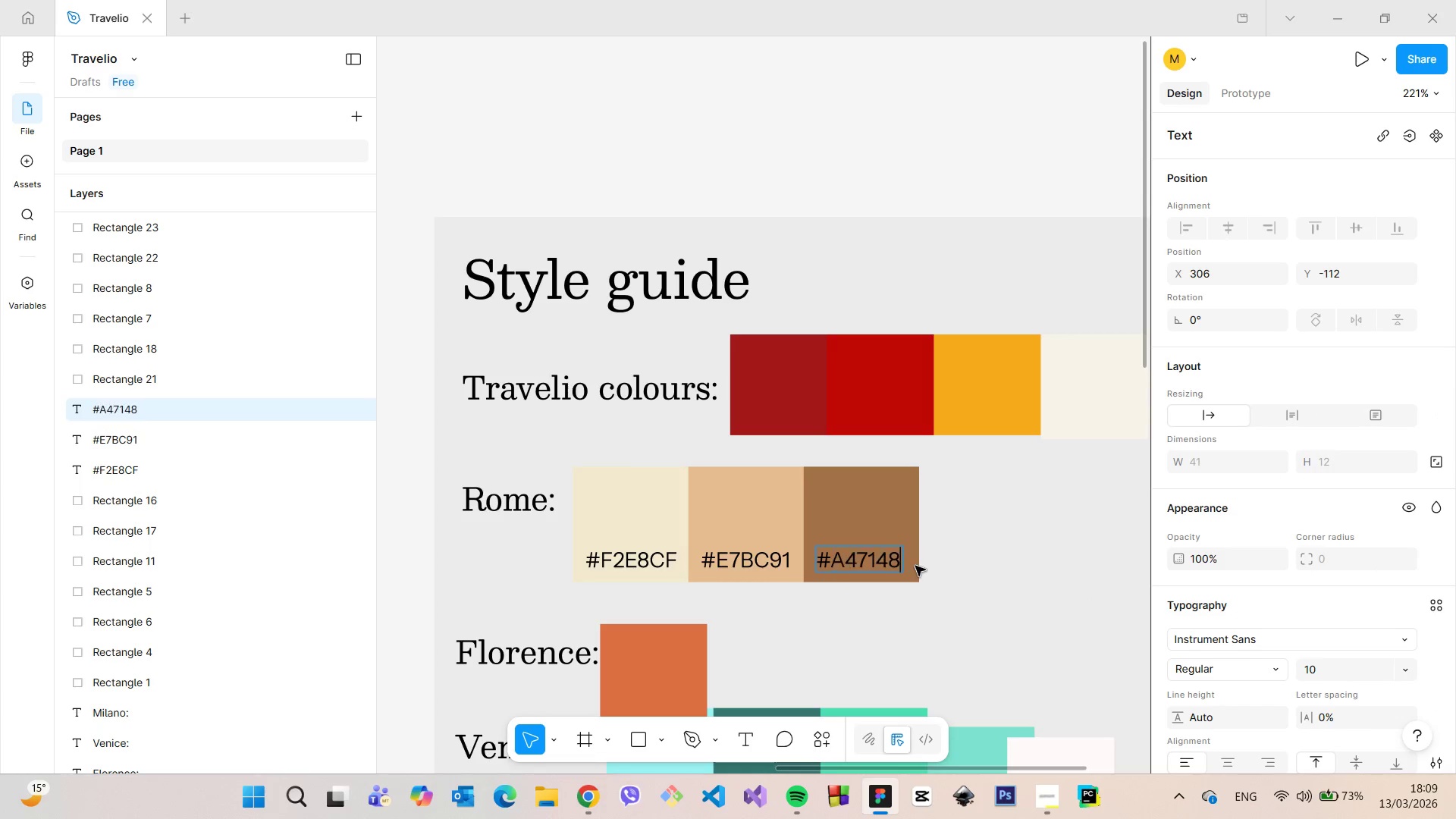 
key(Control+V)
 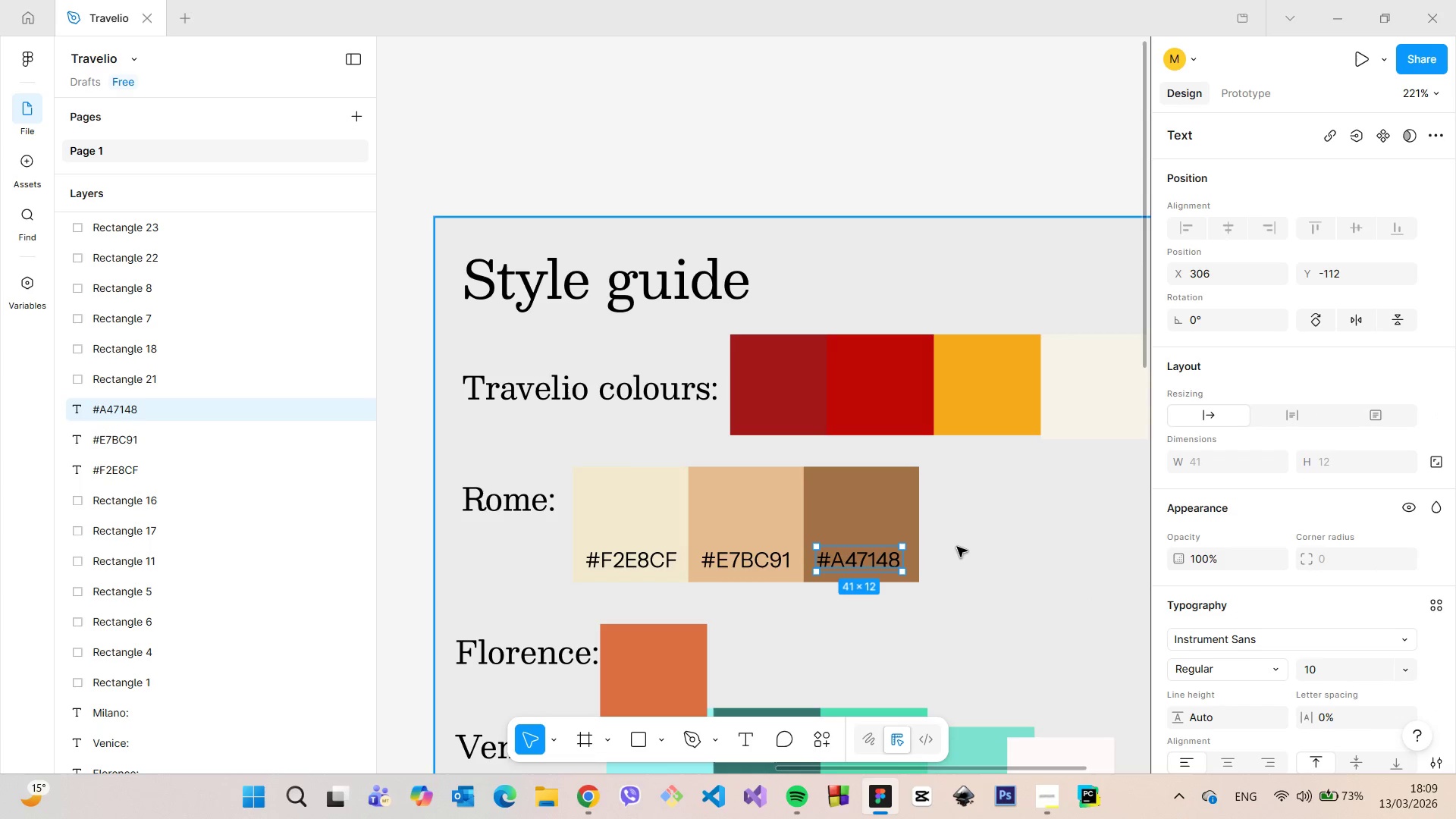 
double_click([957, 547])
 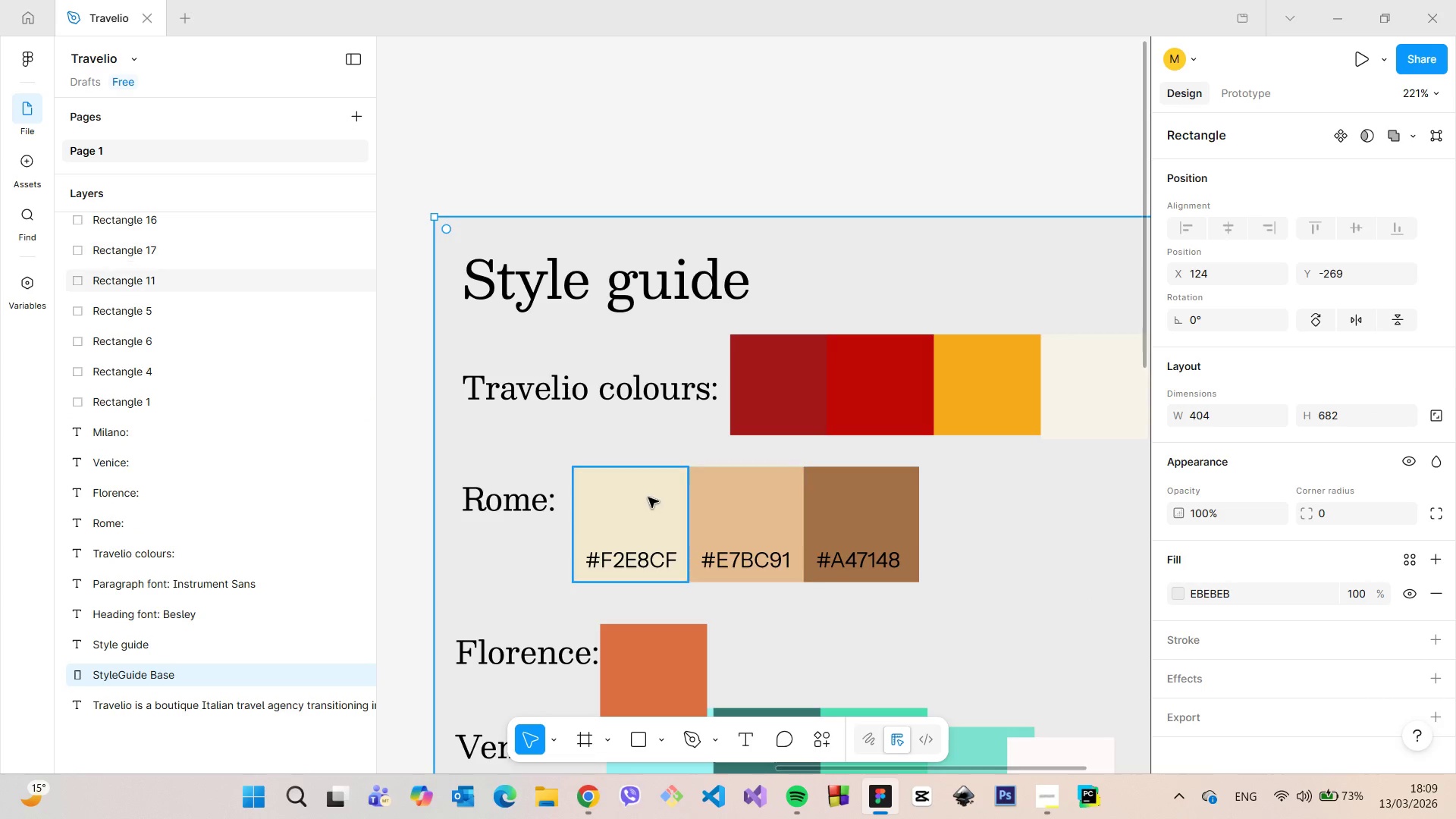 
left_click([648, 497])
 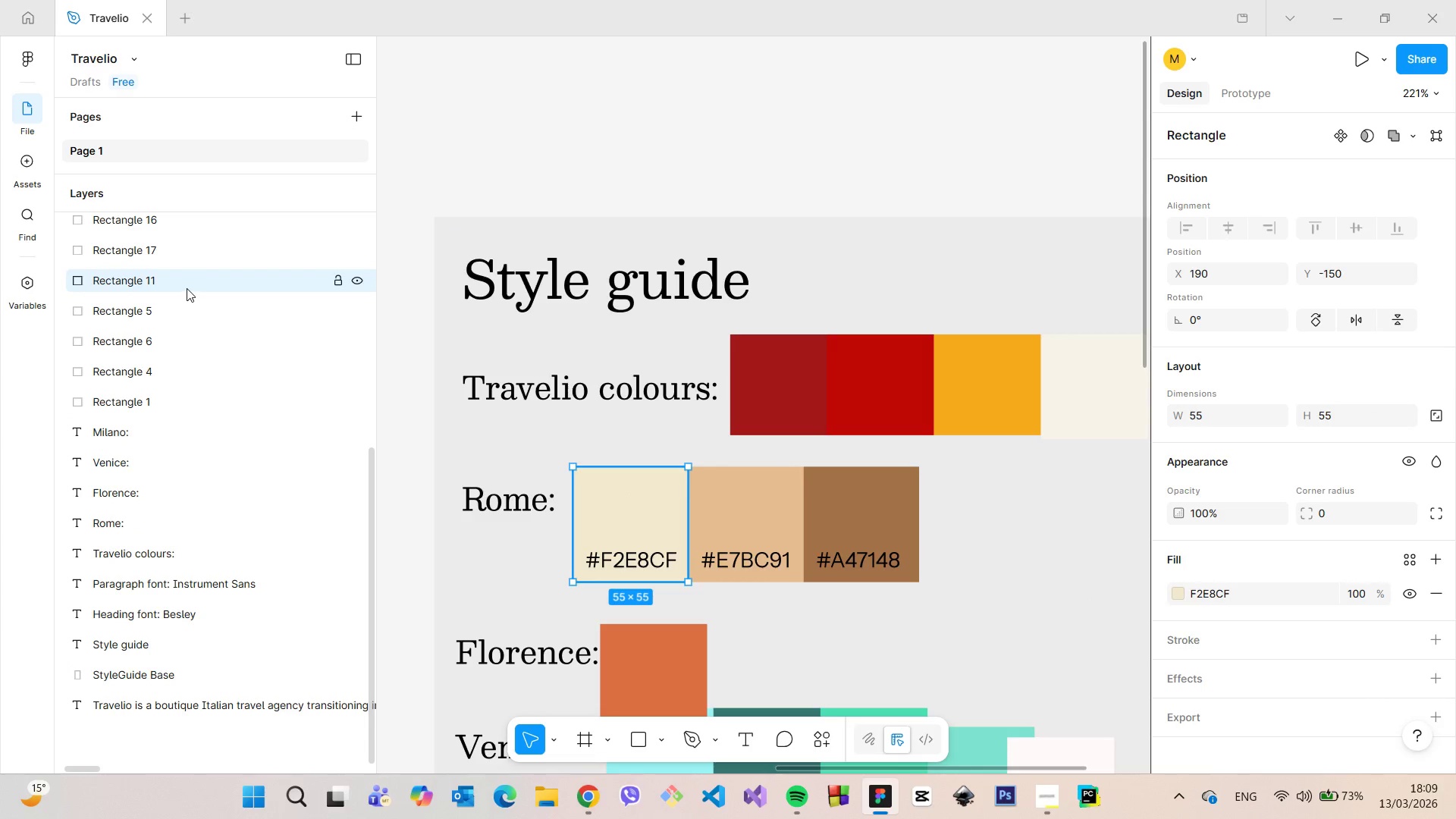 
double_click([187, 288])
 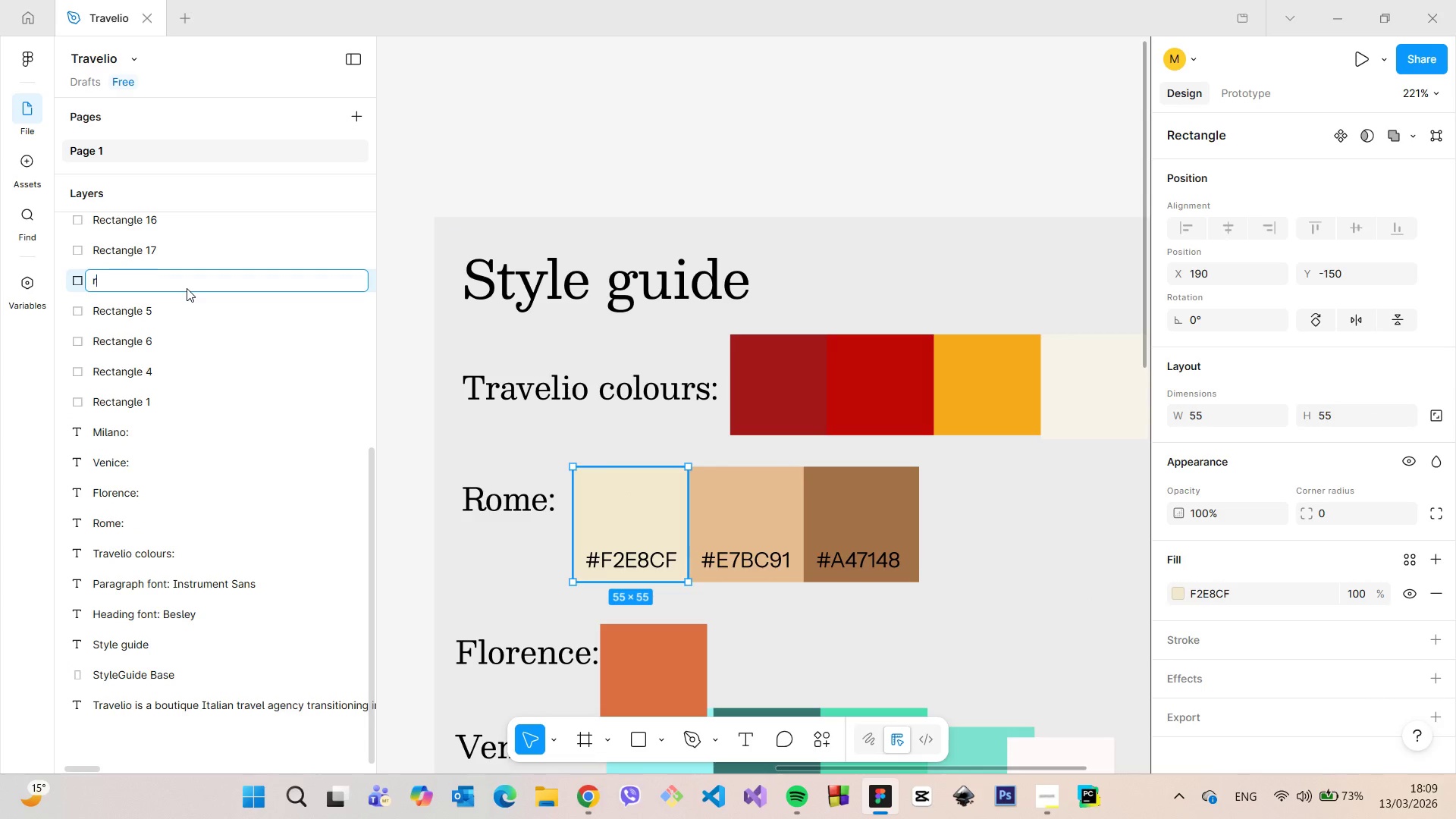 
type(rome-beige)
 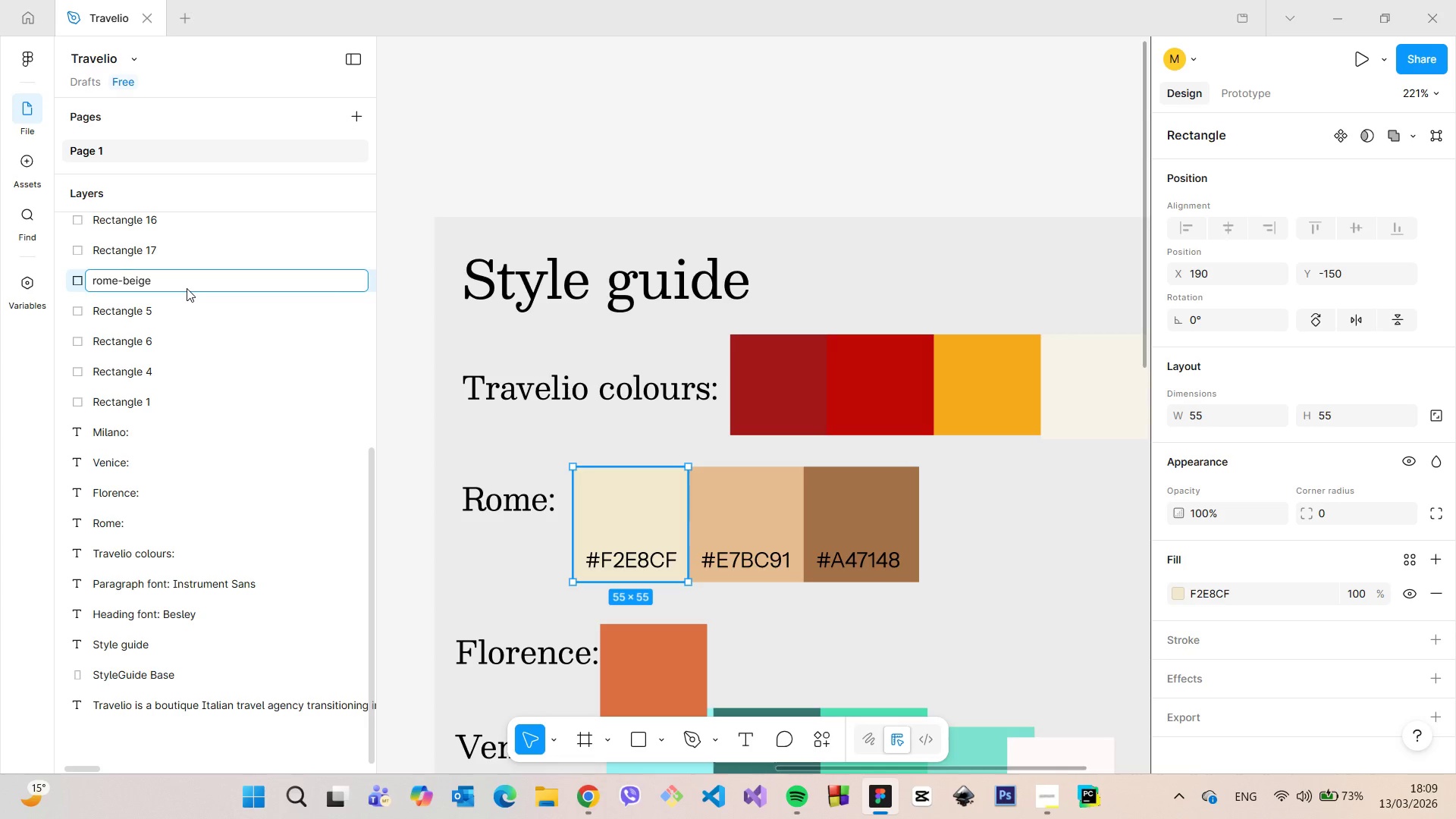 
key(Enter)
 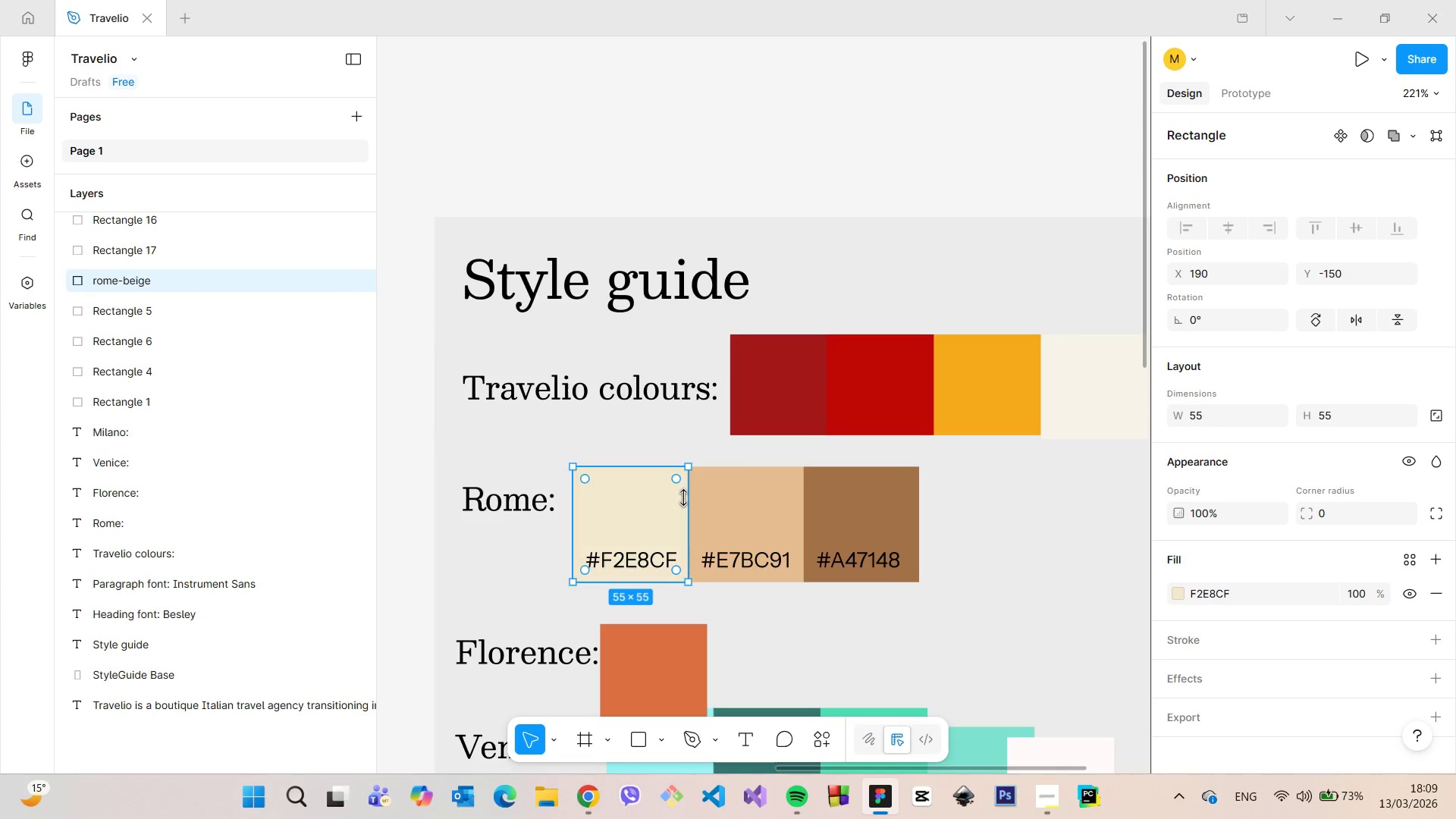 
left_click([739, 510])
 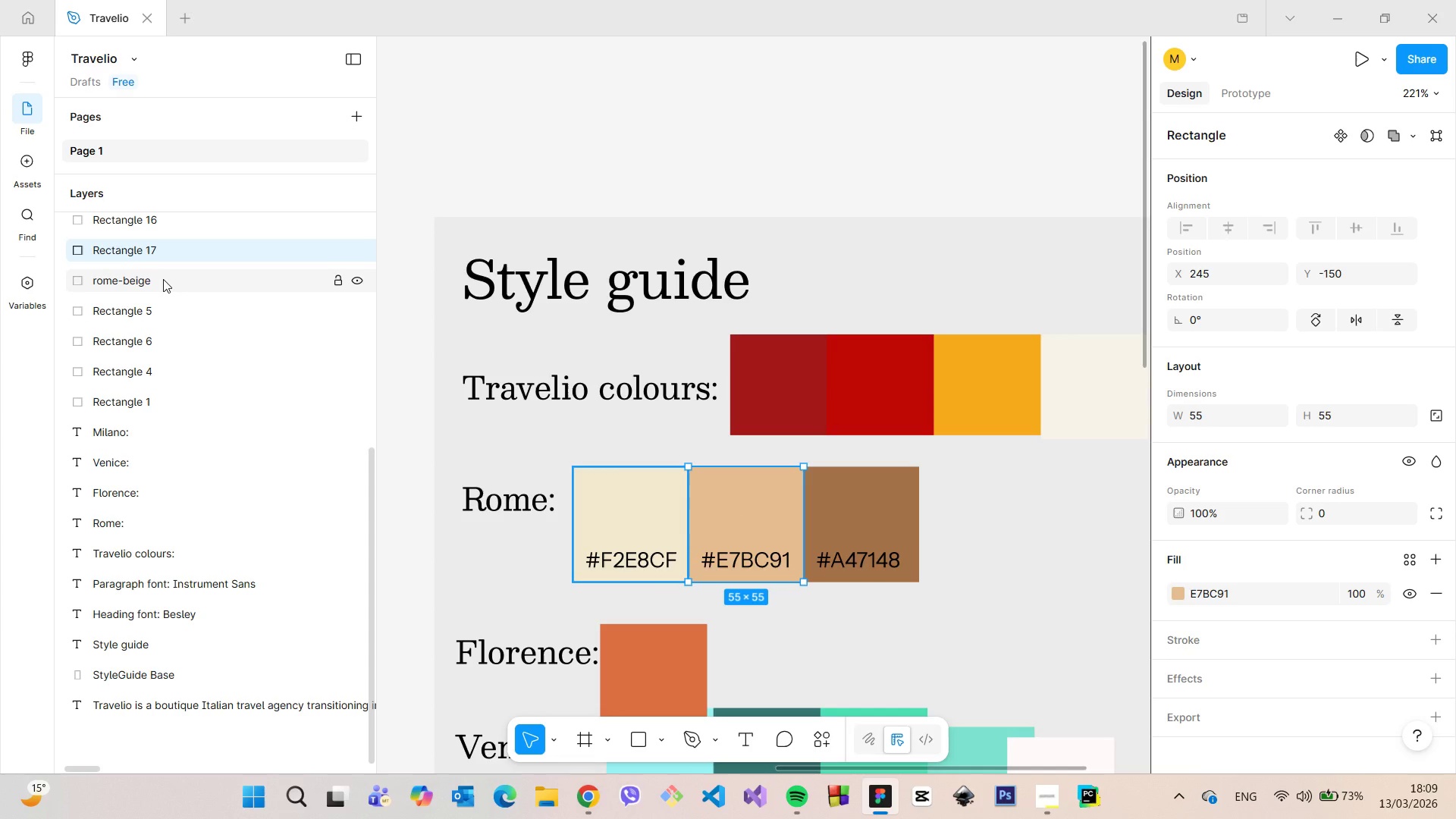 
wait(5.61)
 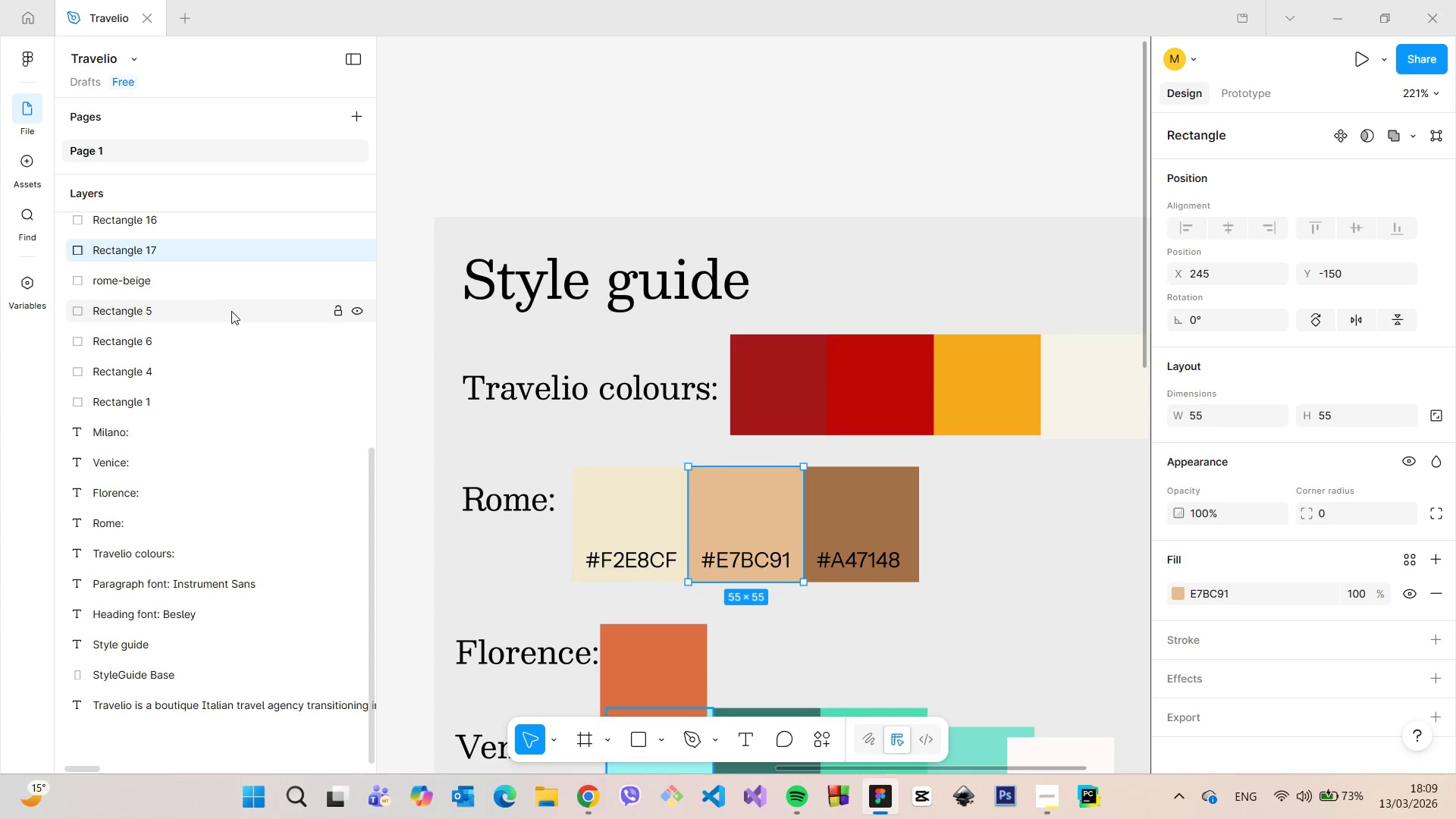 
type(rome)
 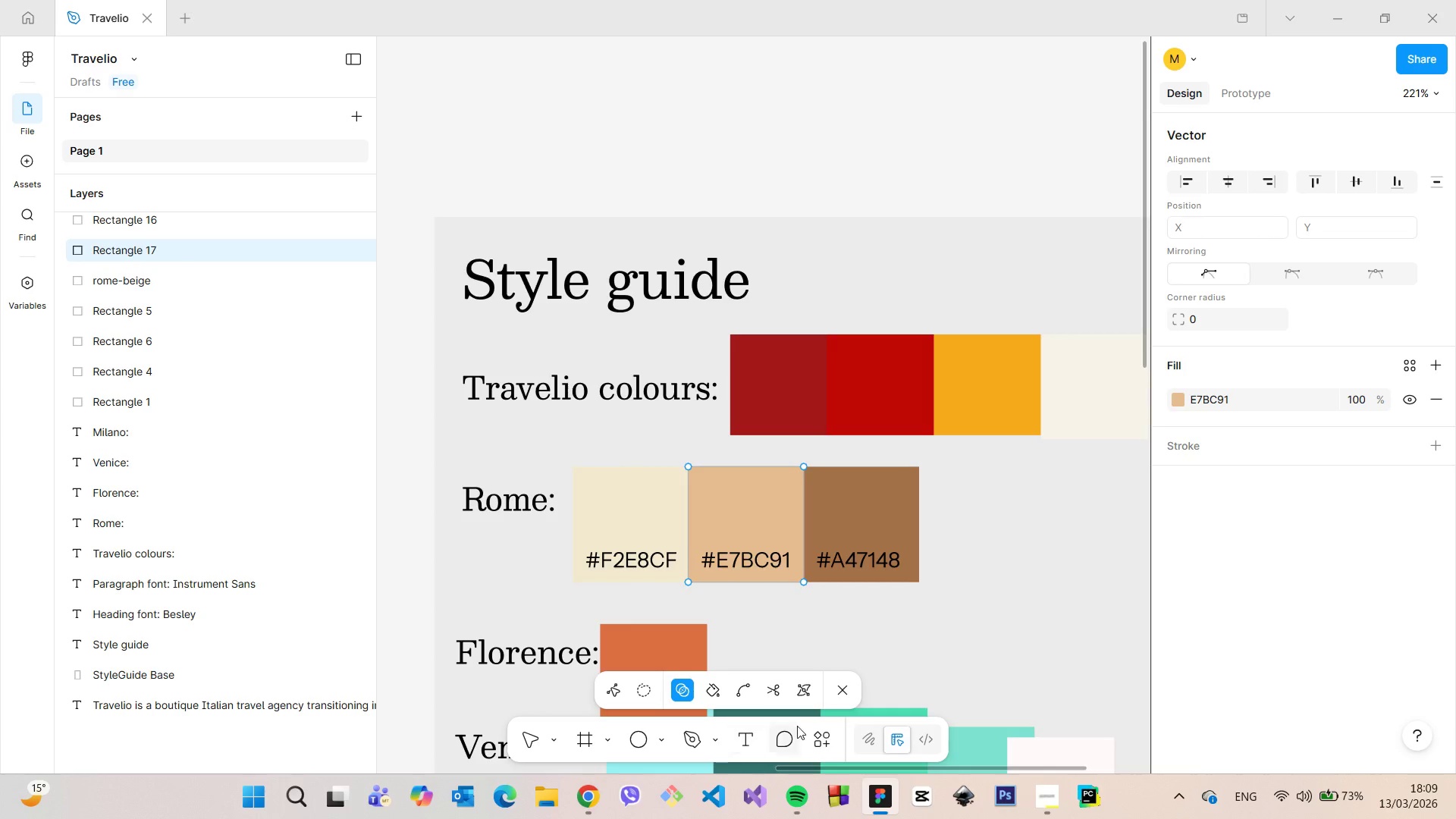 
left_click([834, 694])
 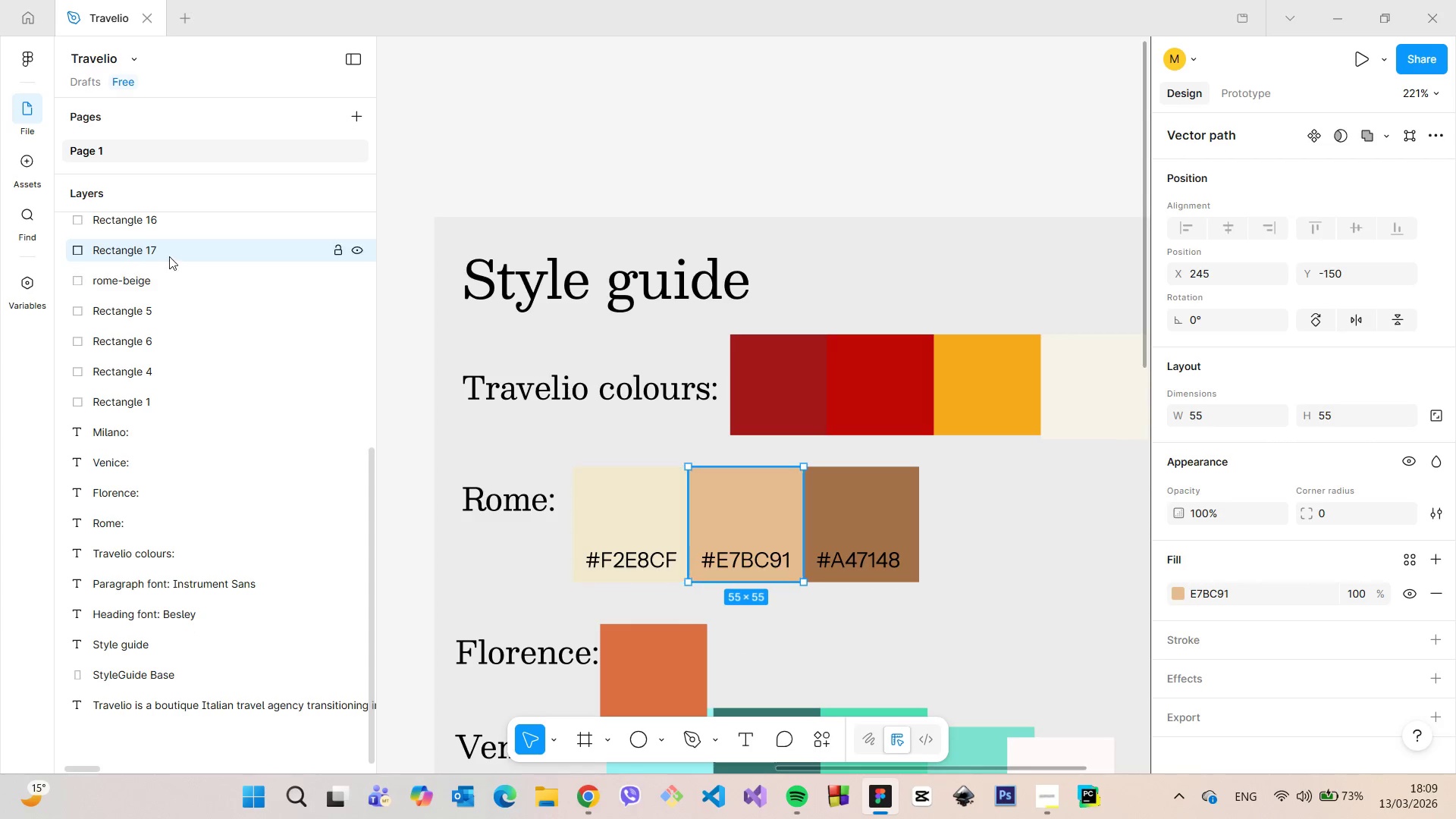 
left_click([169, 253])
 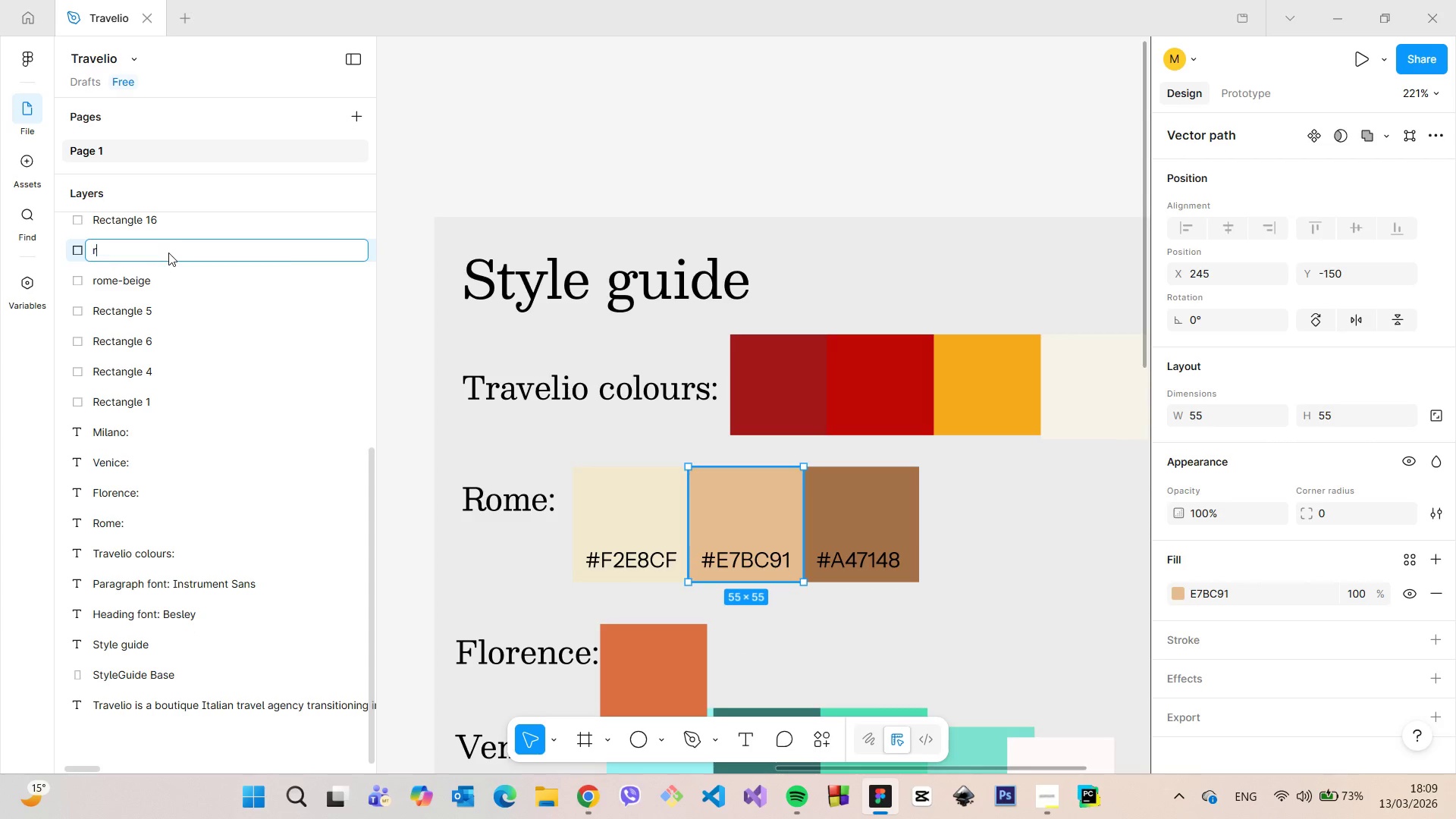 
type(rome-camel)
 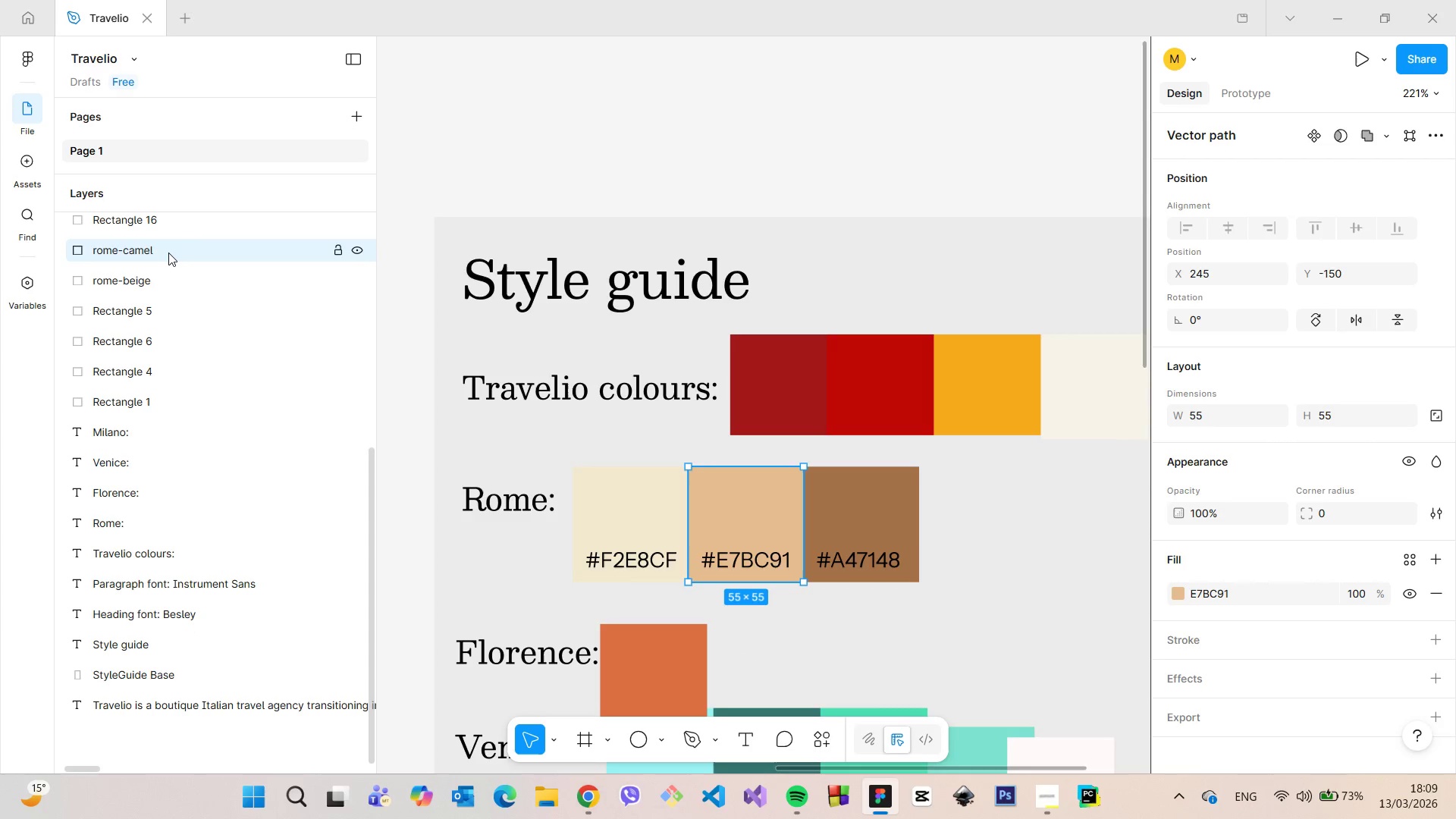 
key(Enter)
 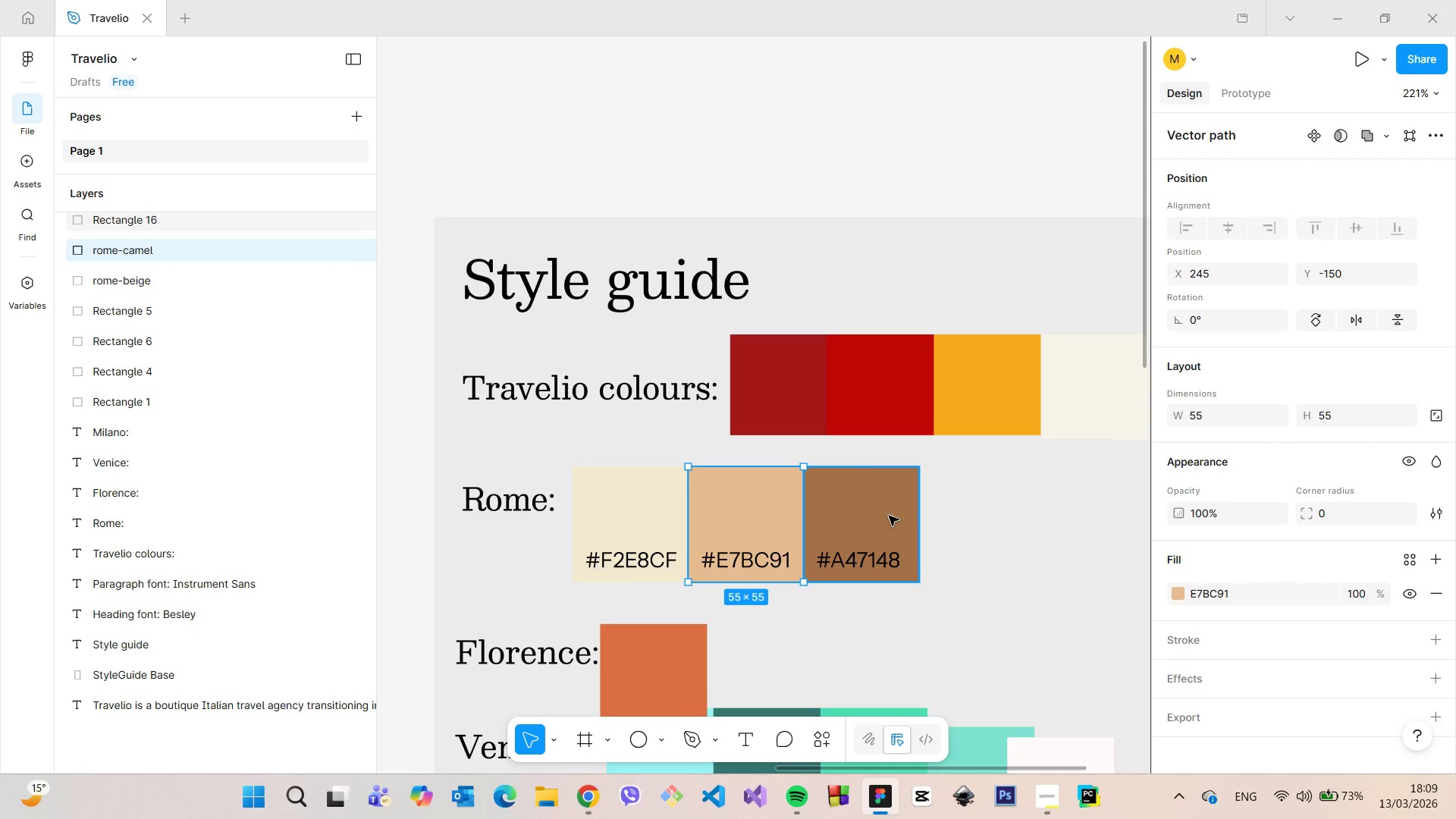 
left_click([889, 516])
 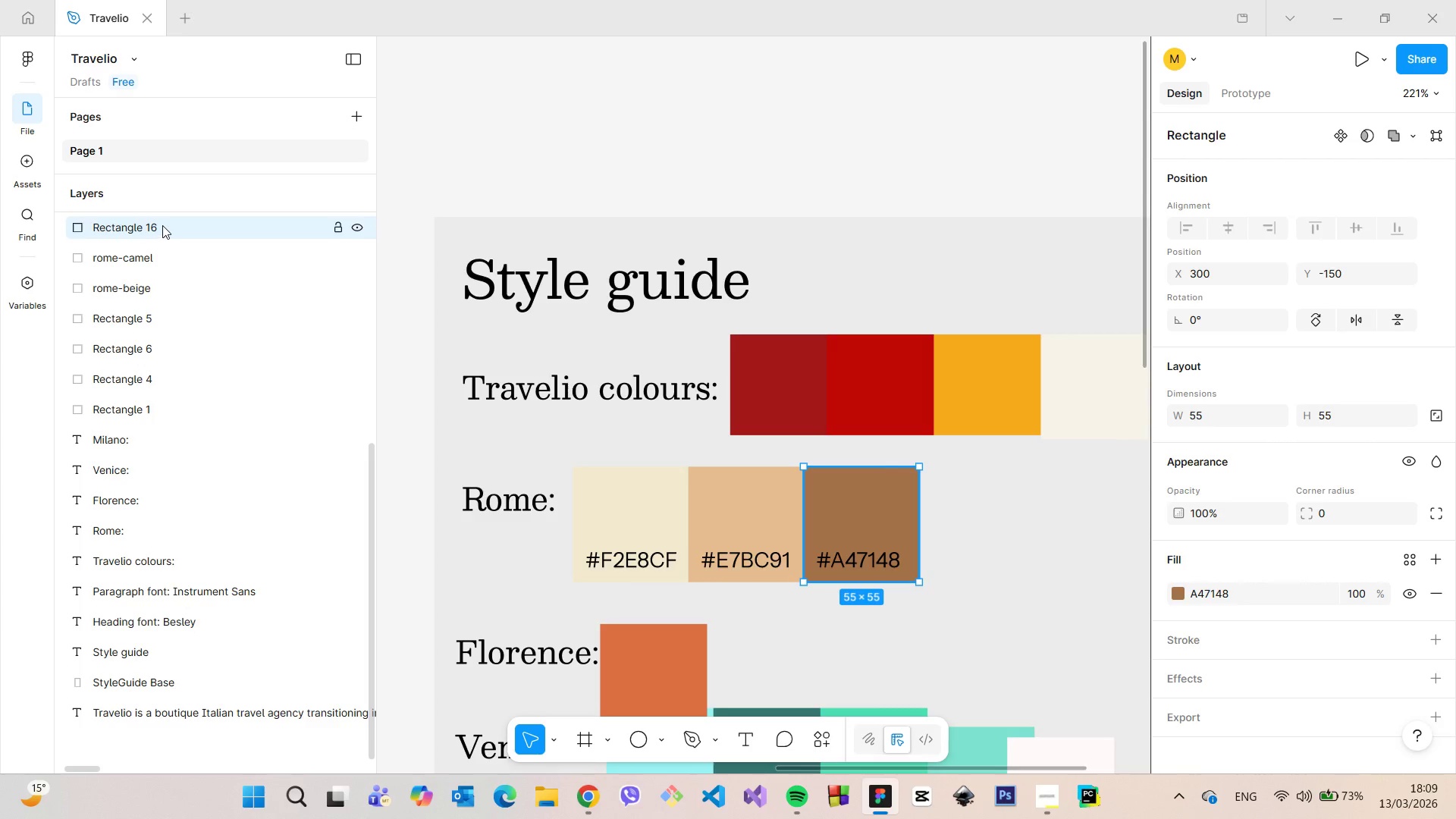 
double_click([162, 225])
 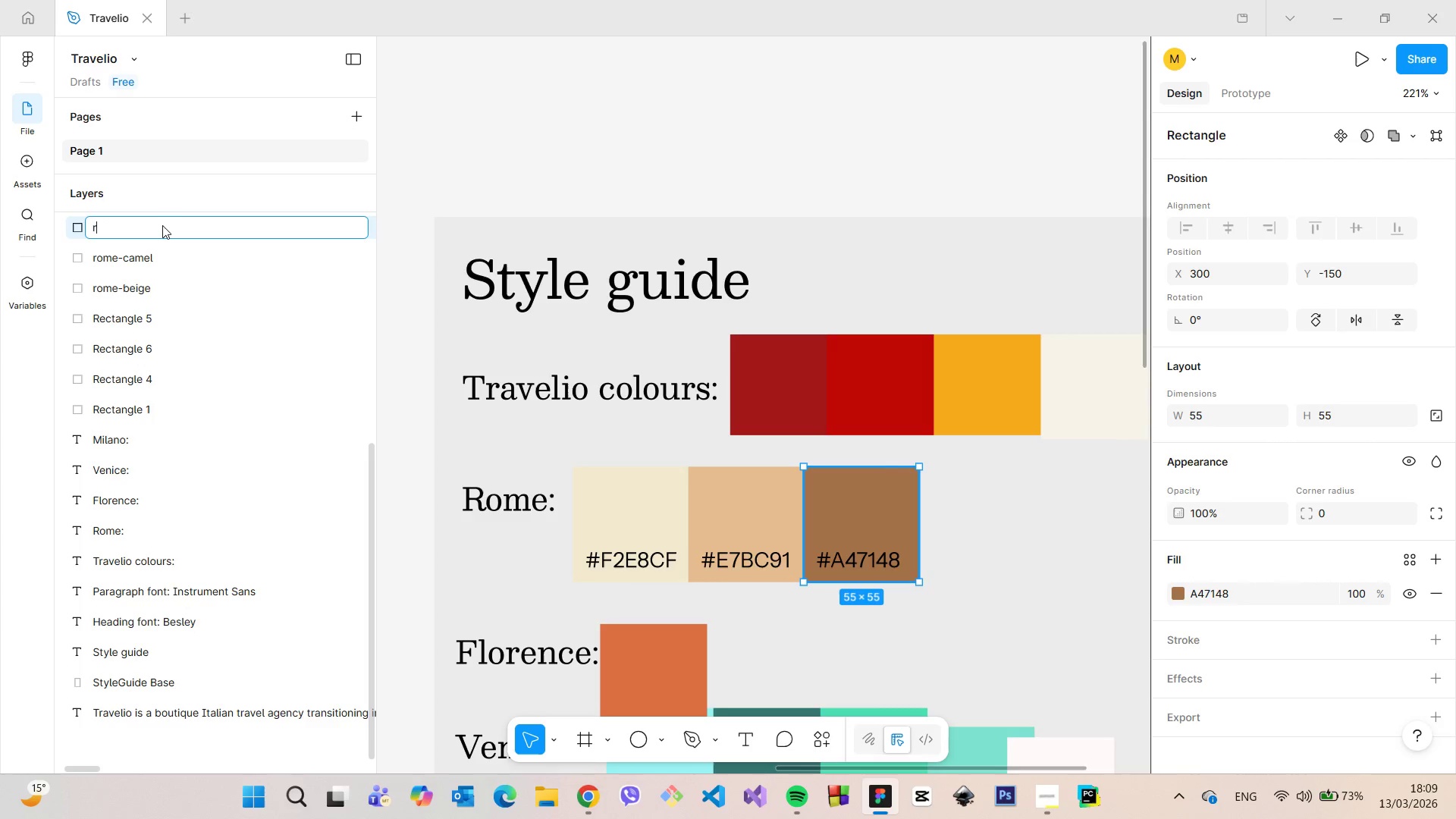 
type(rome-brown)
 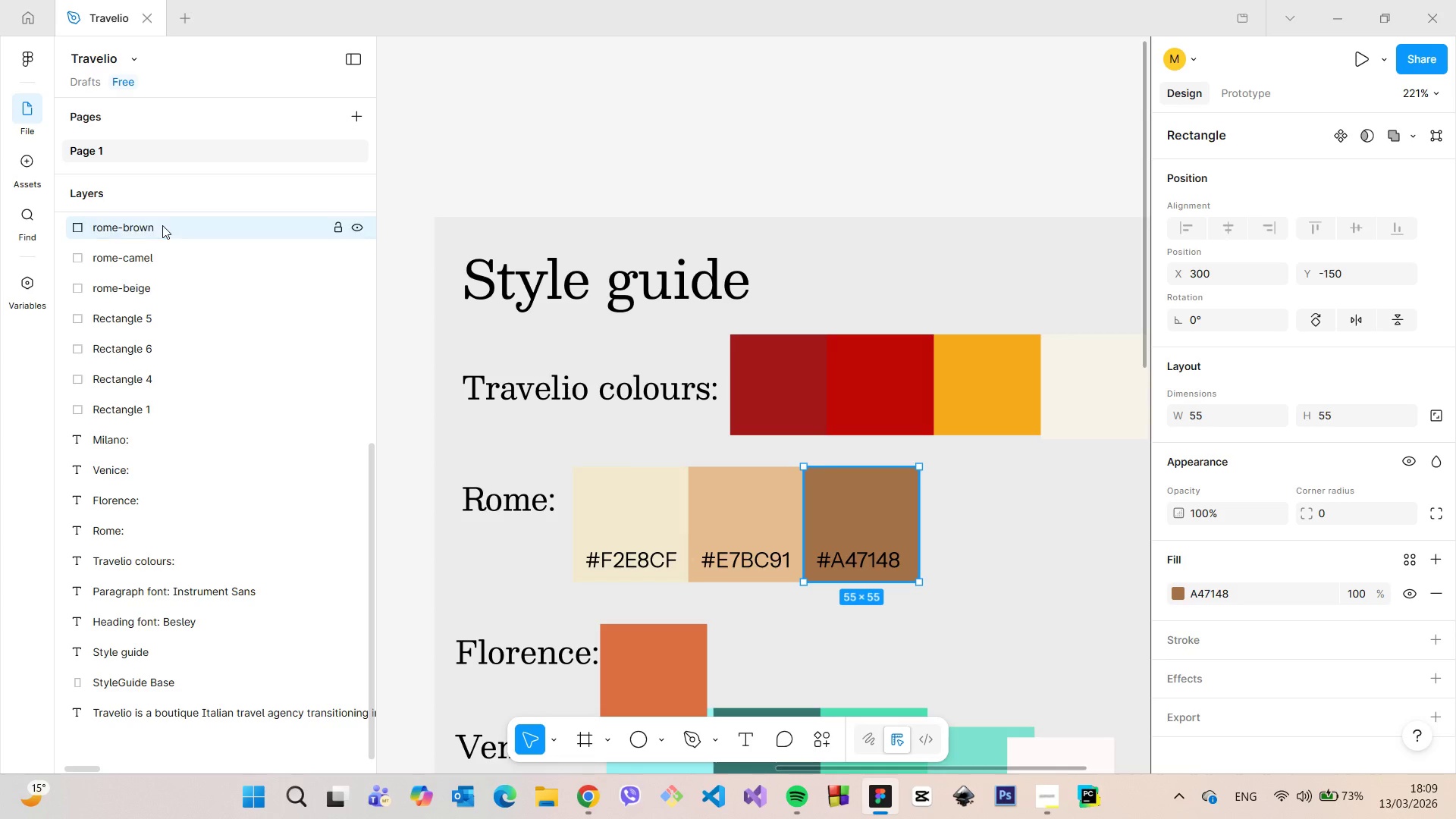 
key(Enter)
 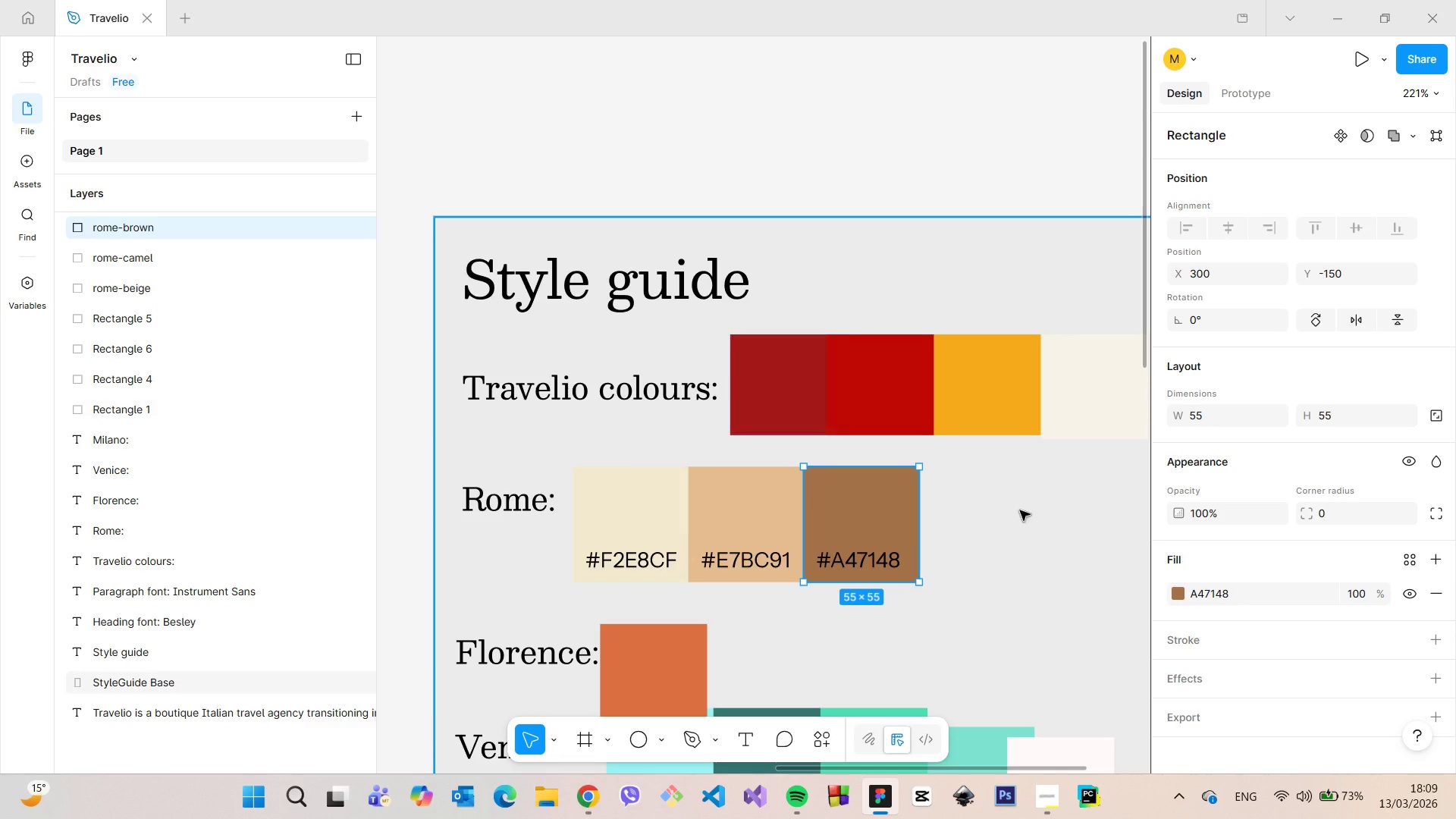 
left_click([1037, 519])
 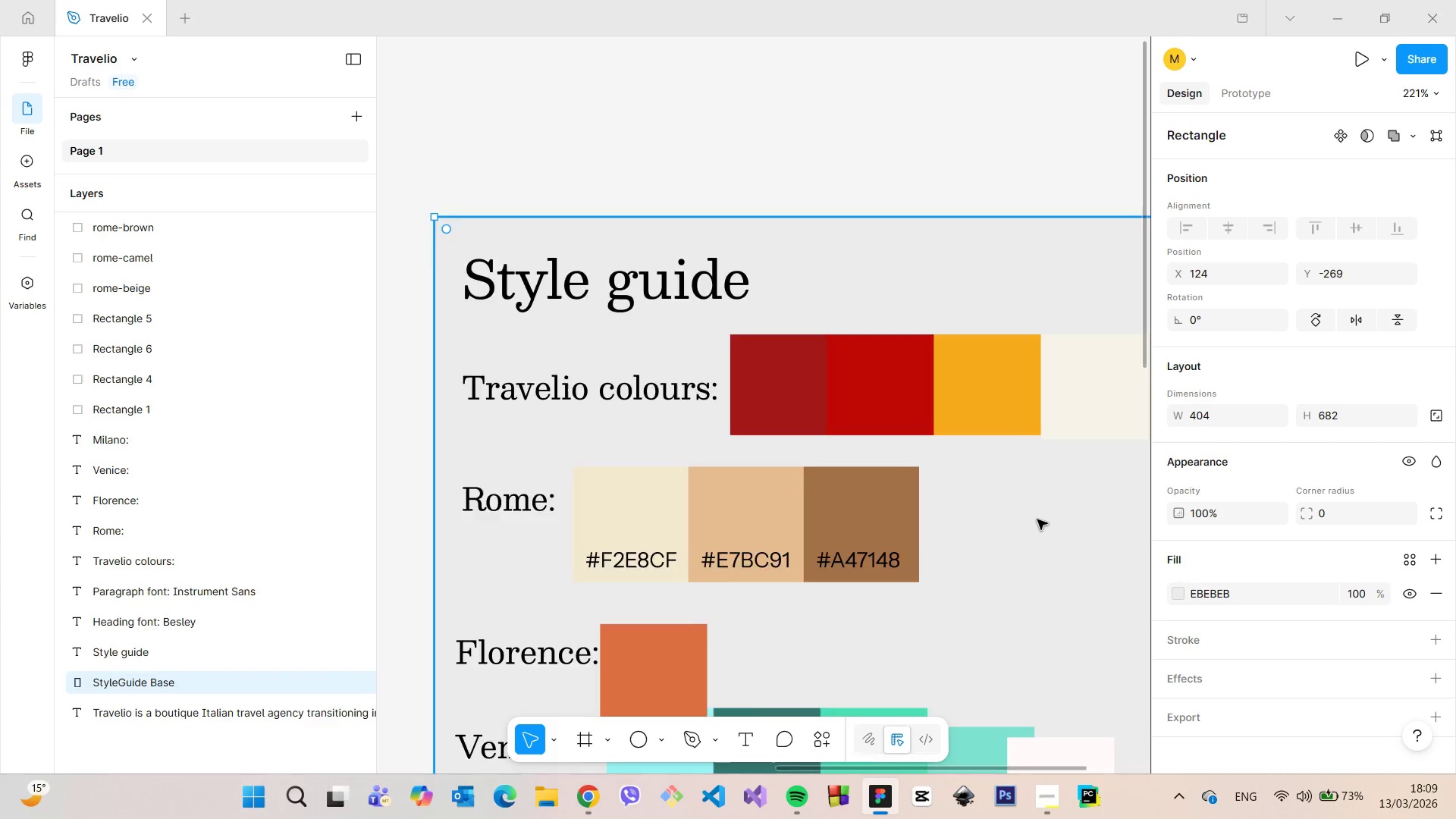 
scroll: coordinate [1037, 519], scroll_direction: down, amount: 3.0
 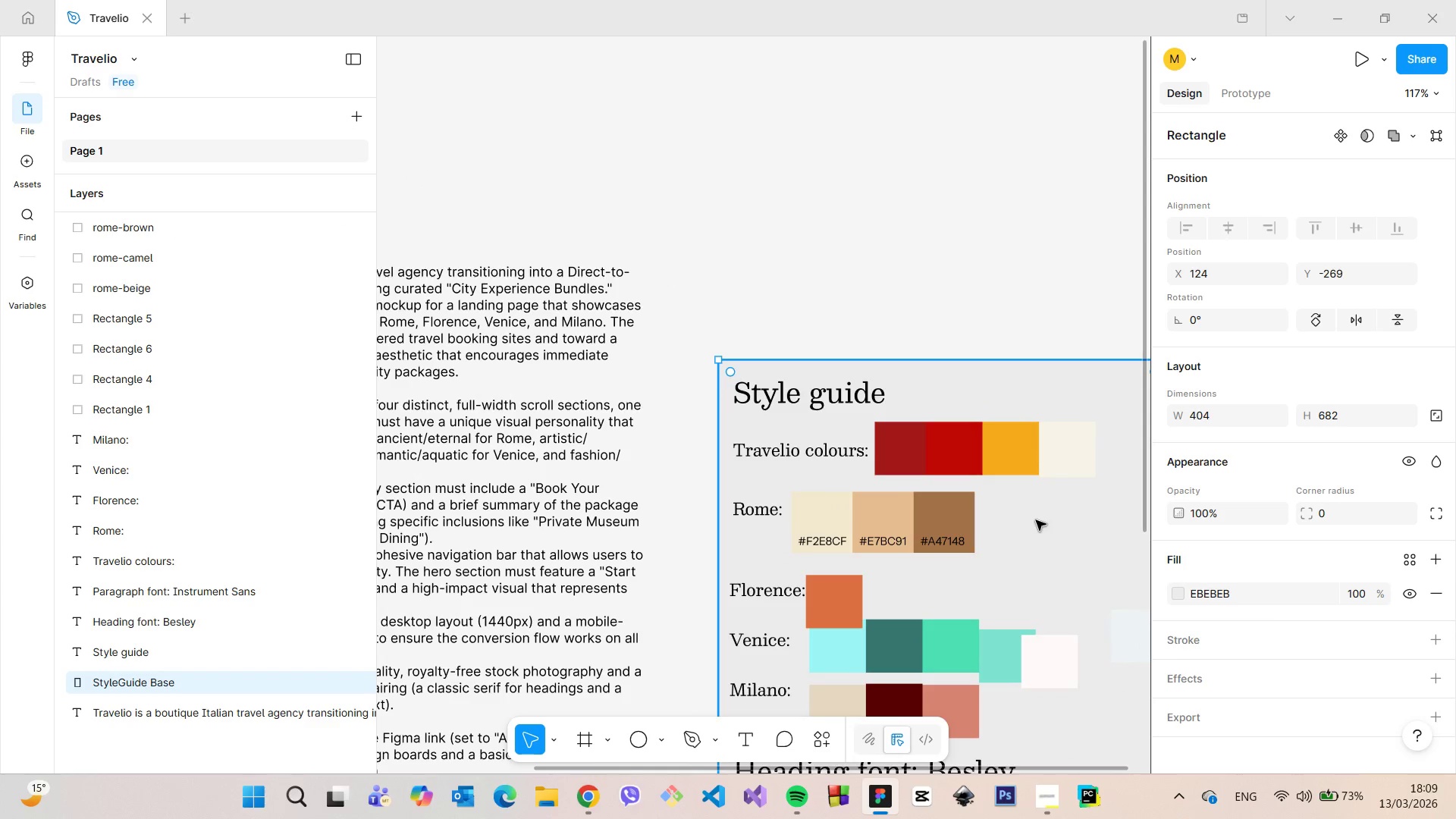 
scroll: coordinate [955, 510], scroll_direction: up, amount: 8.0
 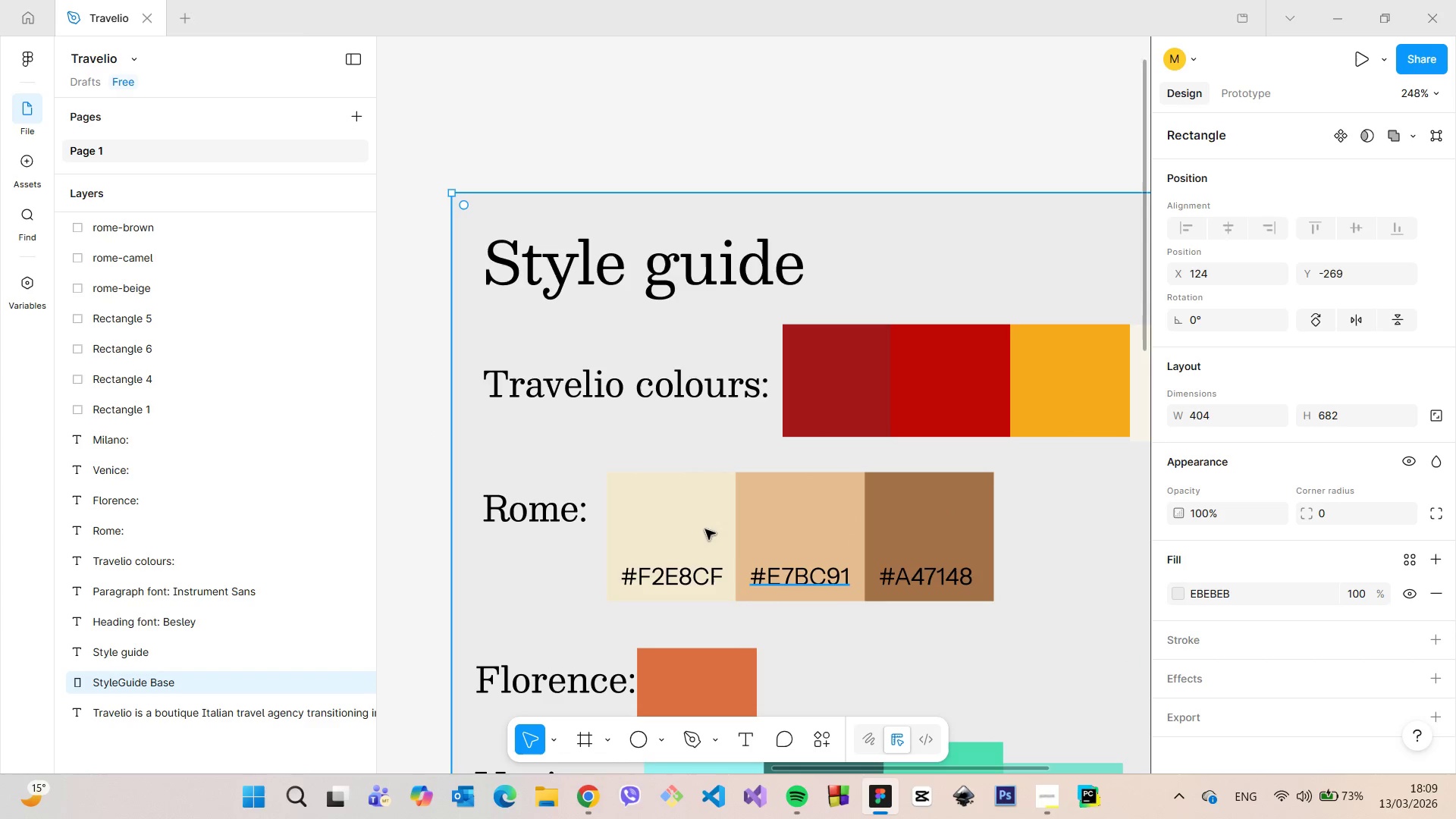 
left_click([695, 526])
 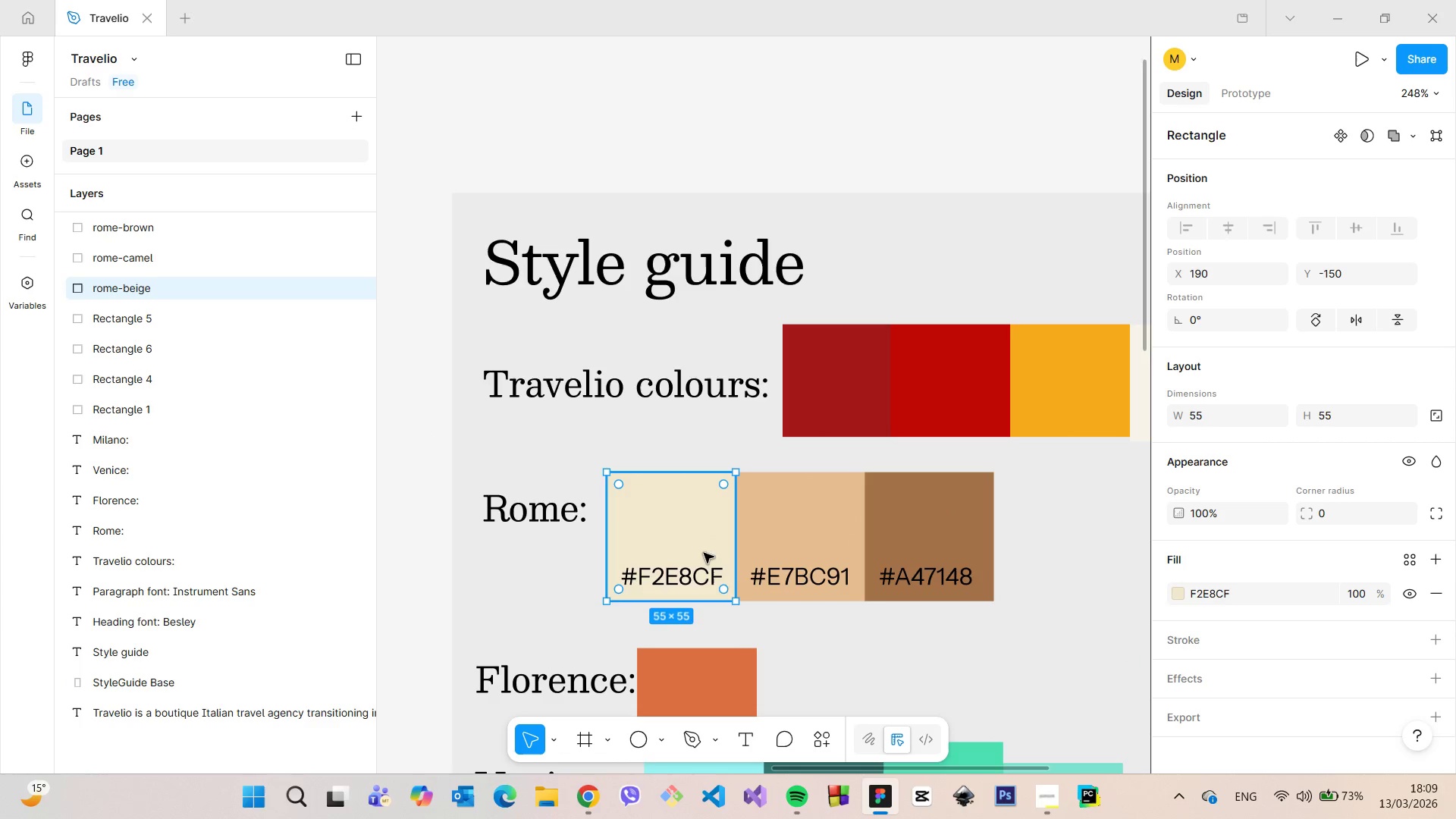 
hold_key(key=ShiftLeft, duration=1.5)
left_click([689, 569])
 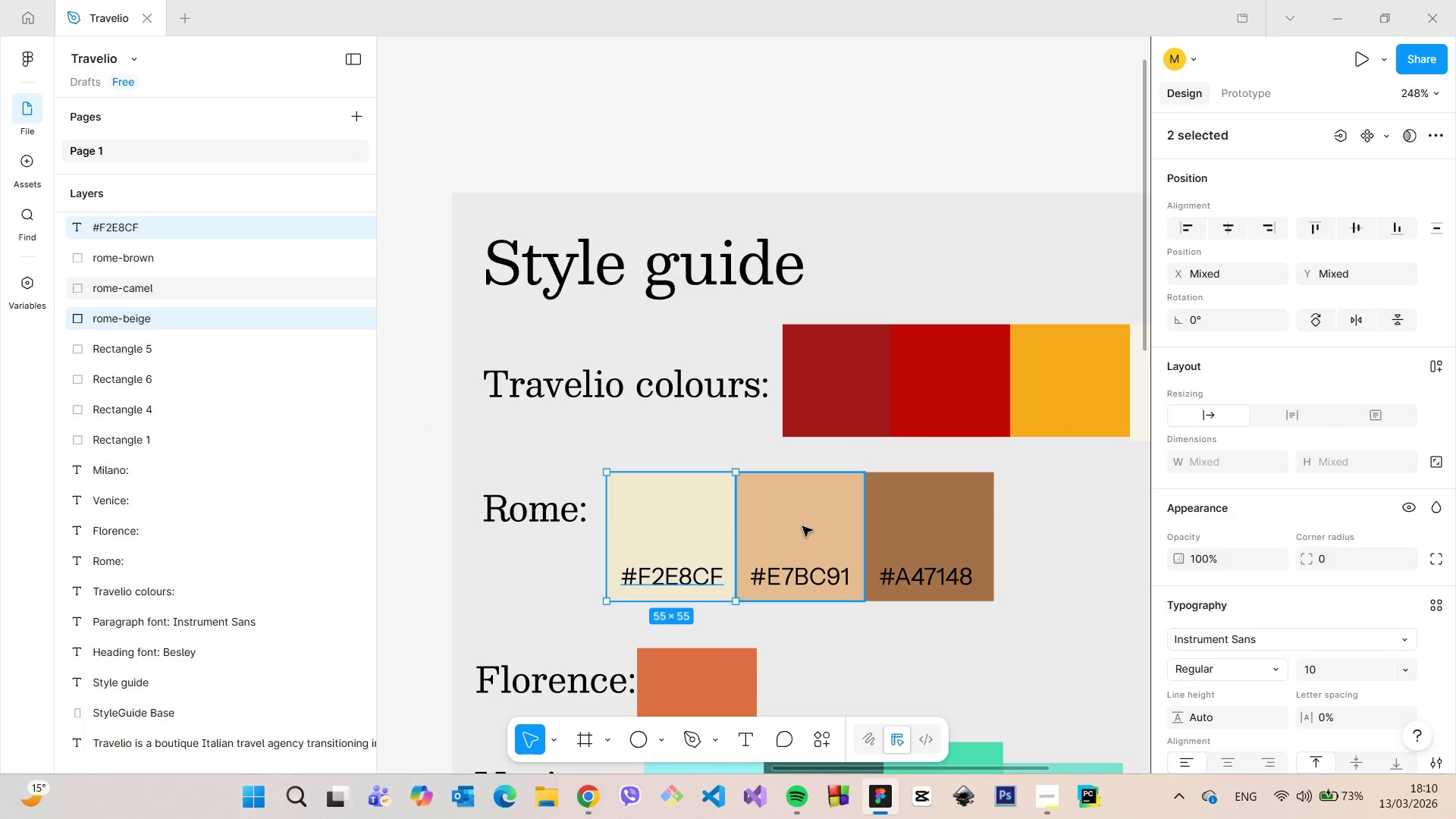 
left_click([802, 526])
 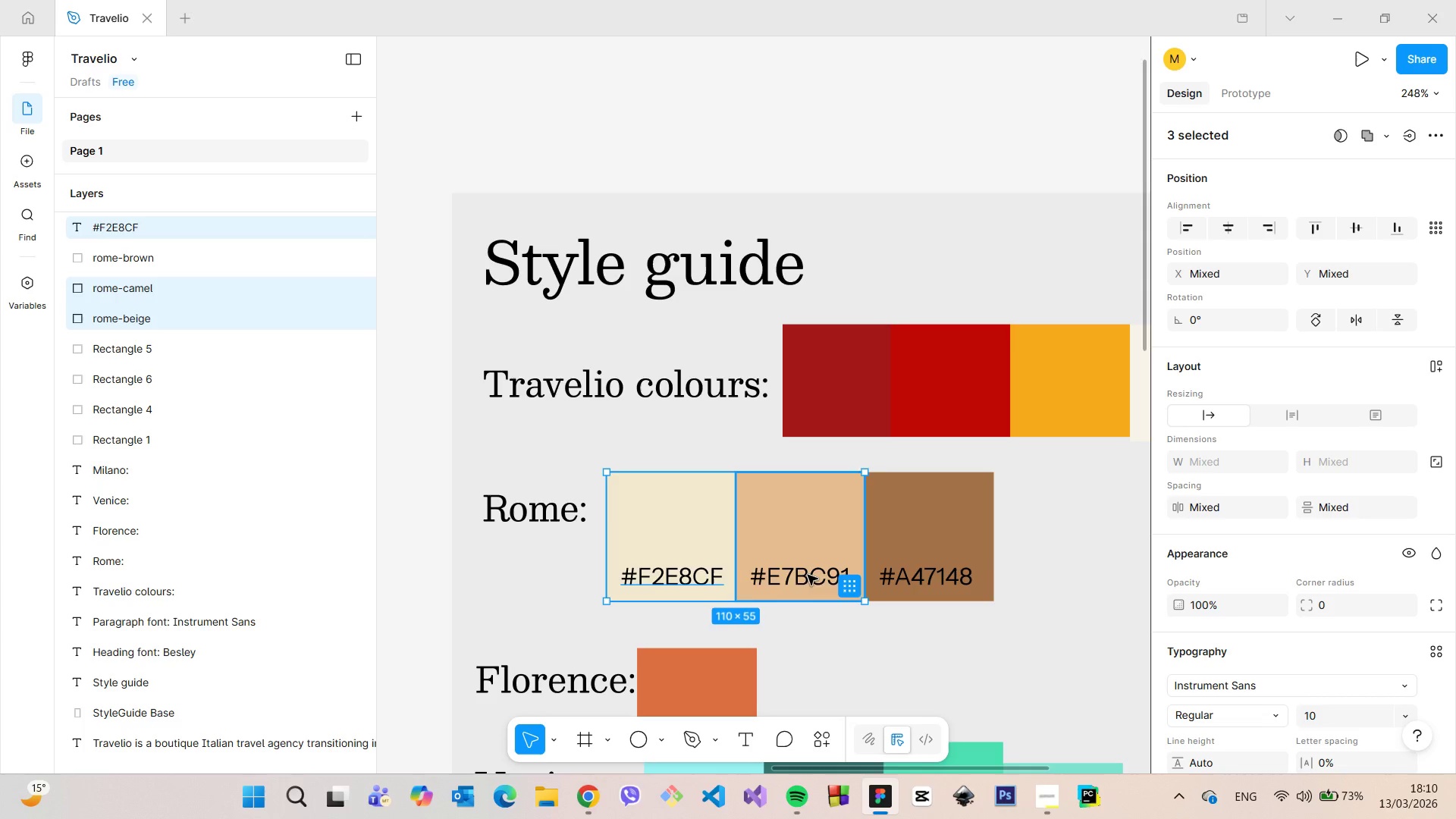 
hold_key(key=ShiftLeft, duration=1.52)
left_click([808, 575])
 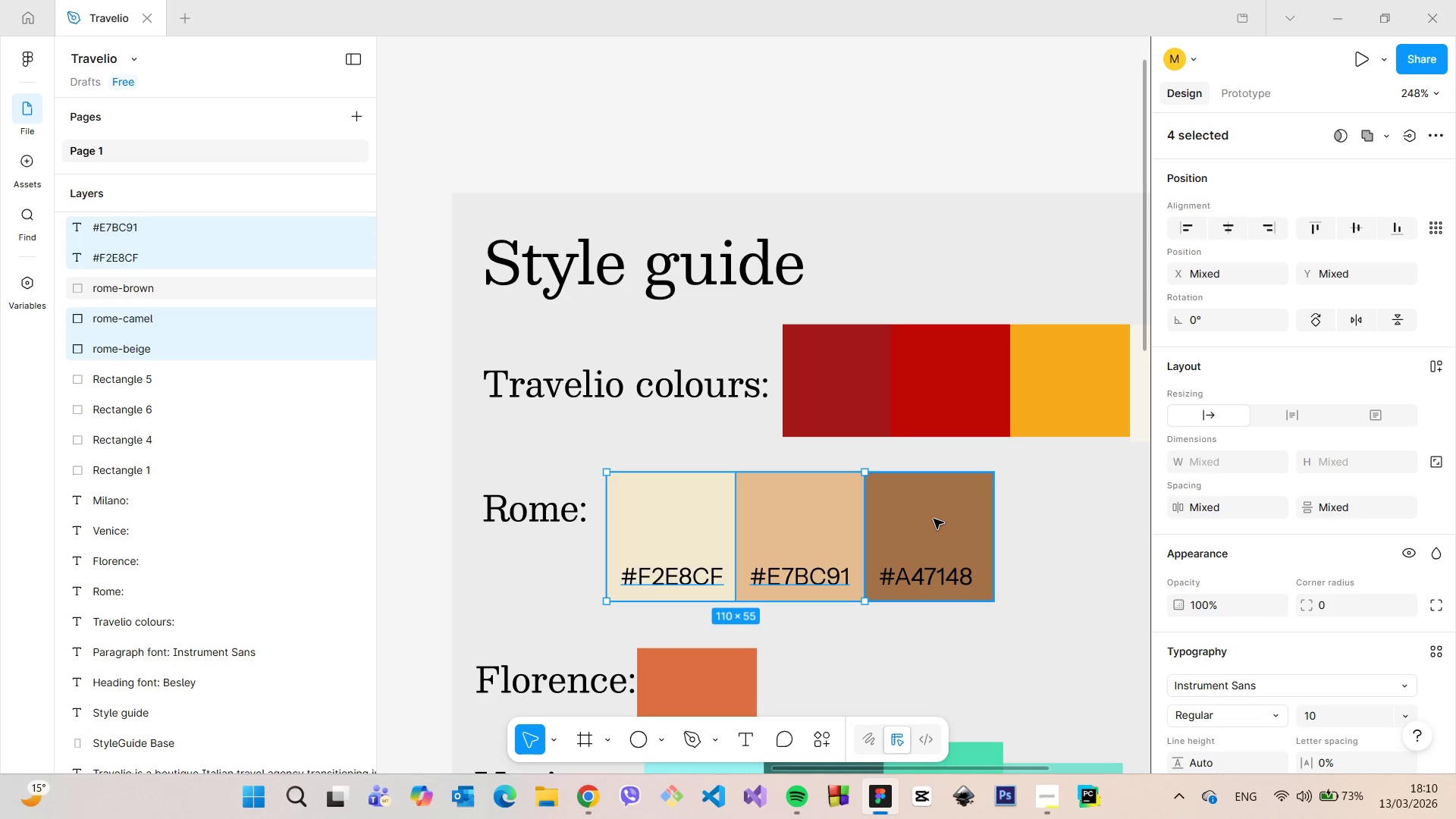 
left_click([934, 519])
 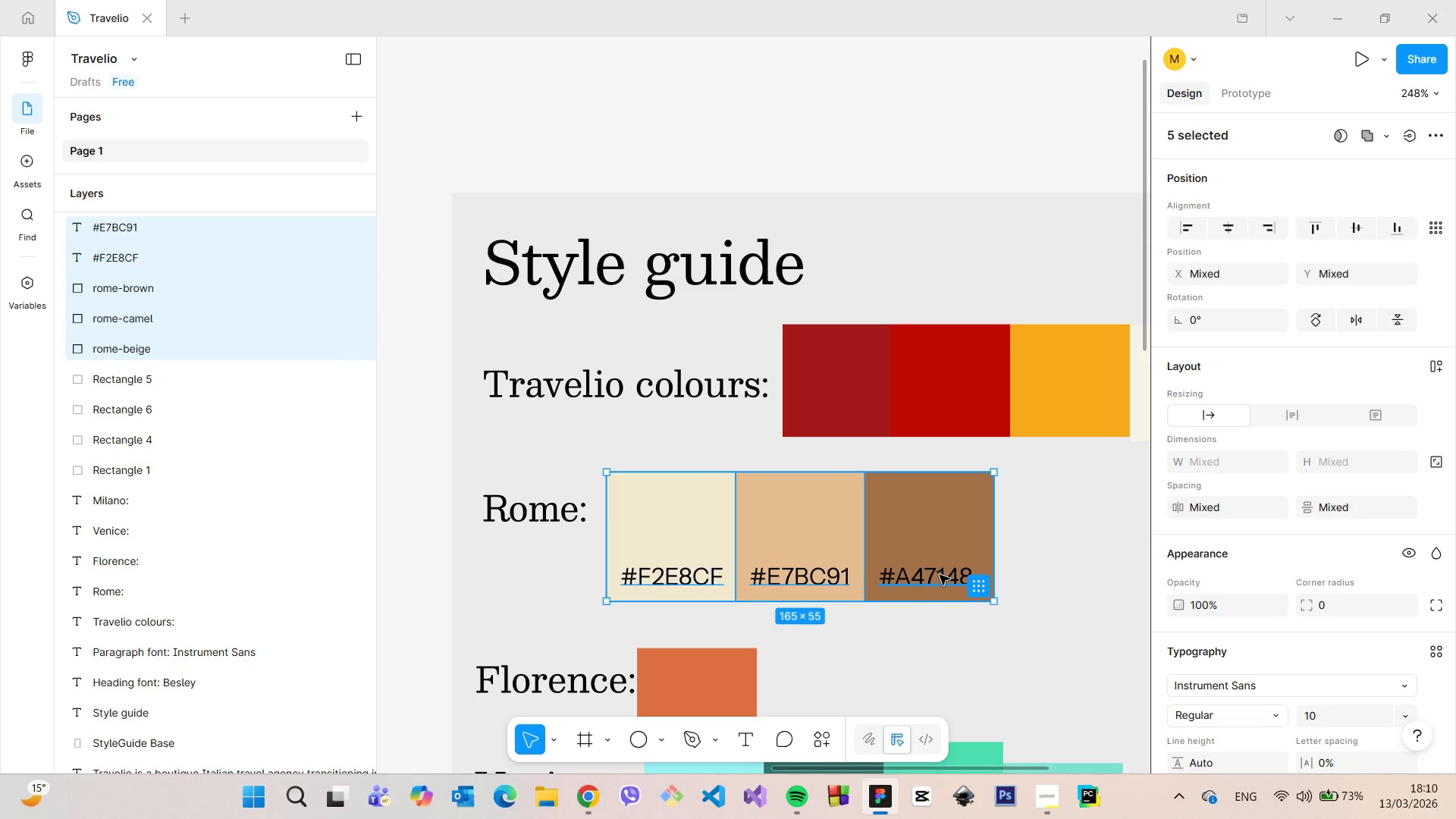 
left_click([940, 575])
 